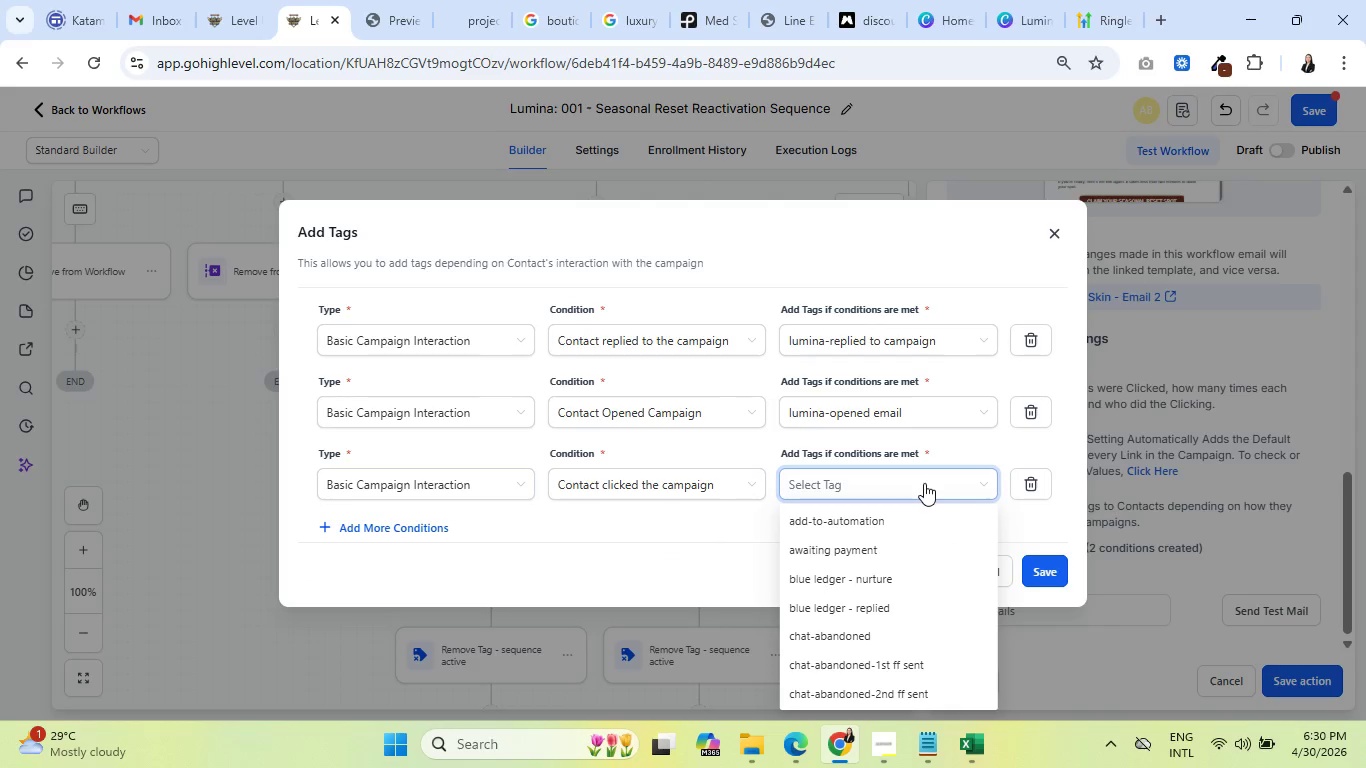 
type(lumina-linked cli)
key(Backspace)
key(Backspace)
key(Backspace)
key(Backspace)
key(Backspace)
key(Backspace)
key(Backspace)
key(Backspace)
key(Backspace)
key(Backspace)
type(cliked )
key(Backspace)
key(Backspace)
key(Backspace)
key(Backspace)
type(cked link)
 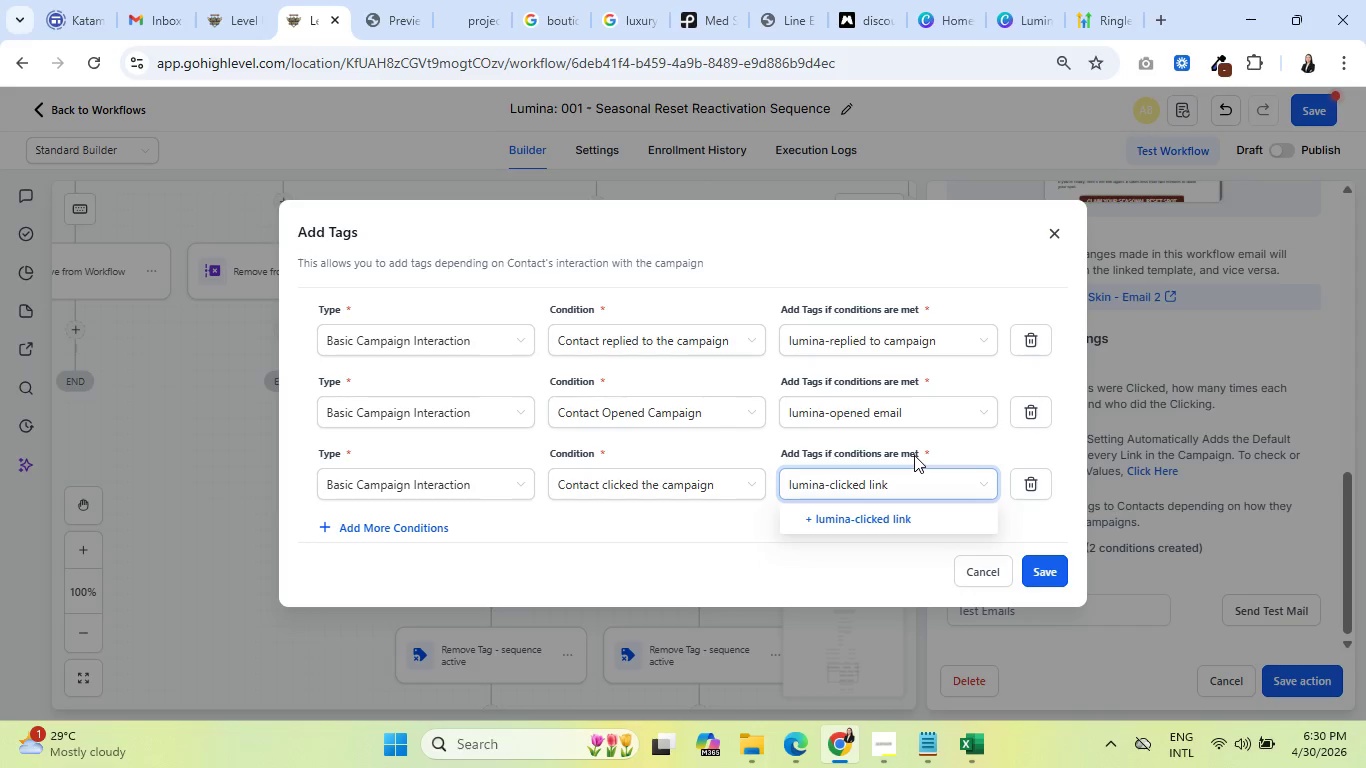 
left_click([892, 524])
 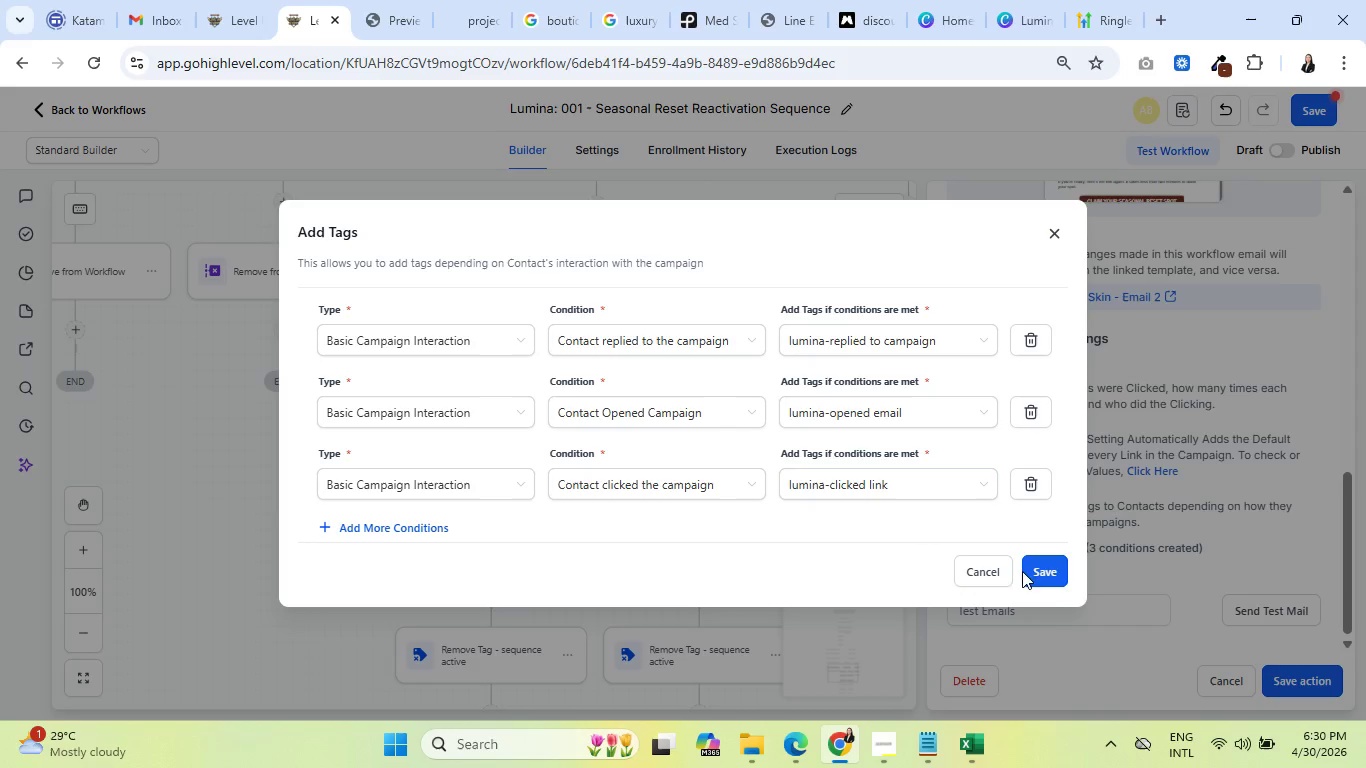 
left_click([1052, 569])
 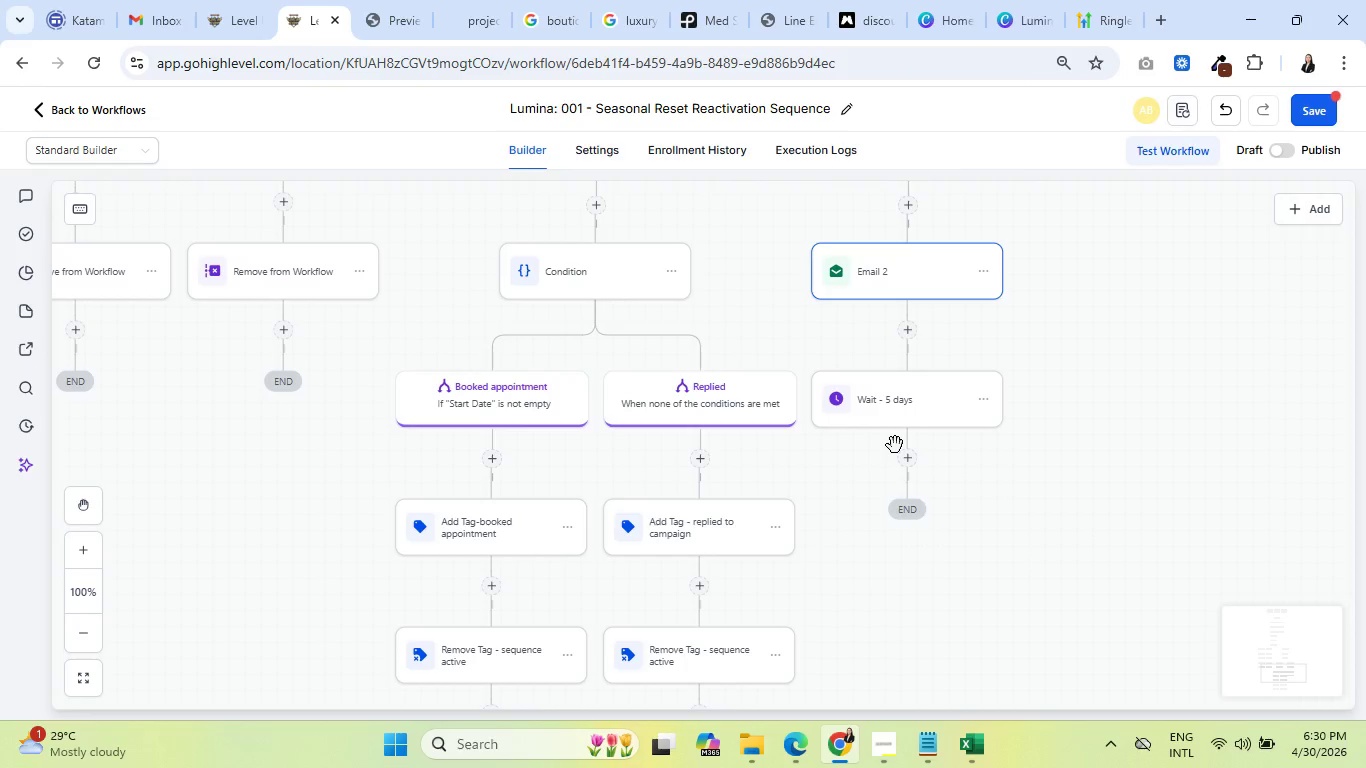 
wait(7.27)
 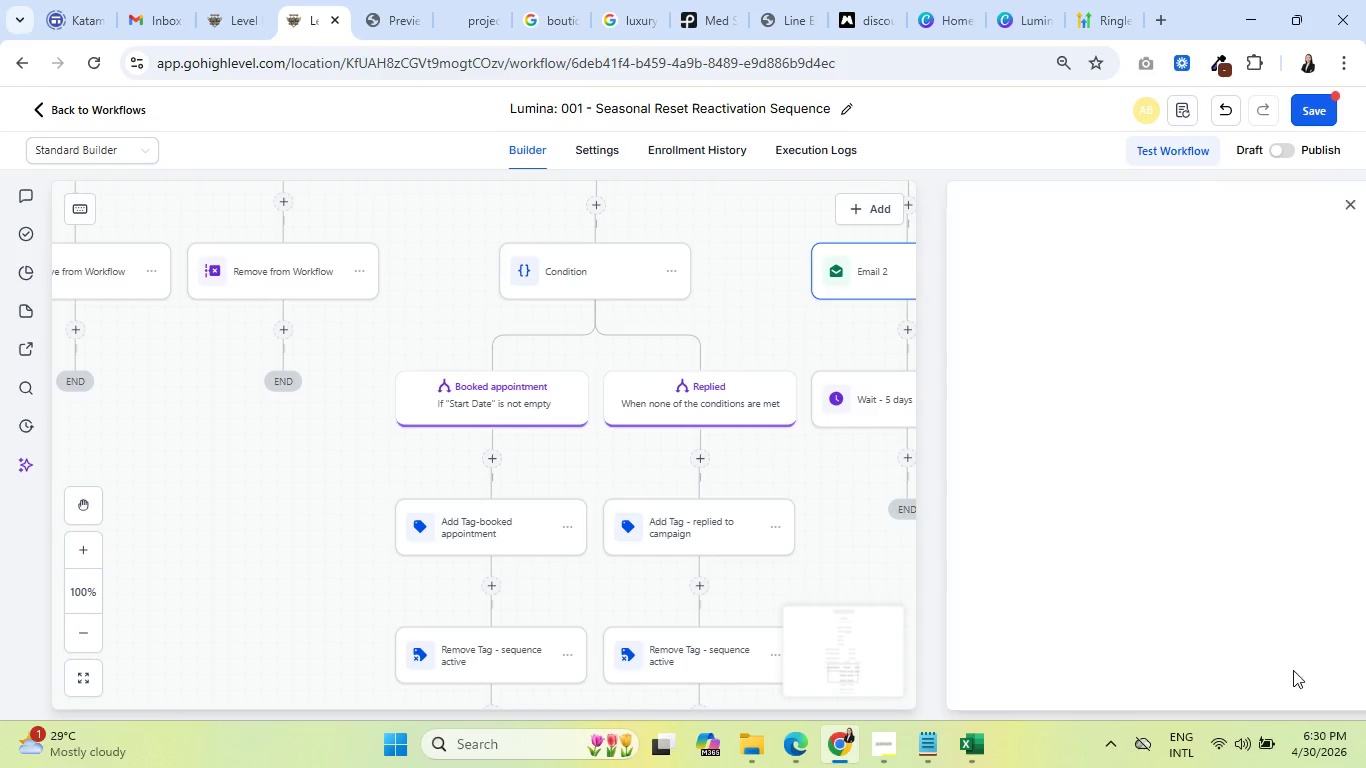 
left_click([673, 272])
 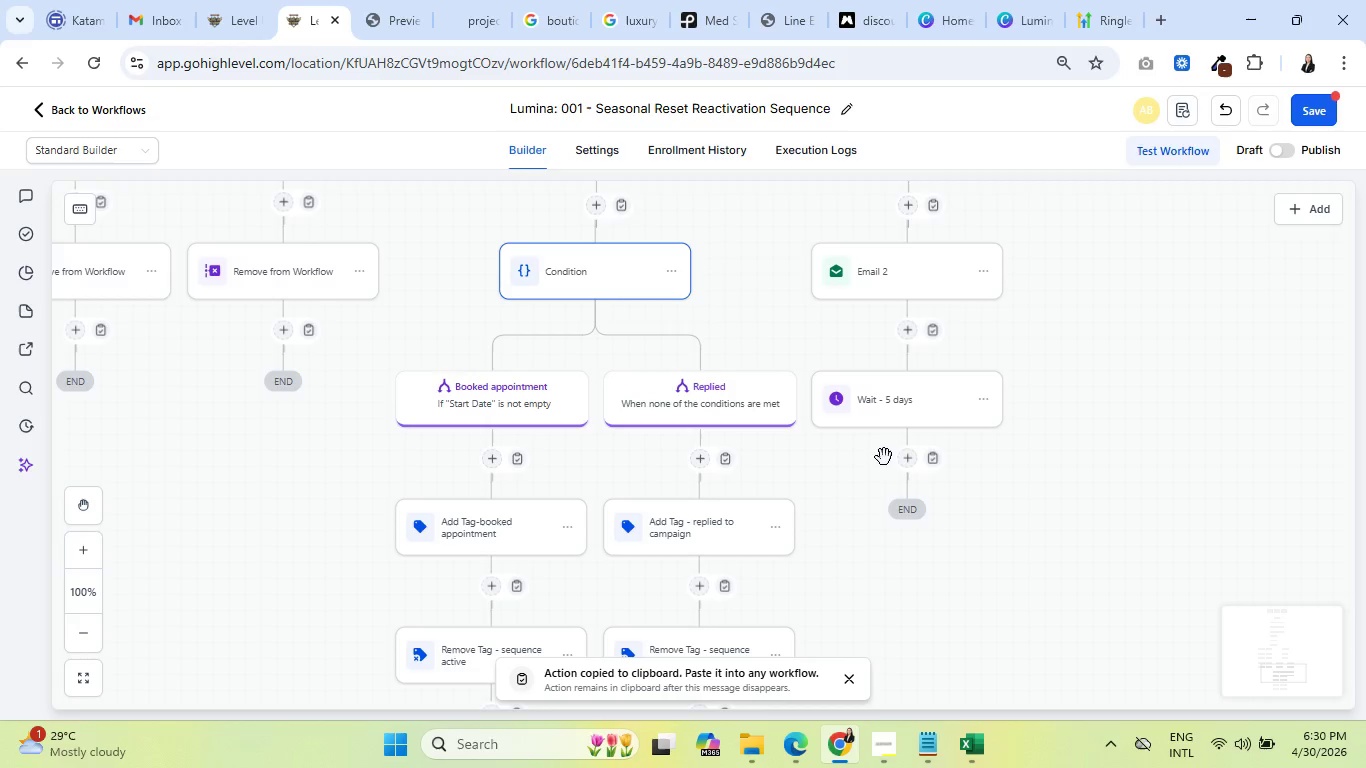 
left_click([936, 459])
 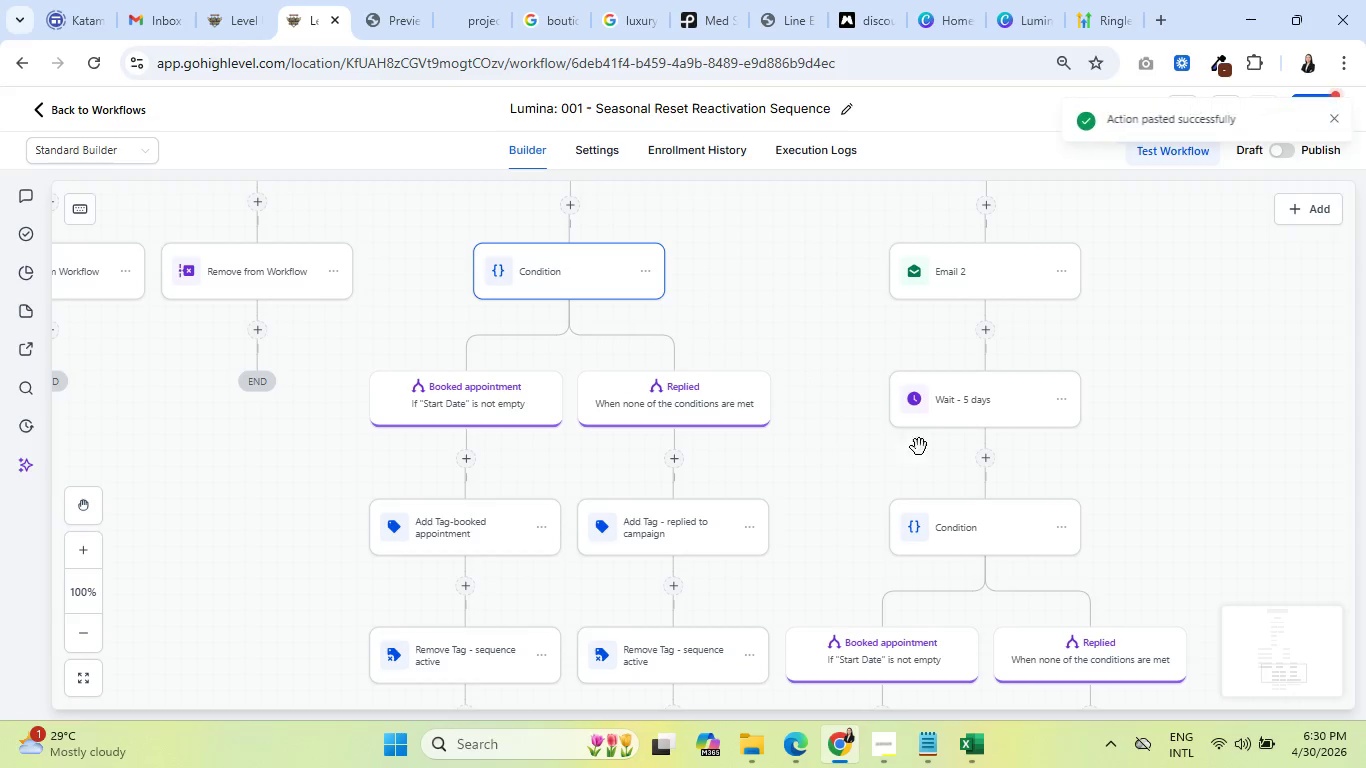 
scroll: coordinate [1031, 423], scroll_direction: down, amount: 4.0
 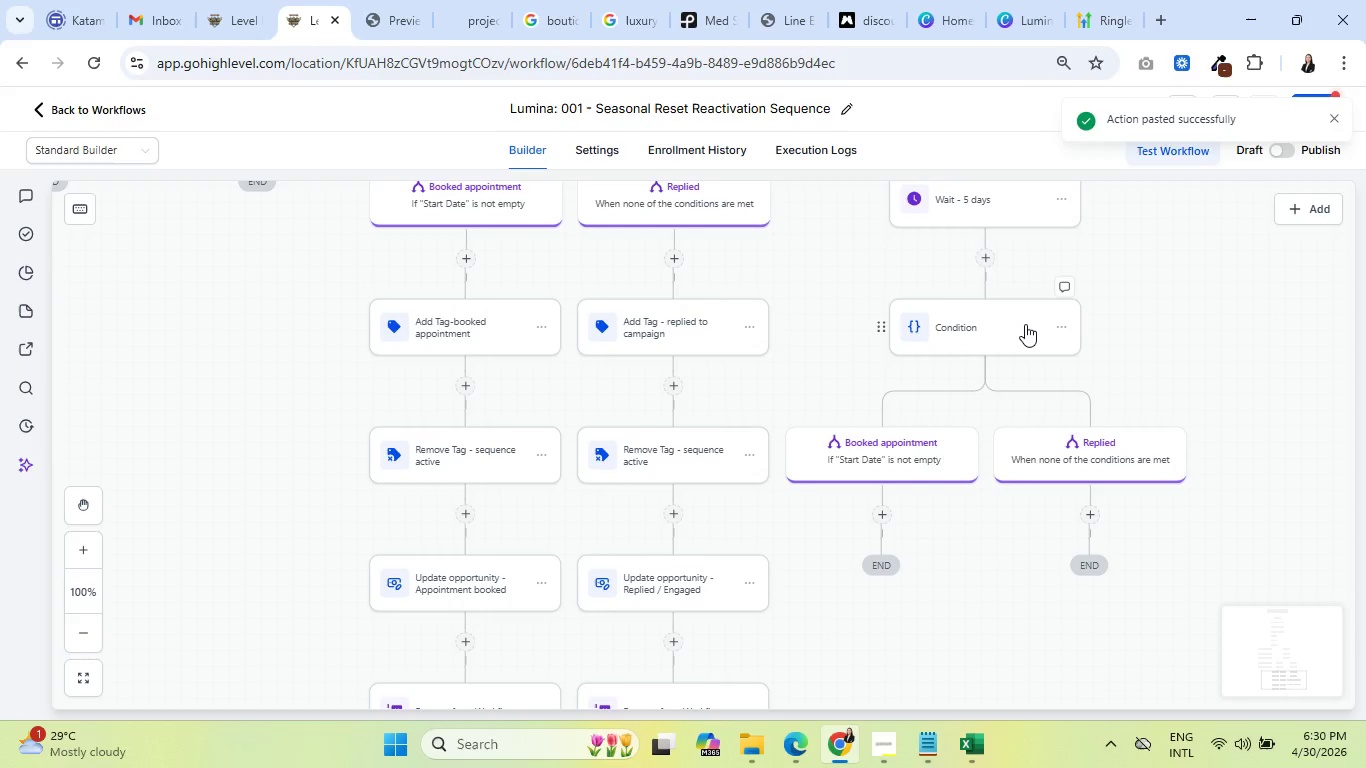 
left_click([1025, 324])
 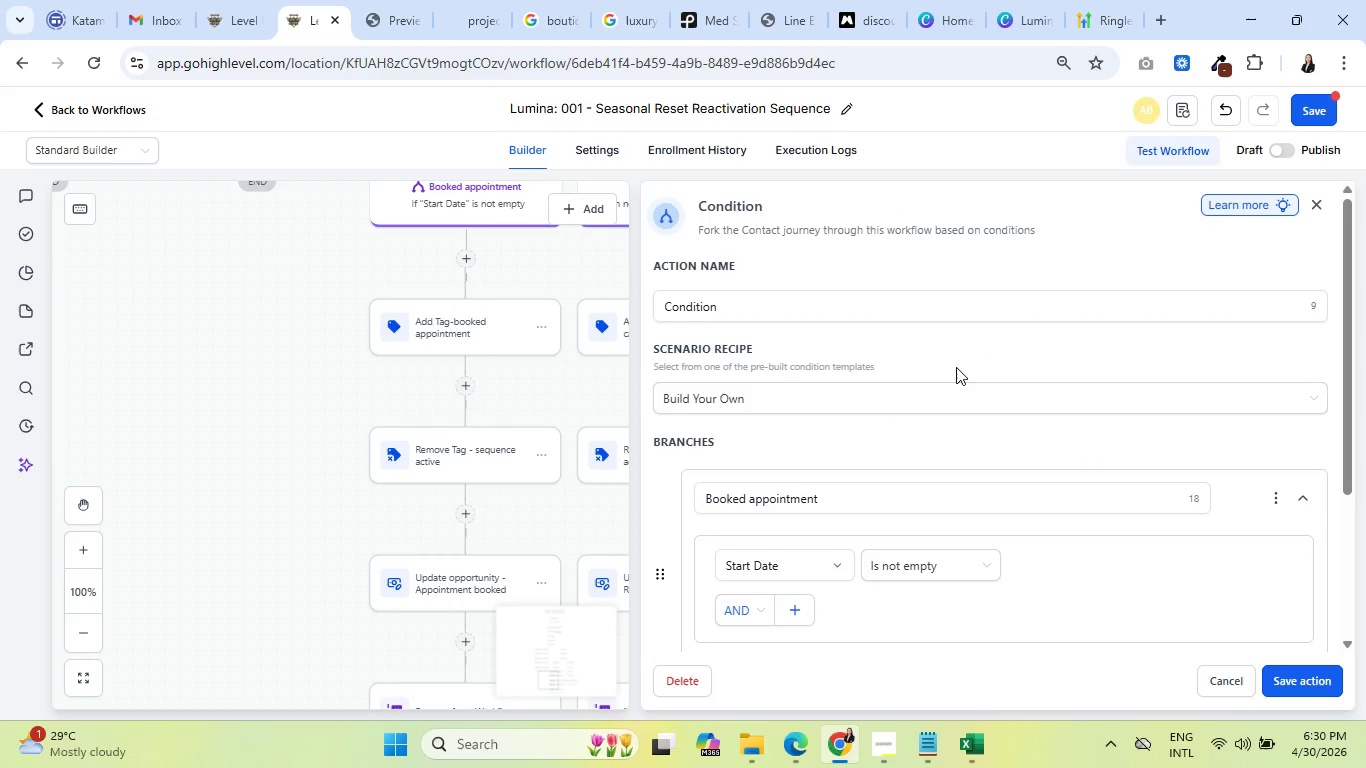 
scroll: coordinate [862, 436], scroll_direction: down, amount: 7.0
 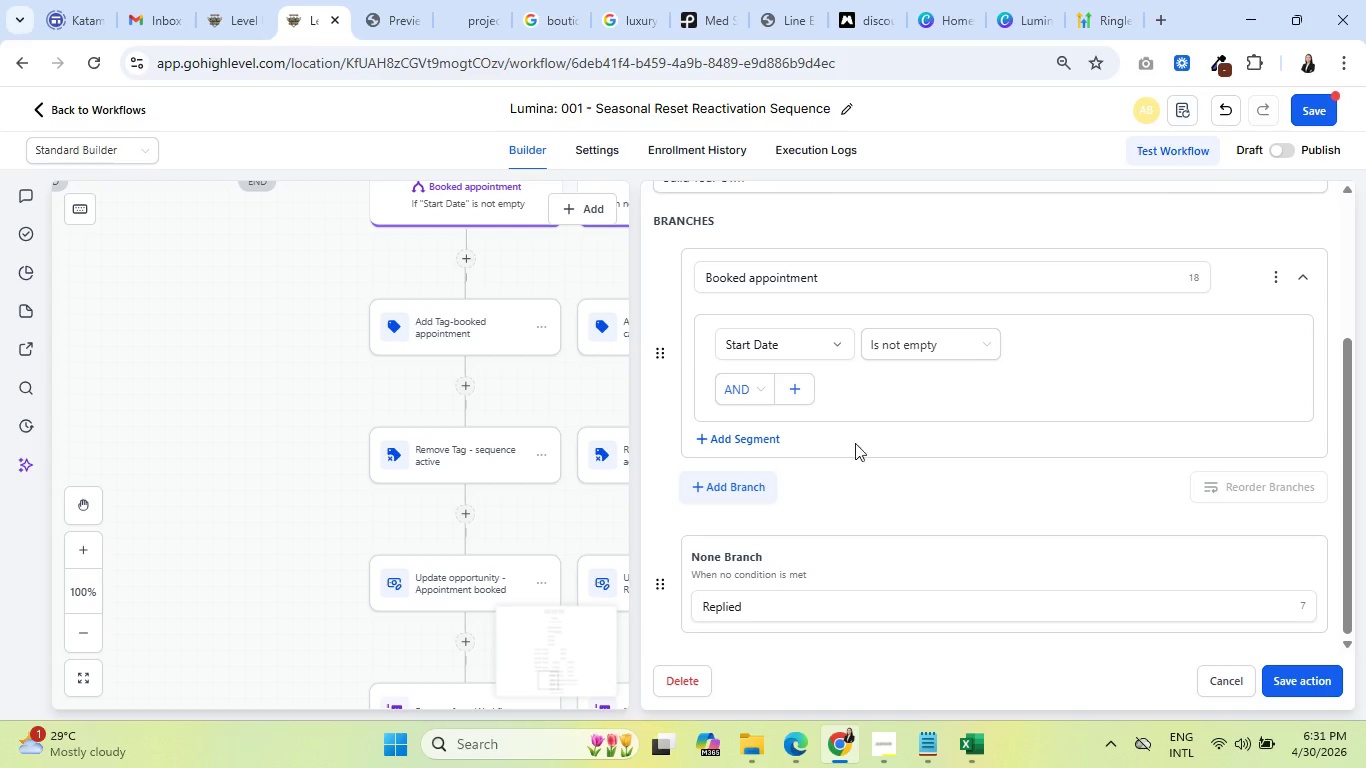 
left_click([1240, 689])
 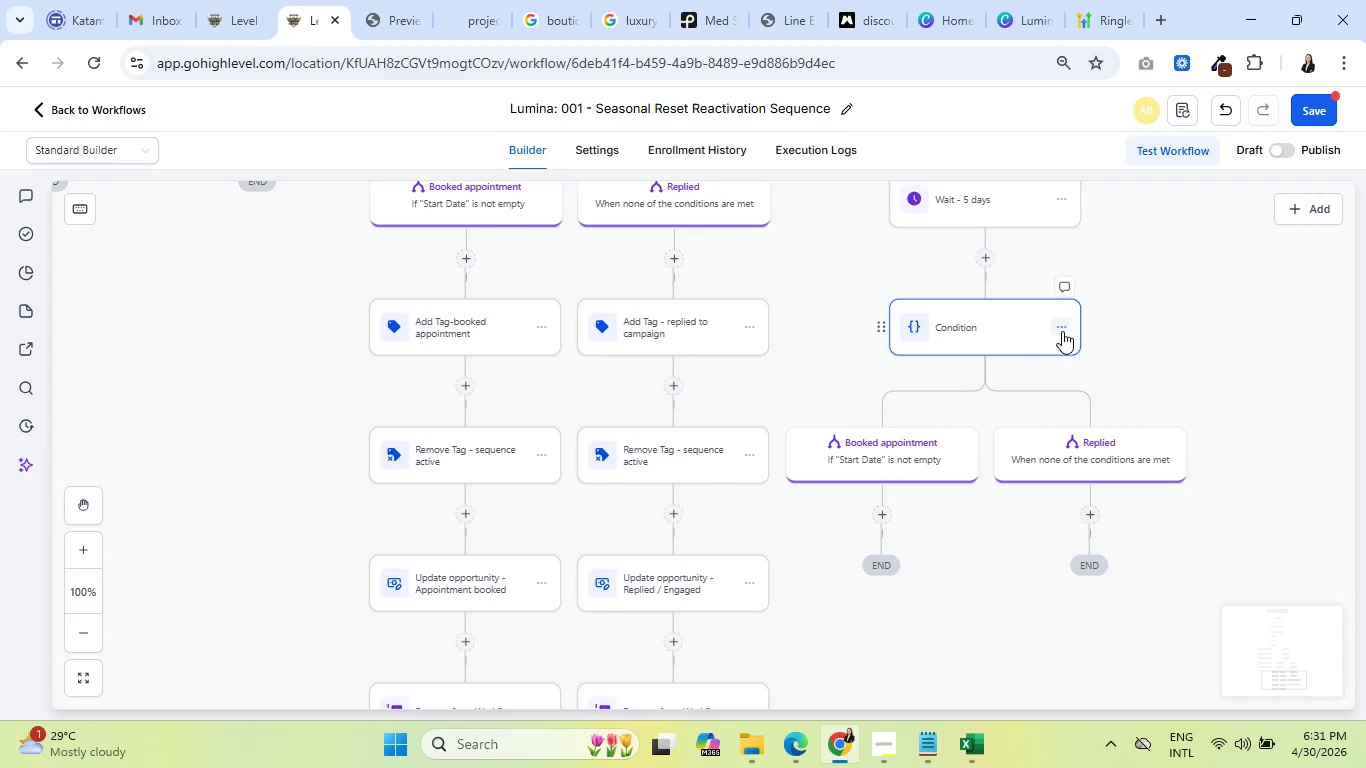 
left_click([1064, 328])
 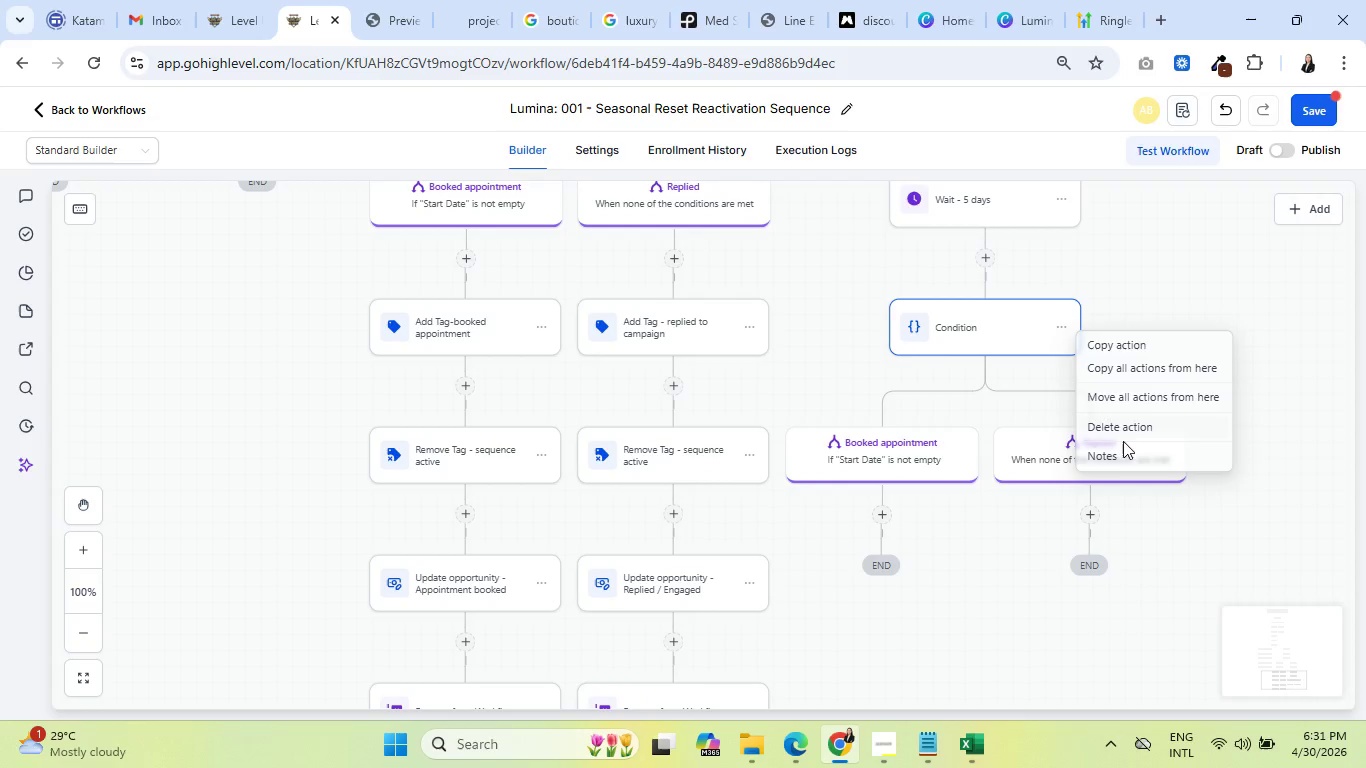 
left_click([1124, 428])
 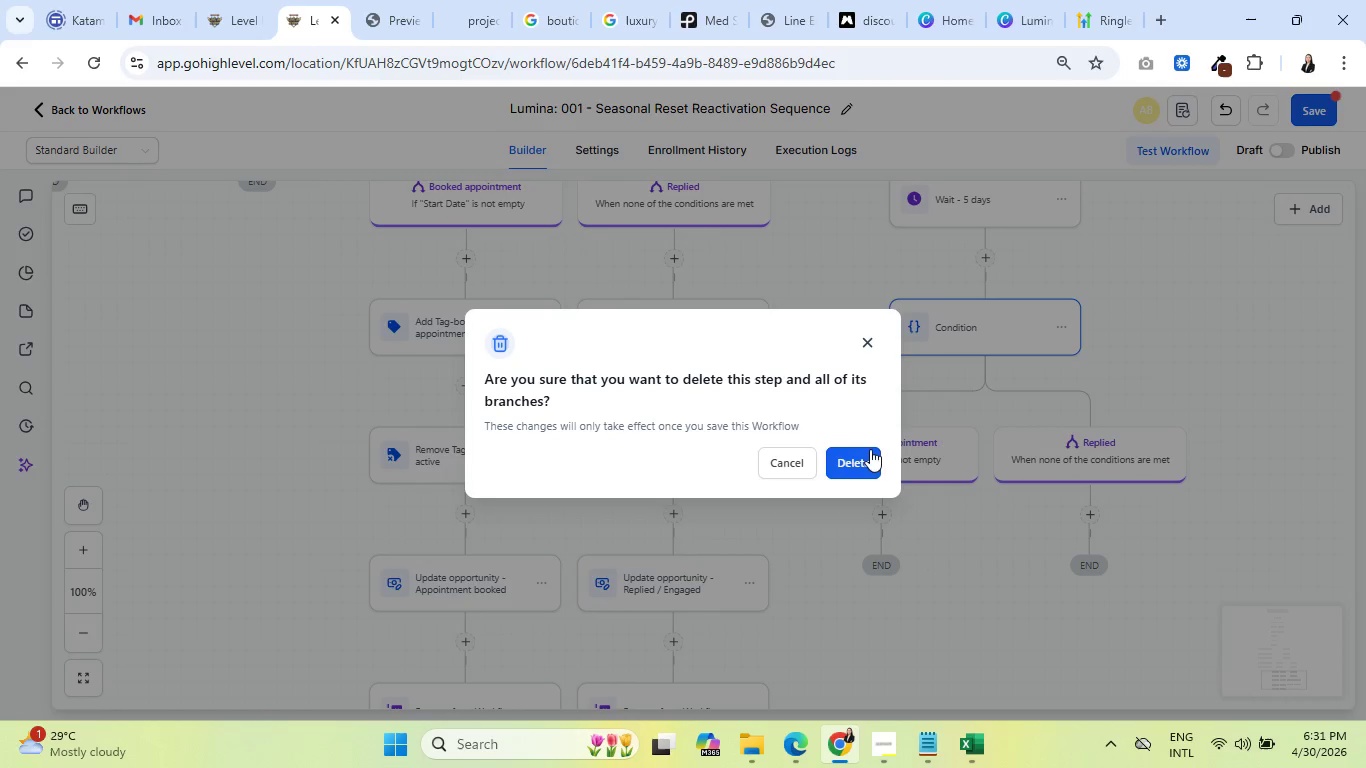 
left_click([872, 452])
 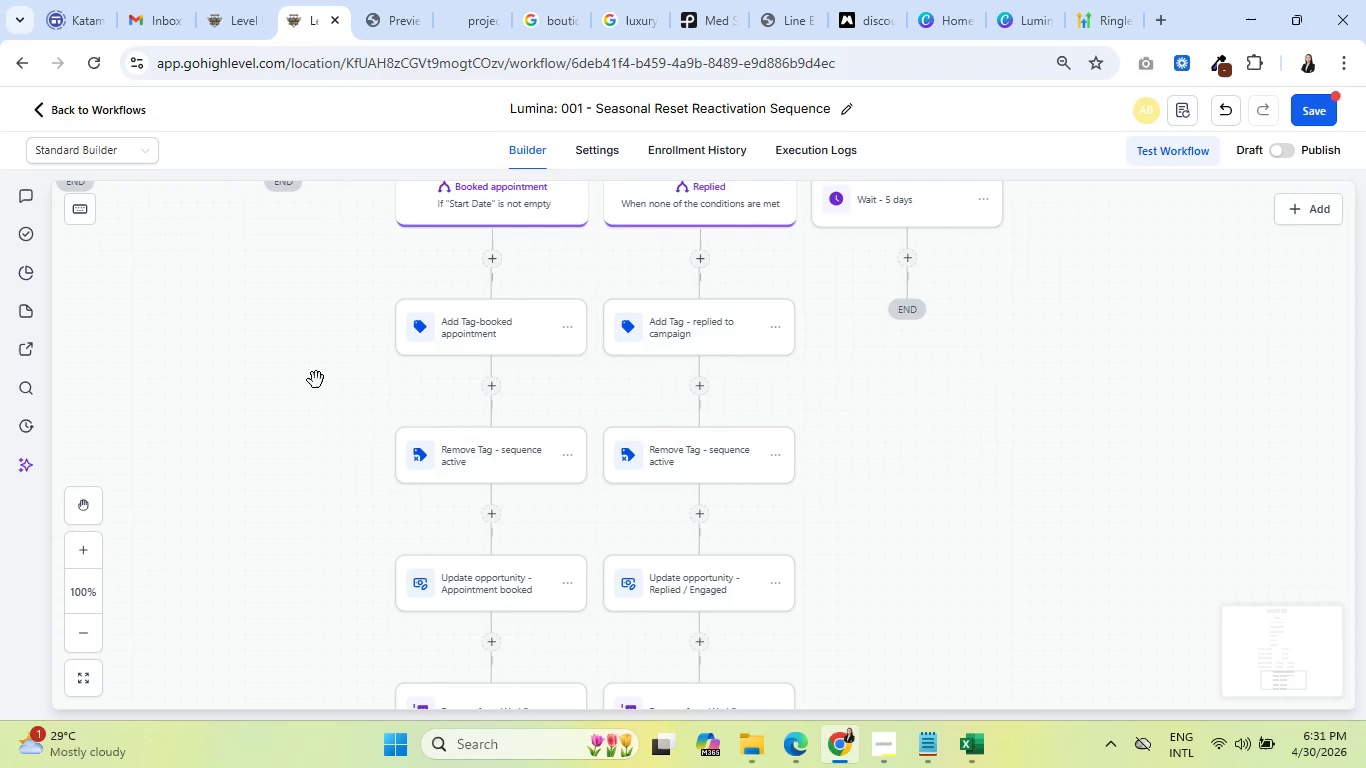 
left_click_drag(start_coordinate=[304, 373], to_coordinate=[562, 617])
 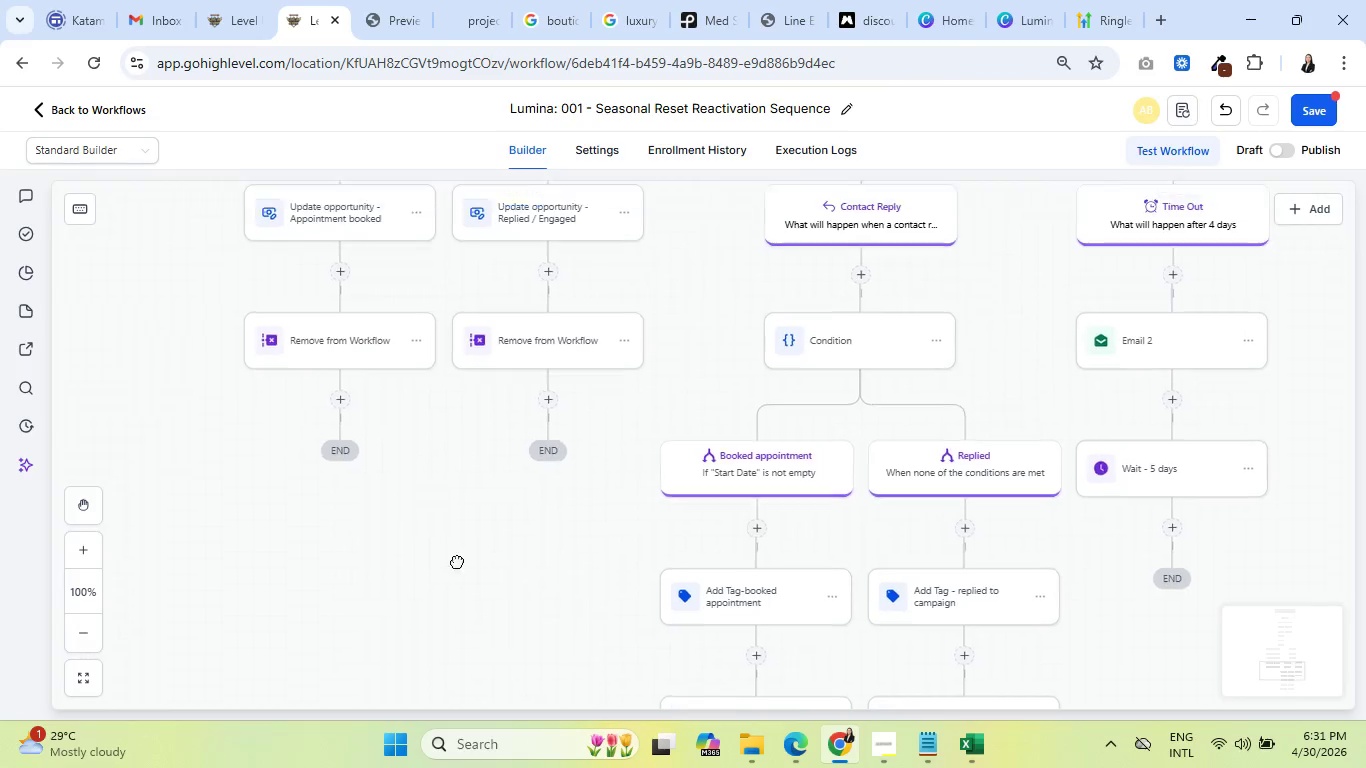 
left_click_drag(start_coordinate=[426, 472], to_coordinate=[493, 723])
 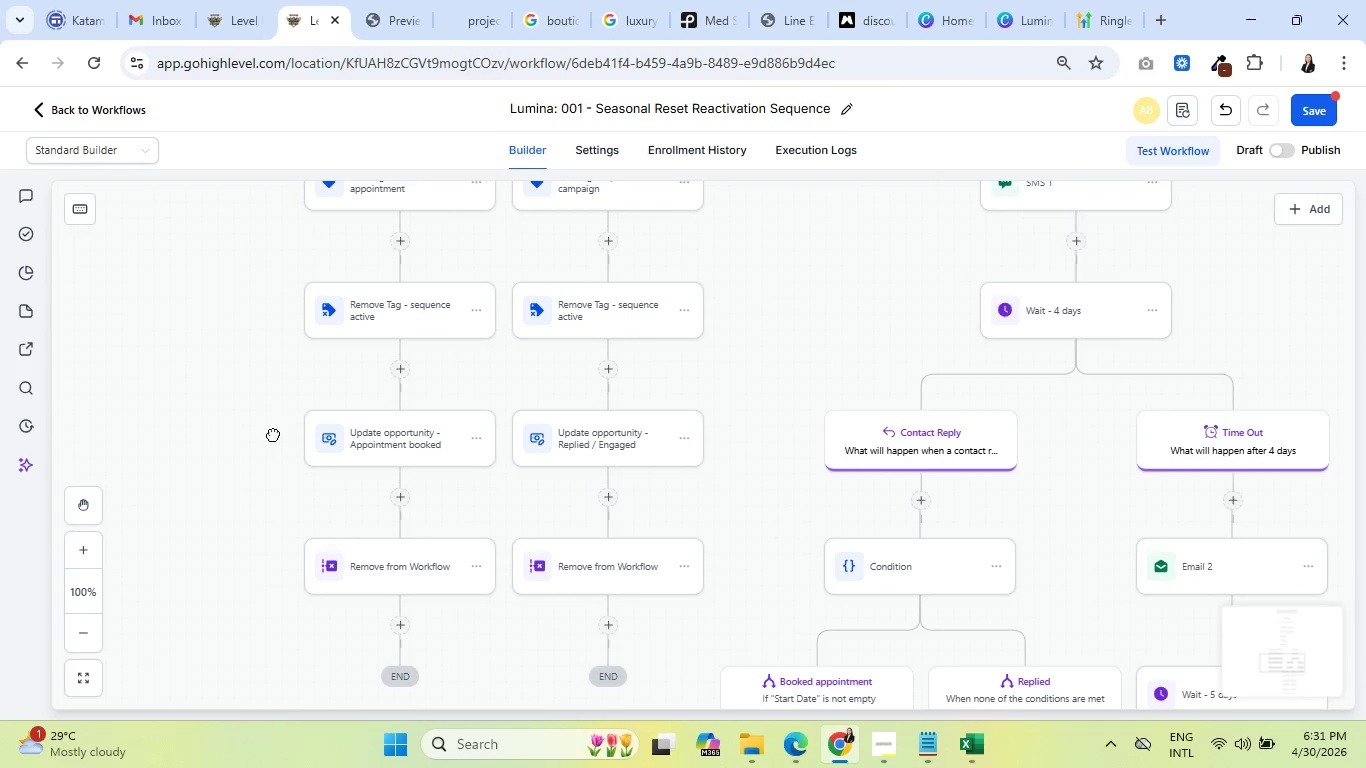 
left_click_drag(start_coordinate=[273, 413], to_coordinate=[306, 614])
 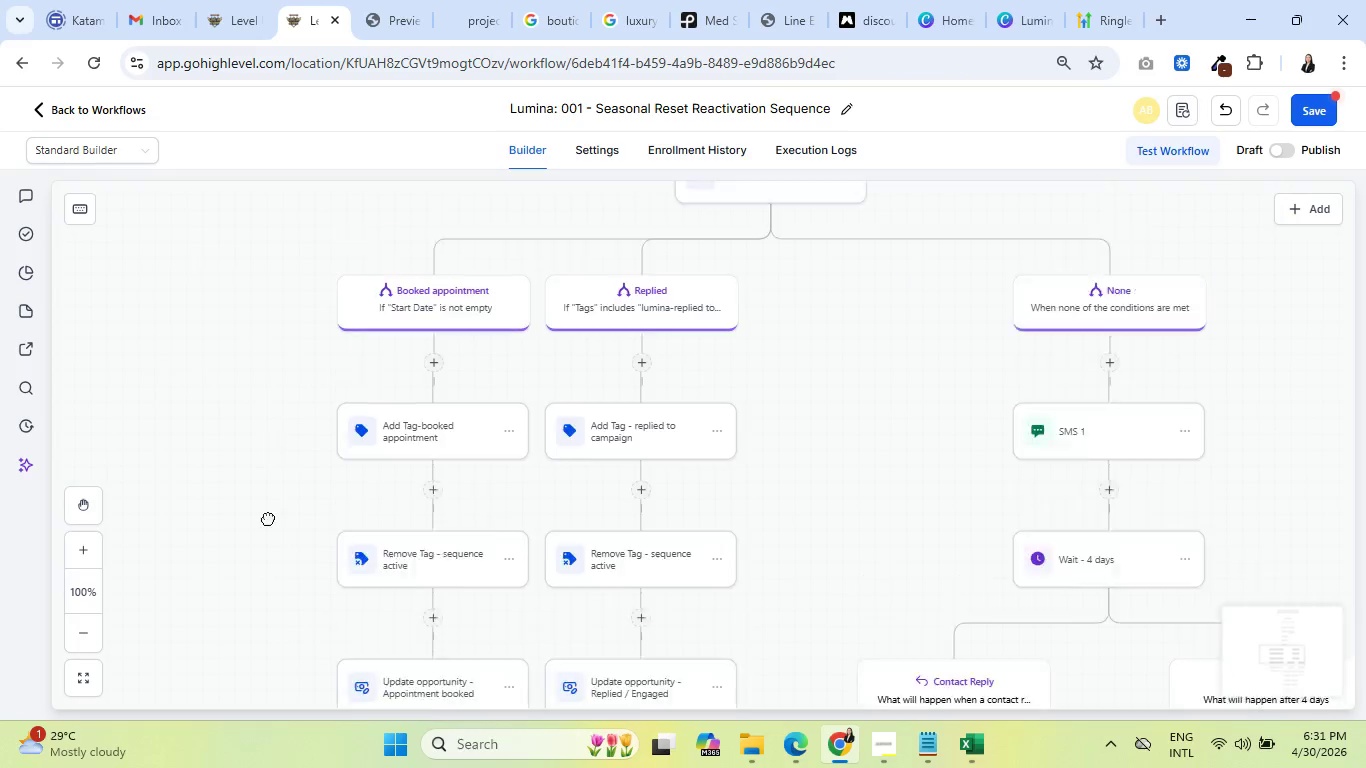 
left_click_drag(start_coordinate=[270, 411], to_coordinate=[260, 597])
 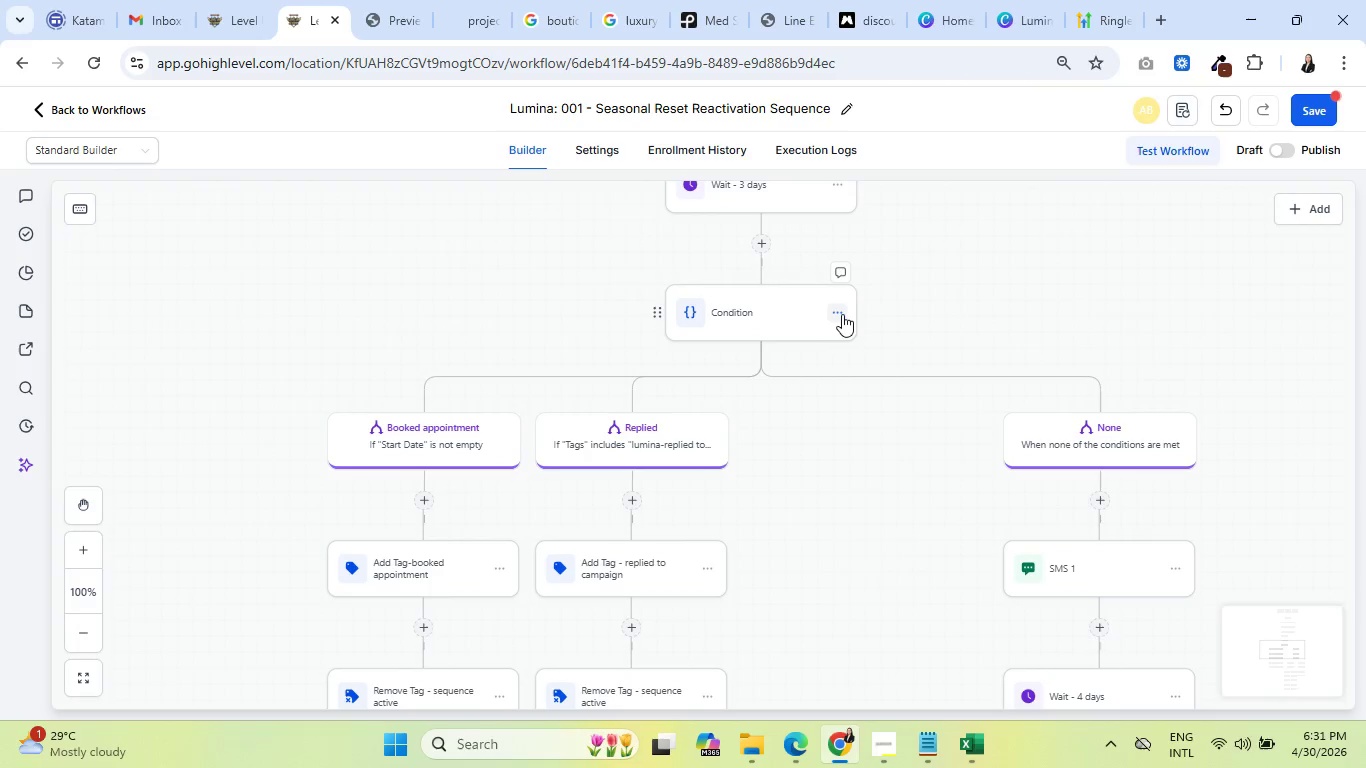 
left_click([839, 311])
 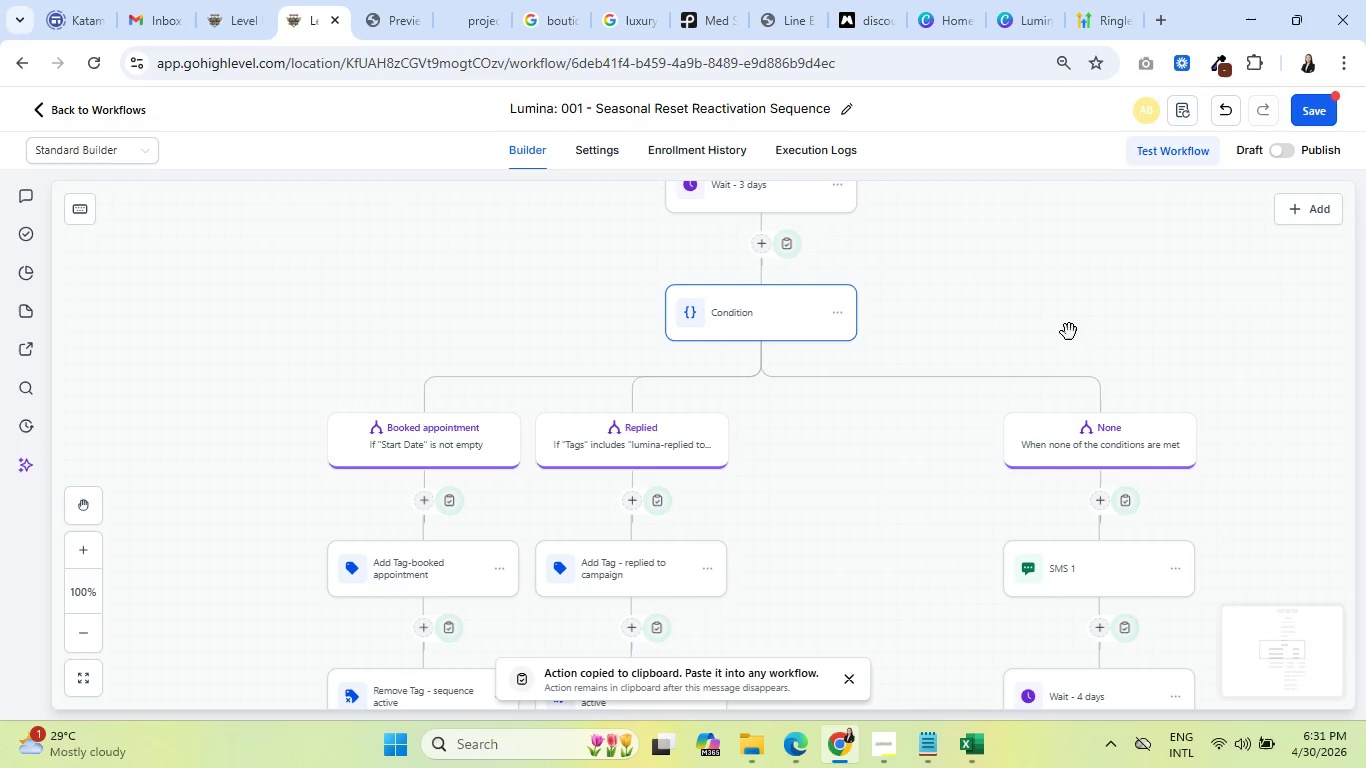 
left_click_drag(start_coordinate=[1254, 386], to_coordinate=[863, 219])
 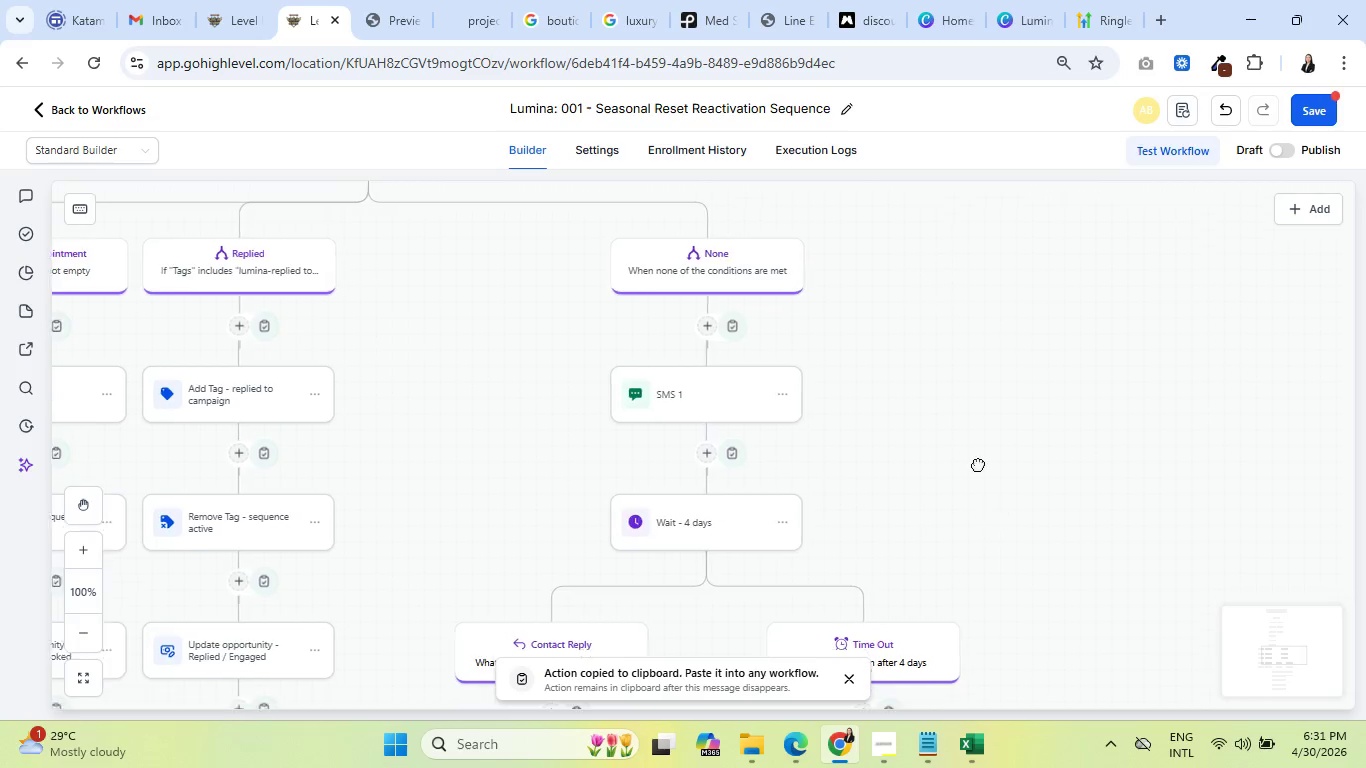 
left_click_drag(start_coordinate=[1000, 513], to_coordinate=[912, 264])
 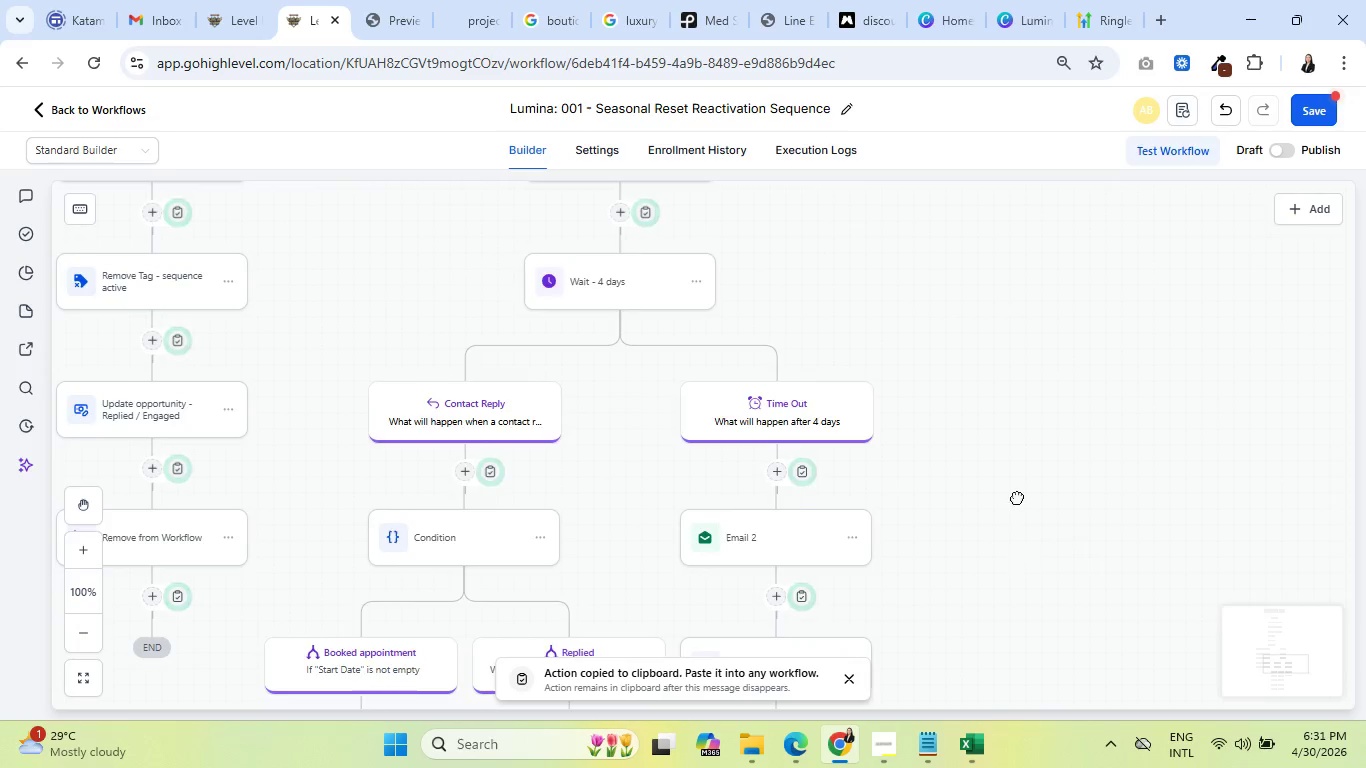 
left_click_drag(start_coordinate=[1028, 561], to_coordinate=[979, 337])
 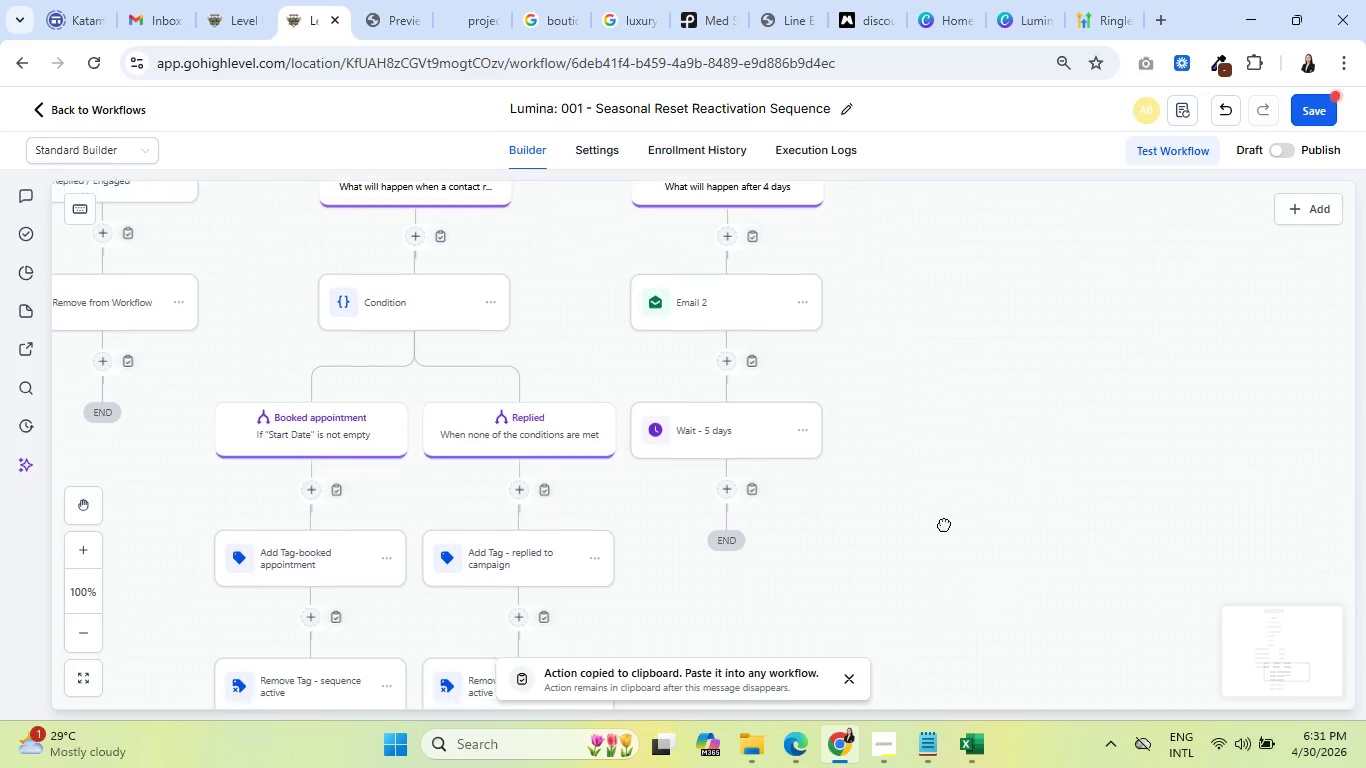 
left_click_drag(start_coordinate=[938, 573], to_coordinate=[964, 462])
 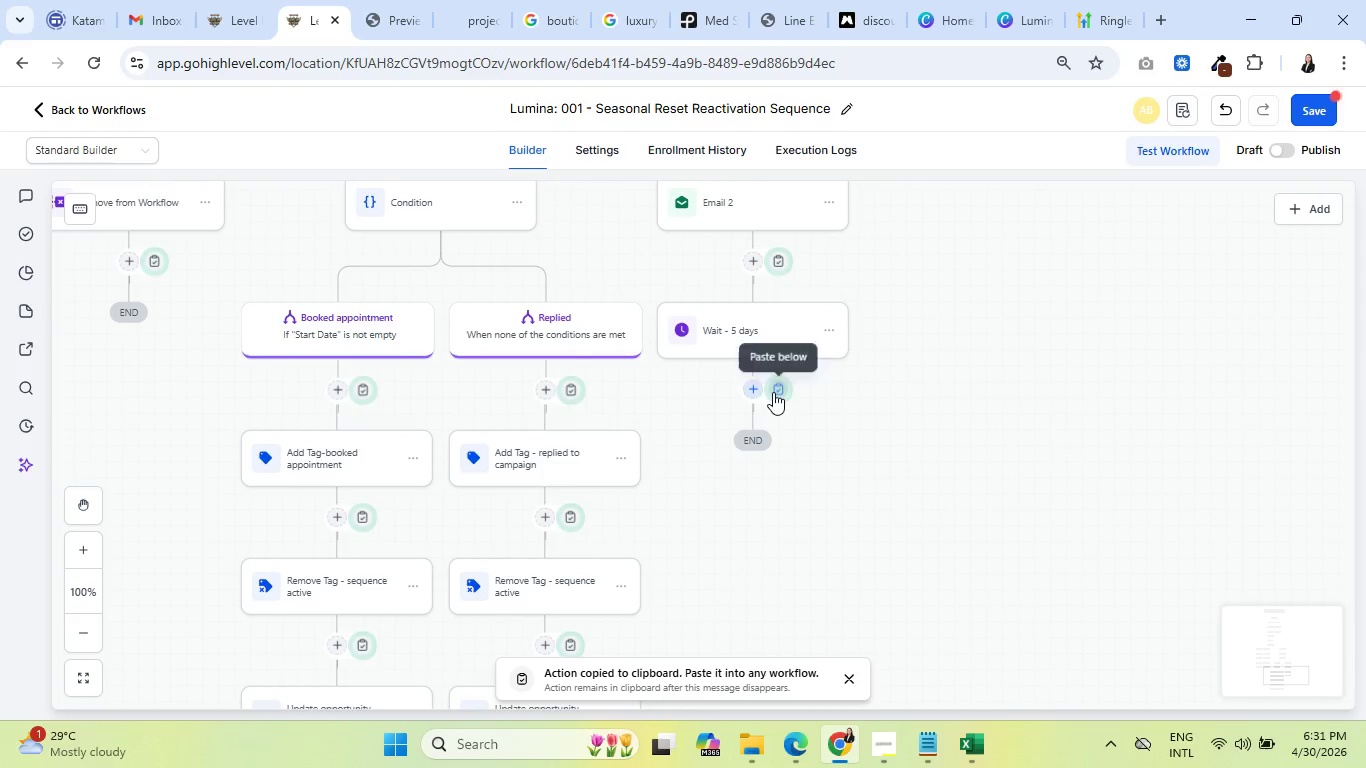 
left_click([775, 392])
 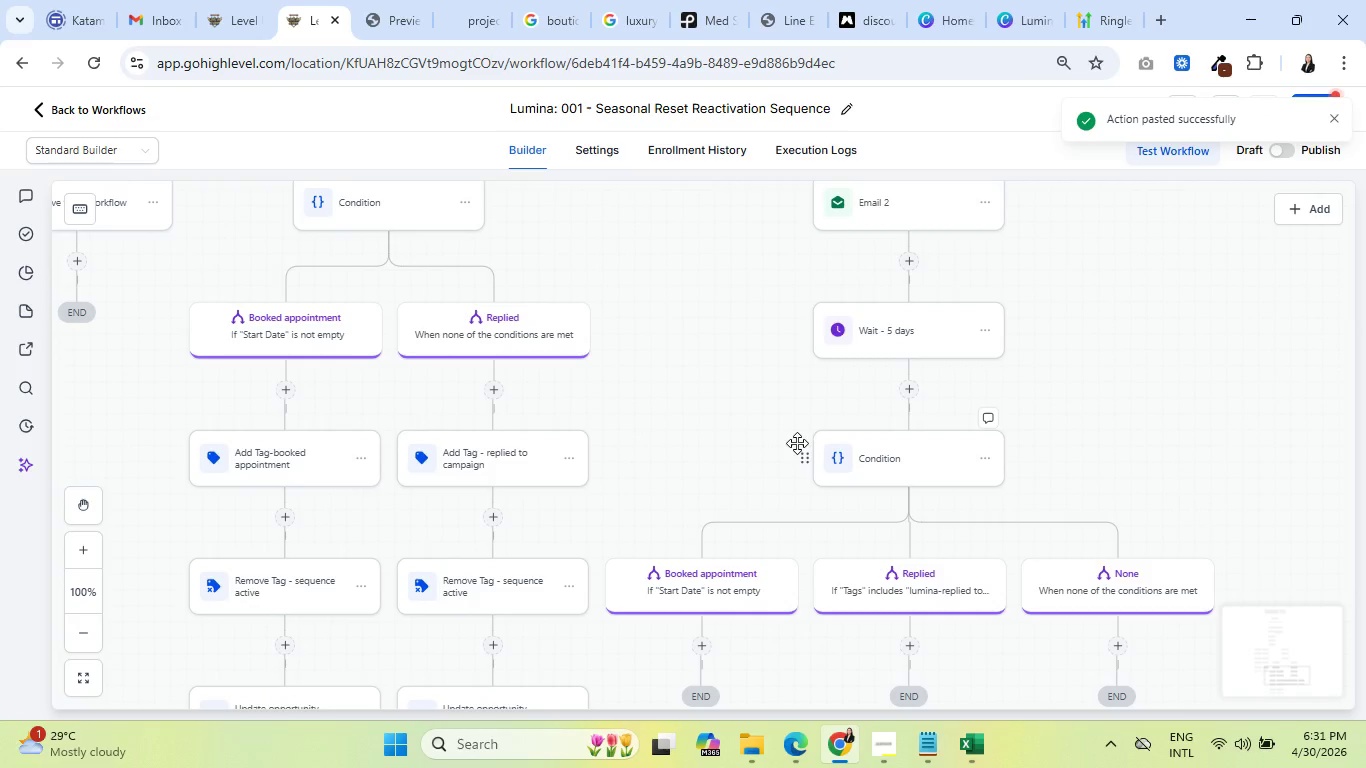 
scroll: coordinate [761, 439], scroll_direction: down, amount: 3.0
 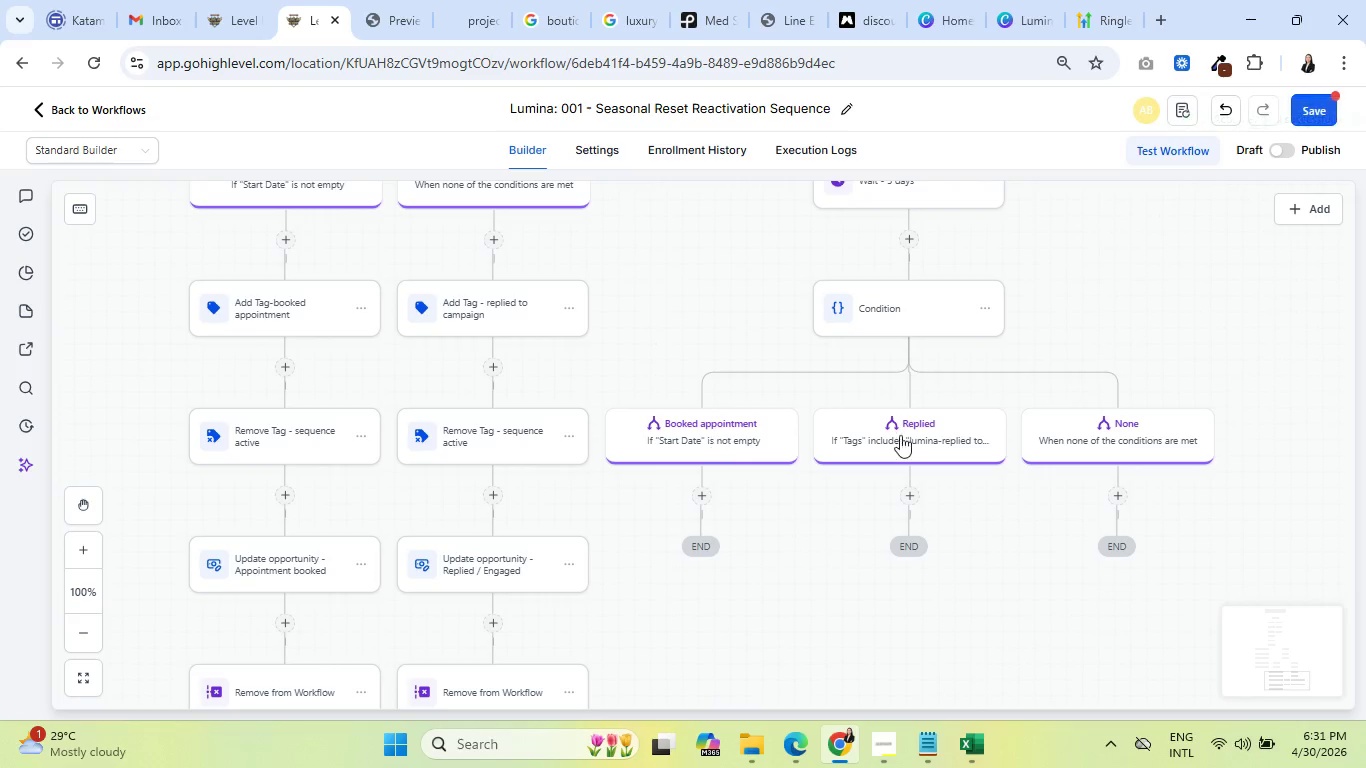 
left_click([913, 432])
 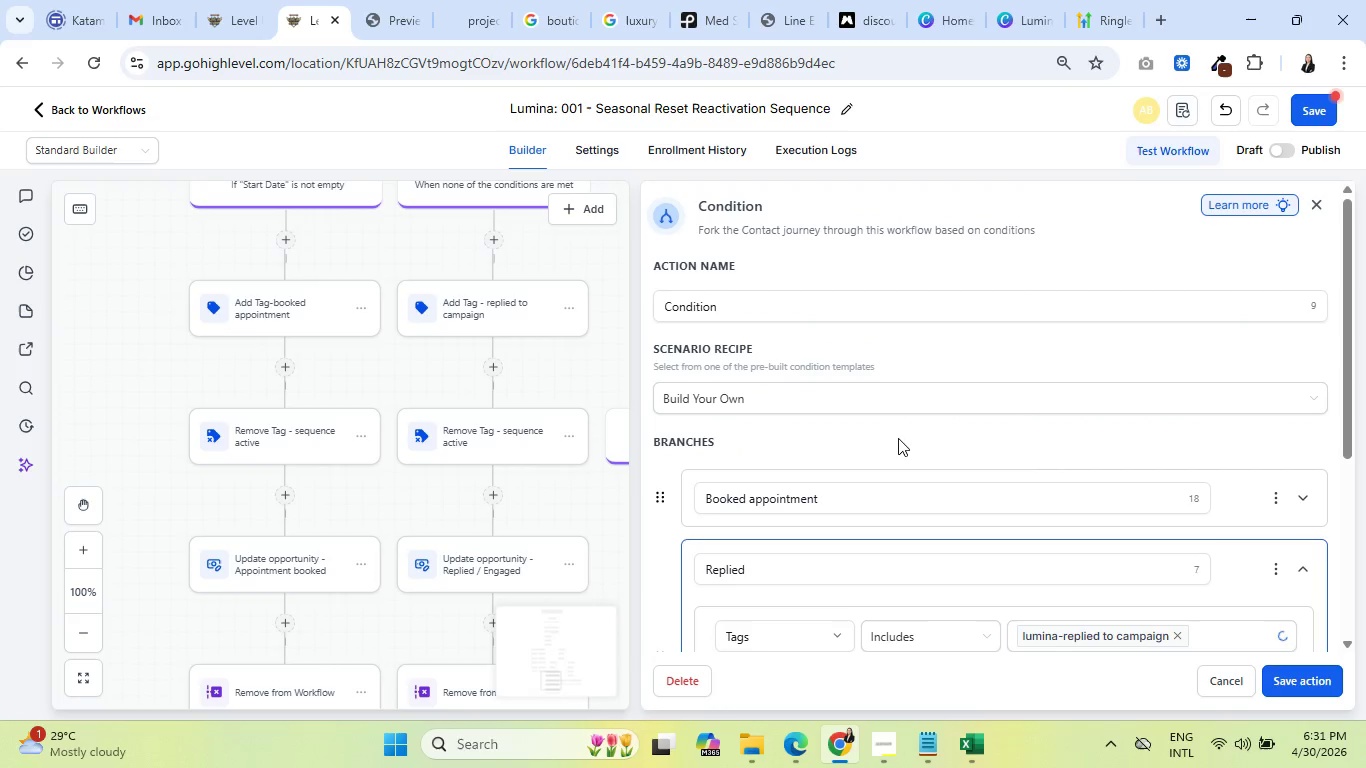 
scroll: coordinate [820, 453], scroll_direction: down, amount: 6.0
 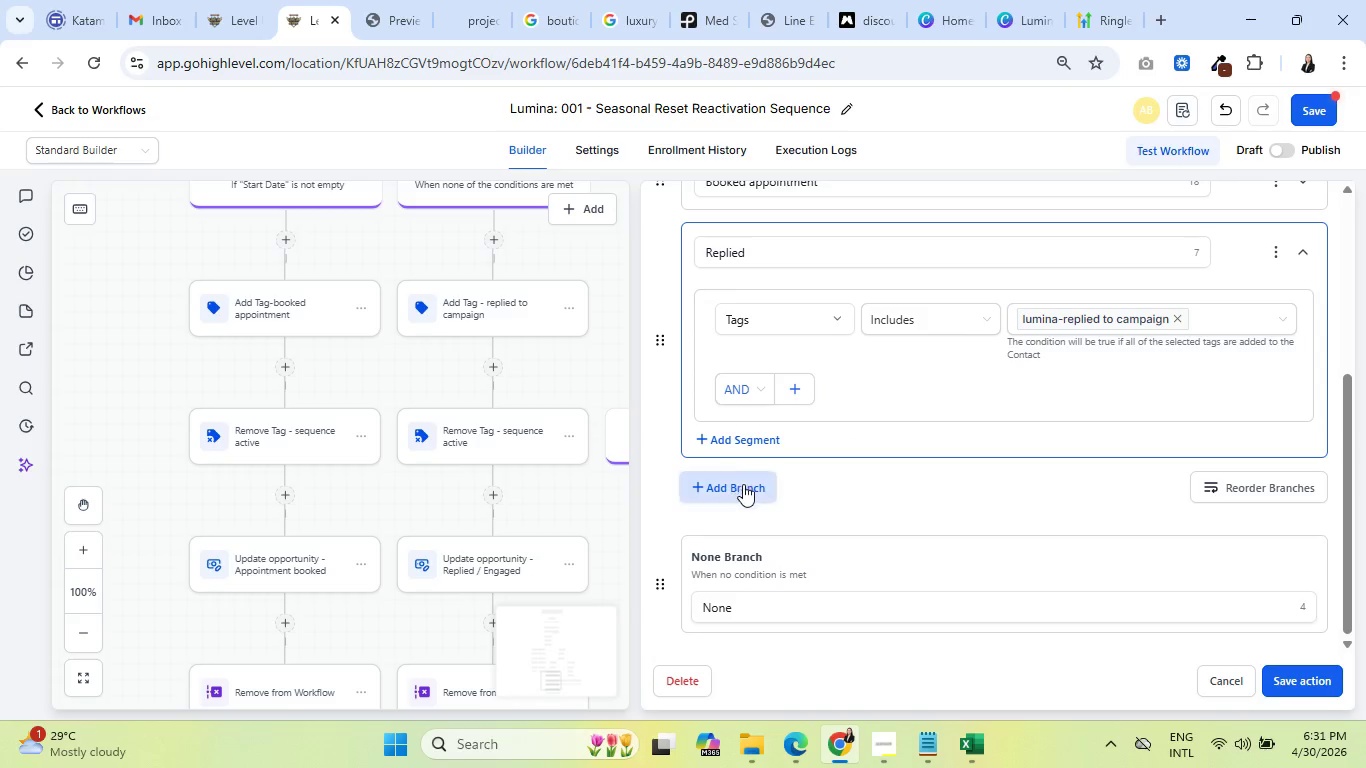 
left_click([744, 485])
 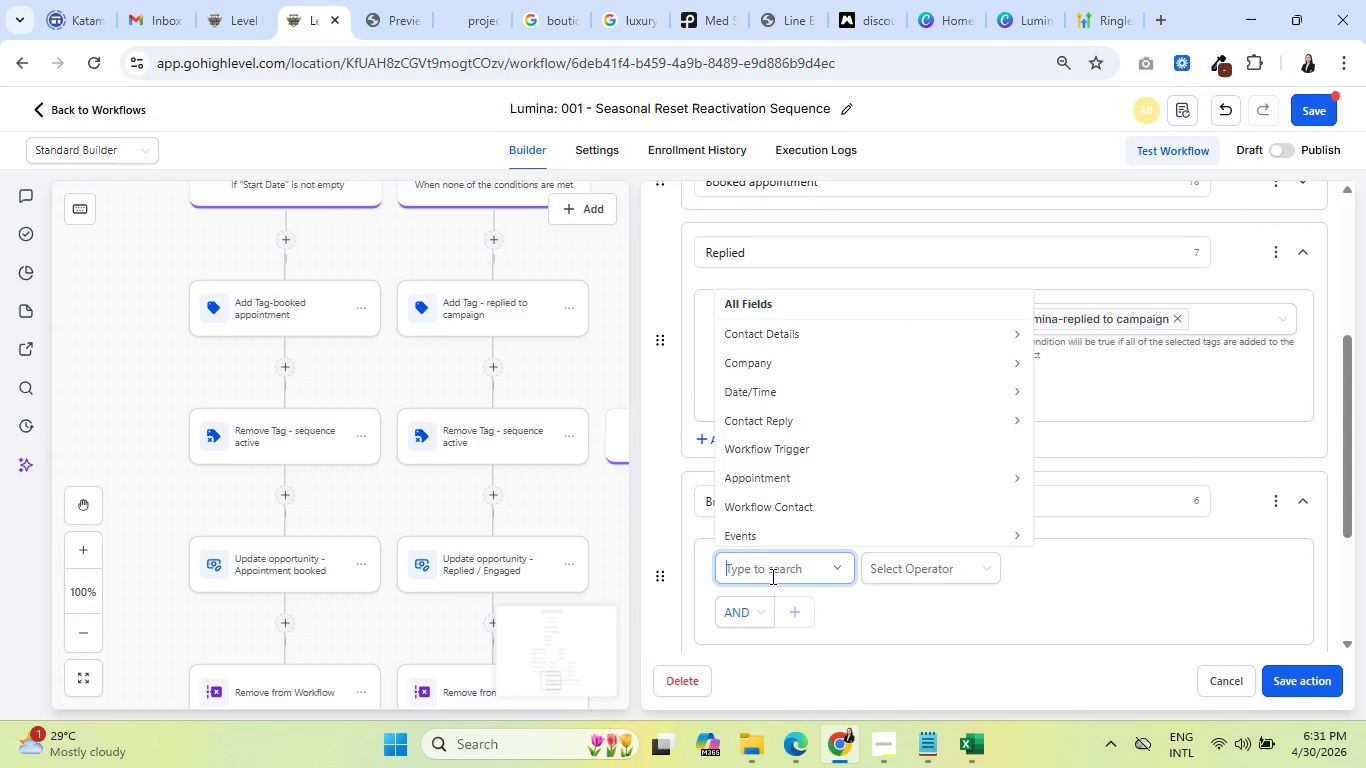 
type(tags)
 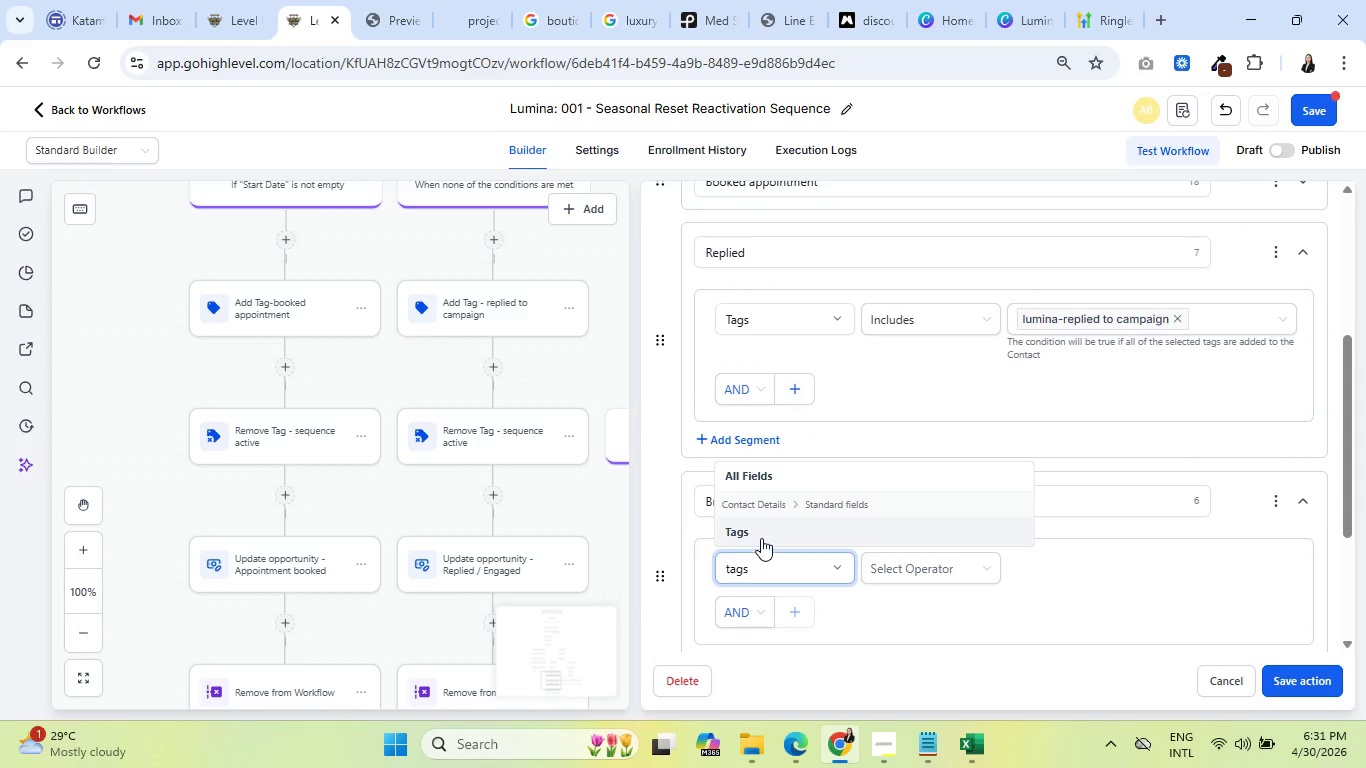 
left_click([761, 536])
 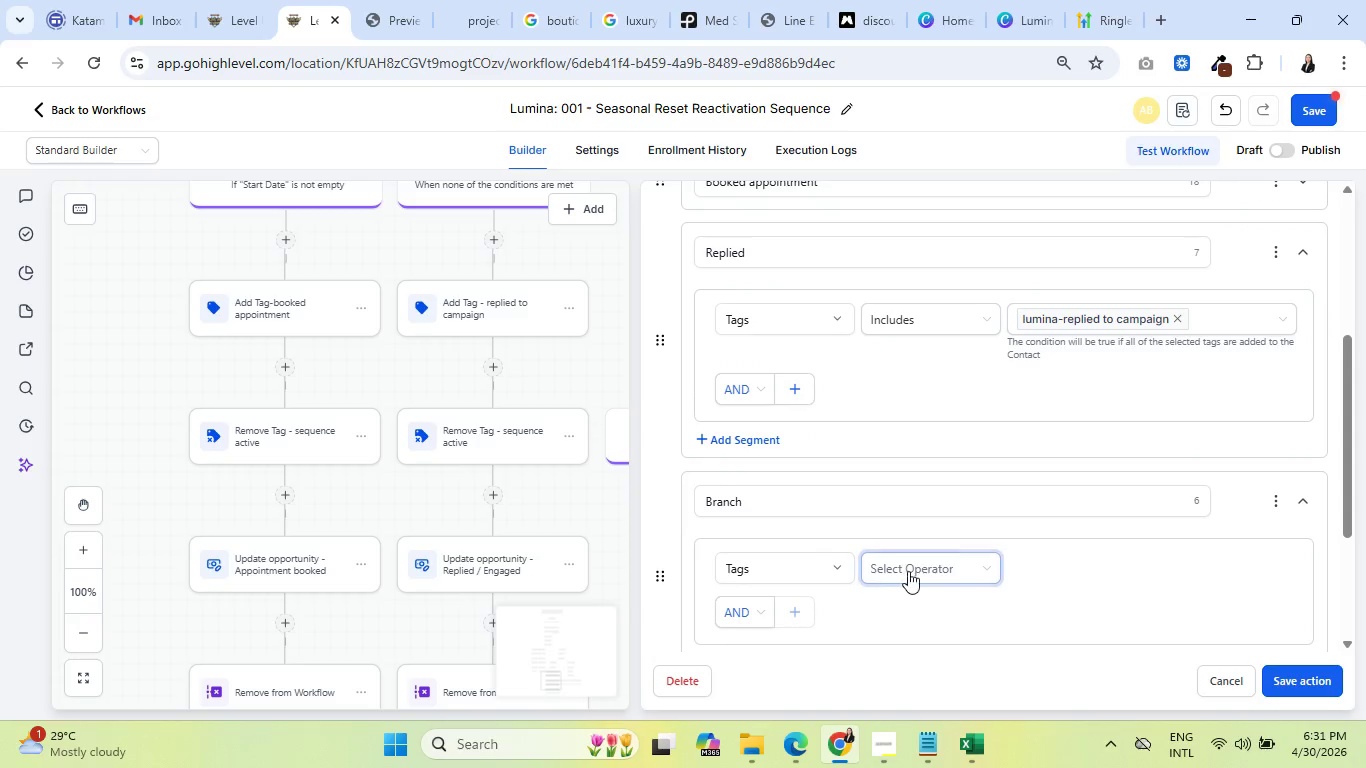 
double_click([908, 571])
 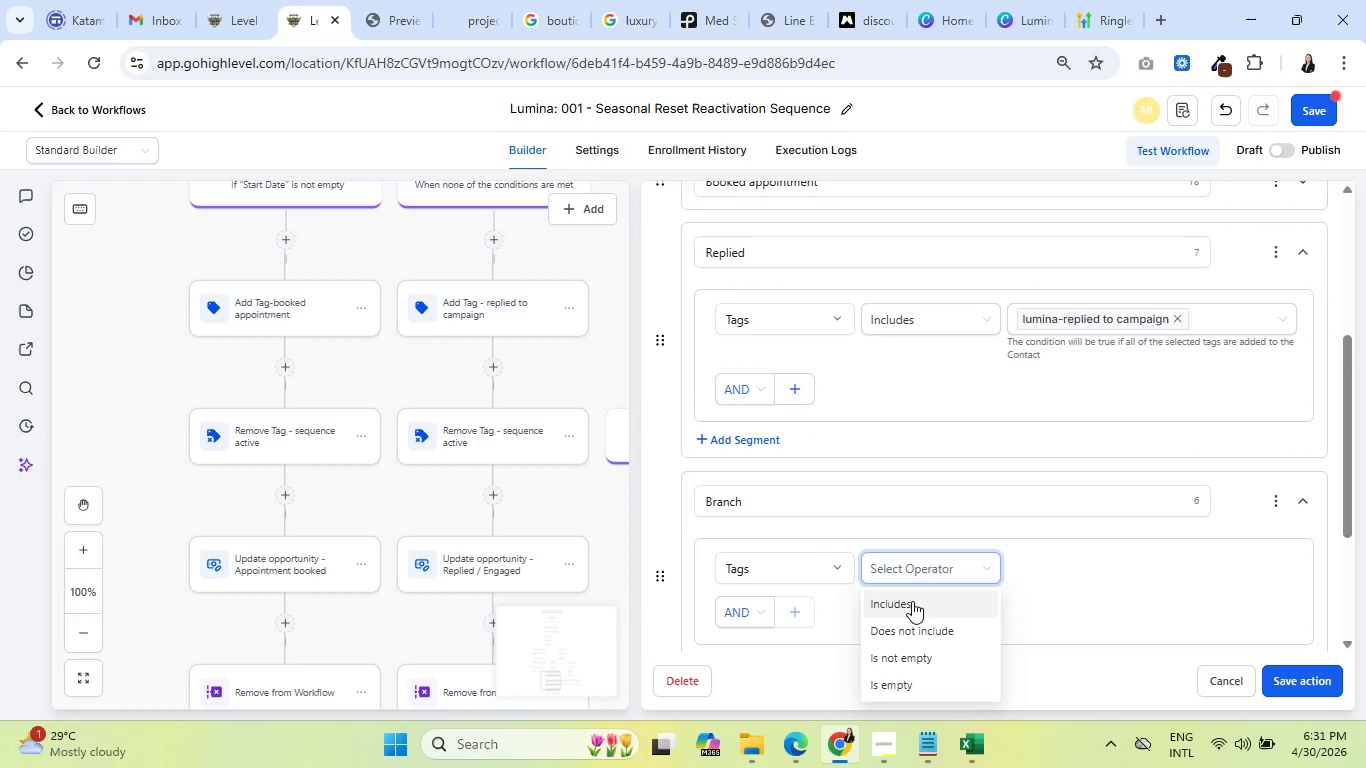 
left_click([912, 601])
 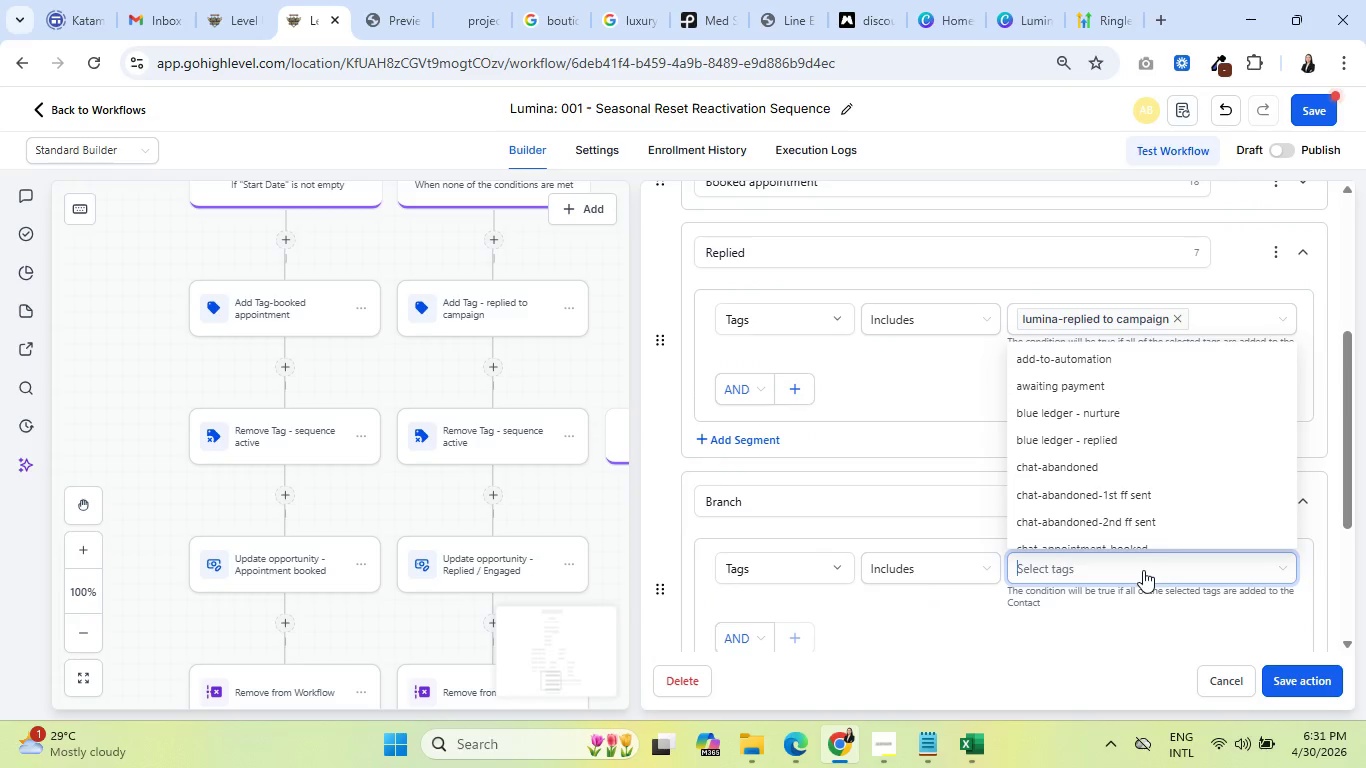 
type(lumina)
 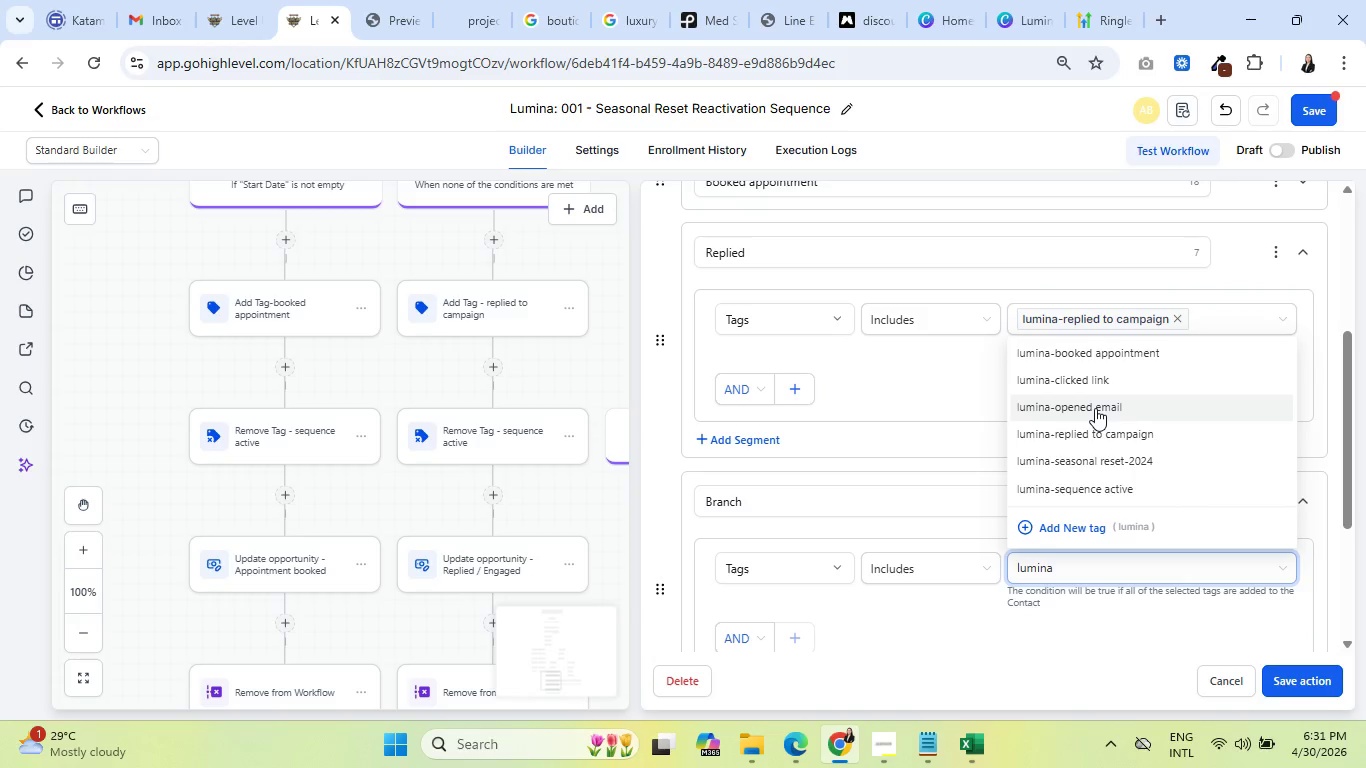 
left_click([1095, 408])
 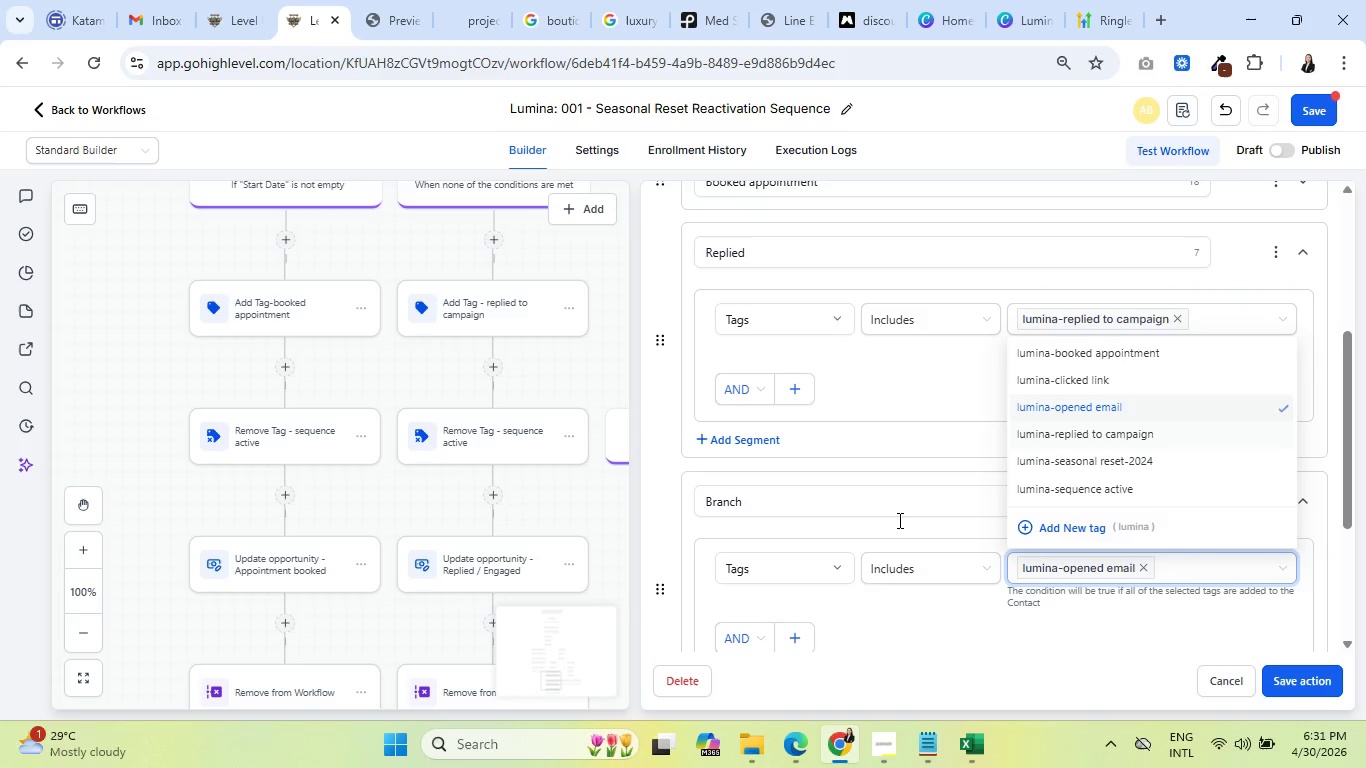 
scroll: coordinate [753, 529], scroll_direction: down, amount: 2.0
 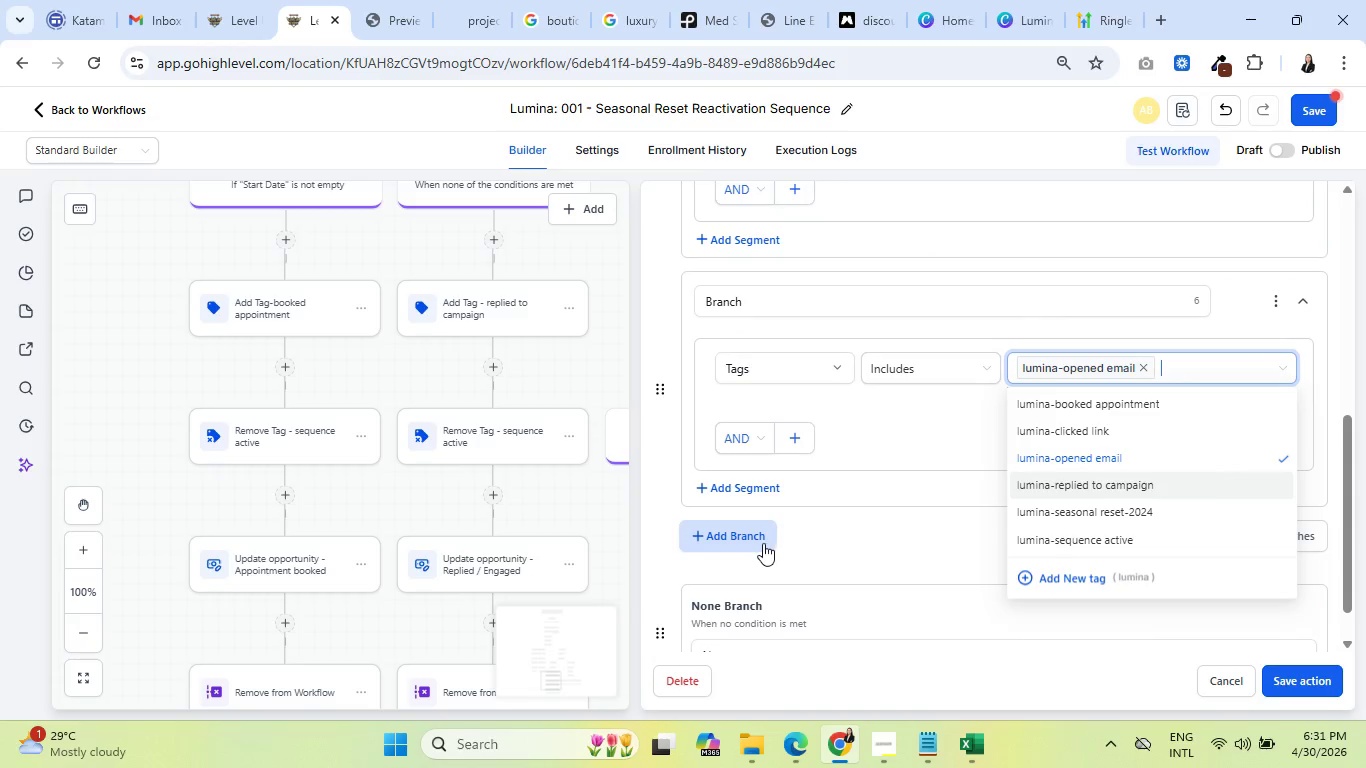 
left_click([763, 542])
 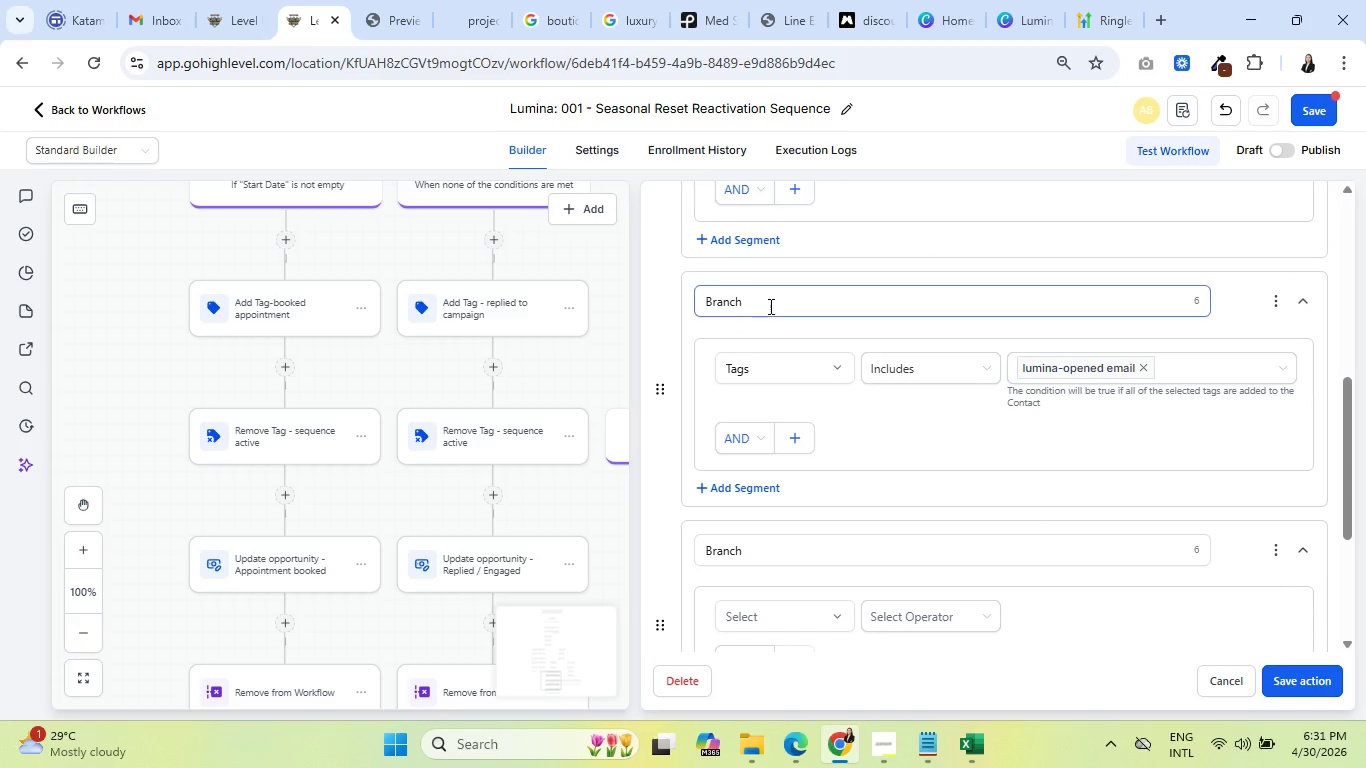 
left_click_drag(start_coordinate=[766, 302], to_coordinate=[680, 300])
 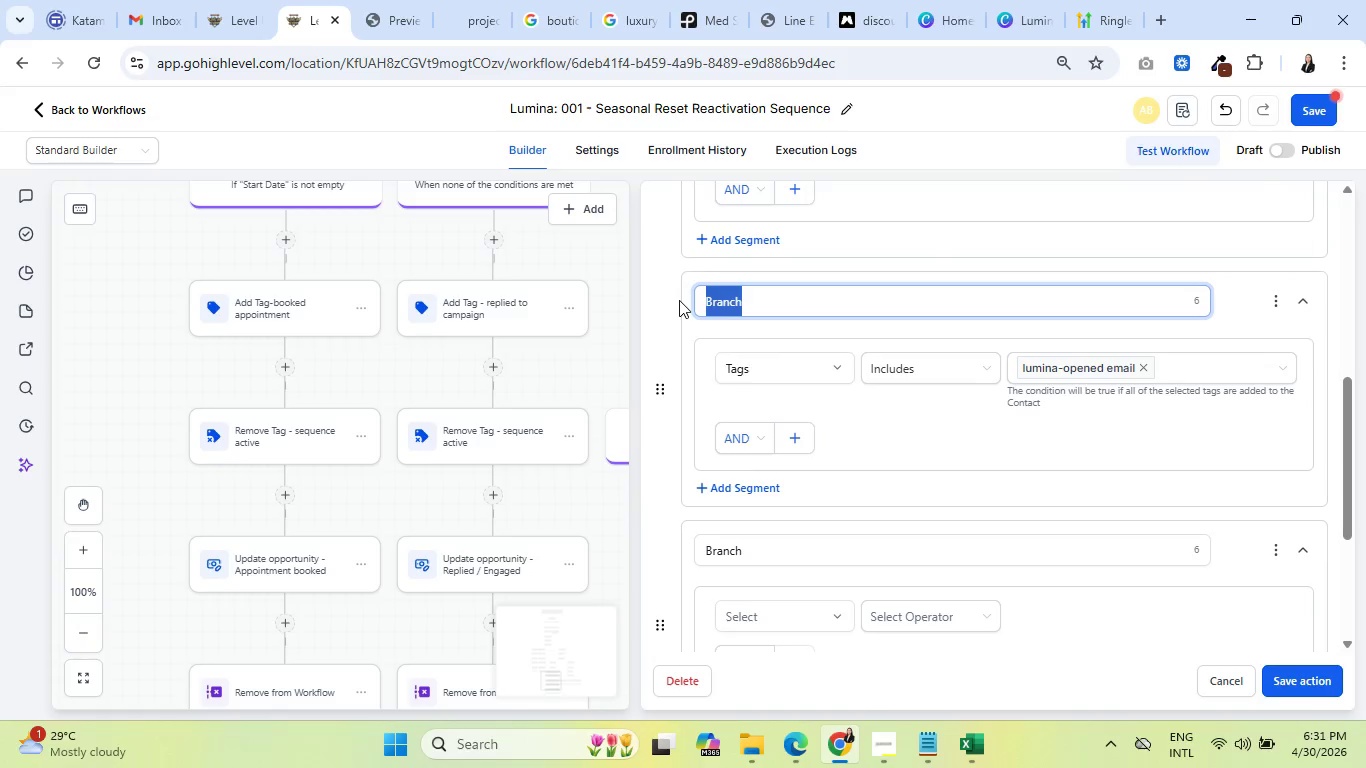 
type(opened emi)
key(Backspace)
type(ail)
 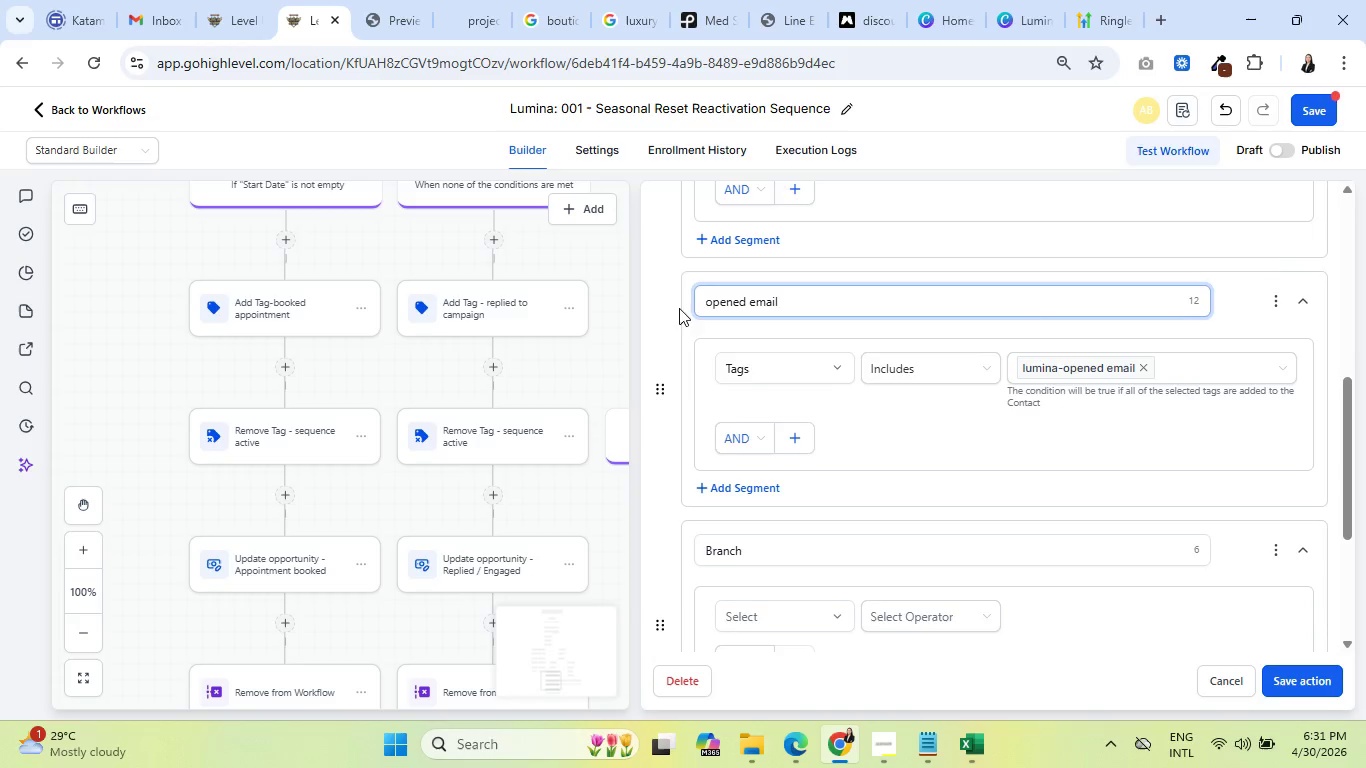 
left_click([781, 351])
 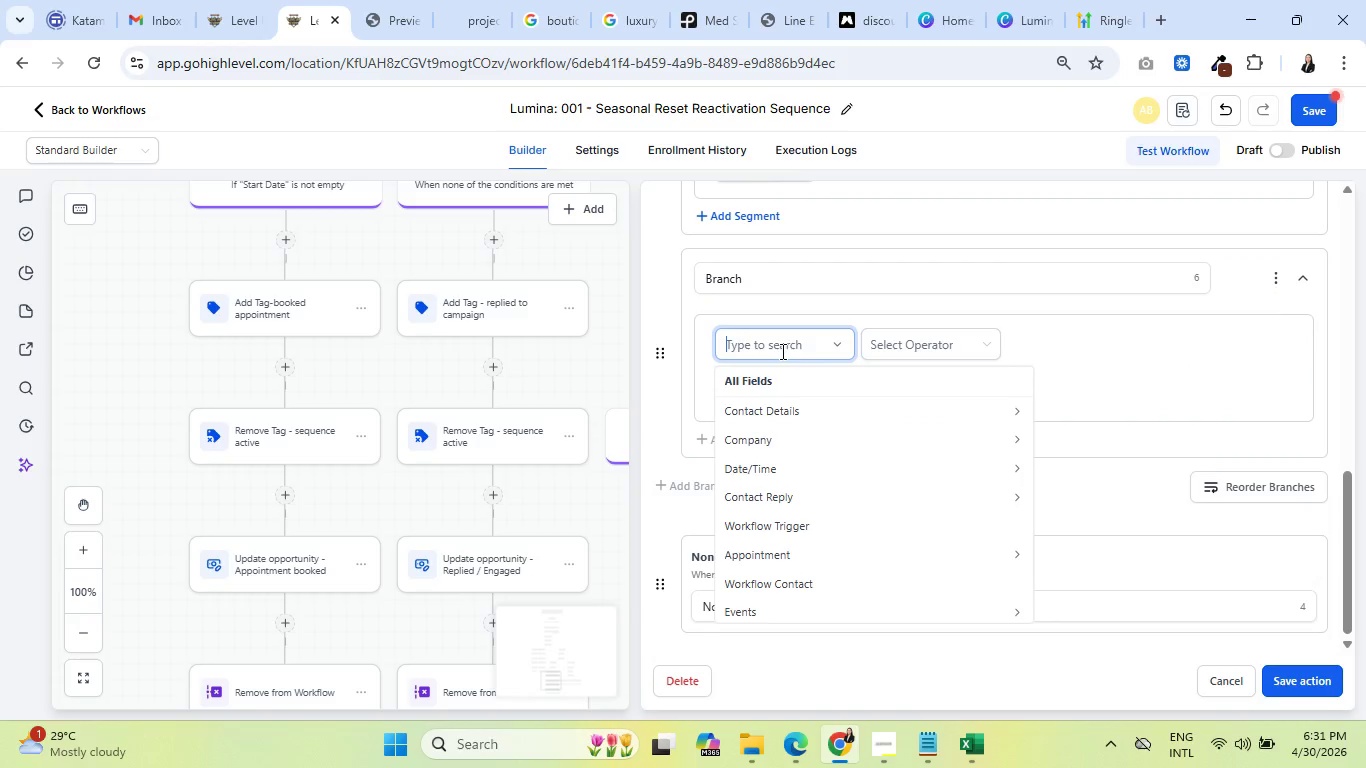 
scroll: coordinate [760, 396], scroll_direction: down, amount: 3.0
 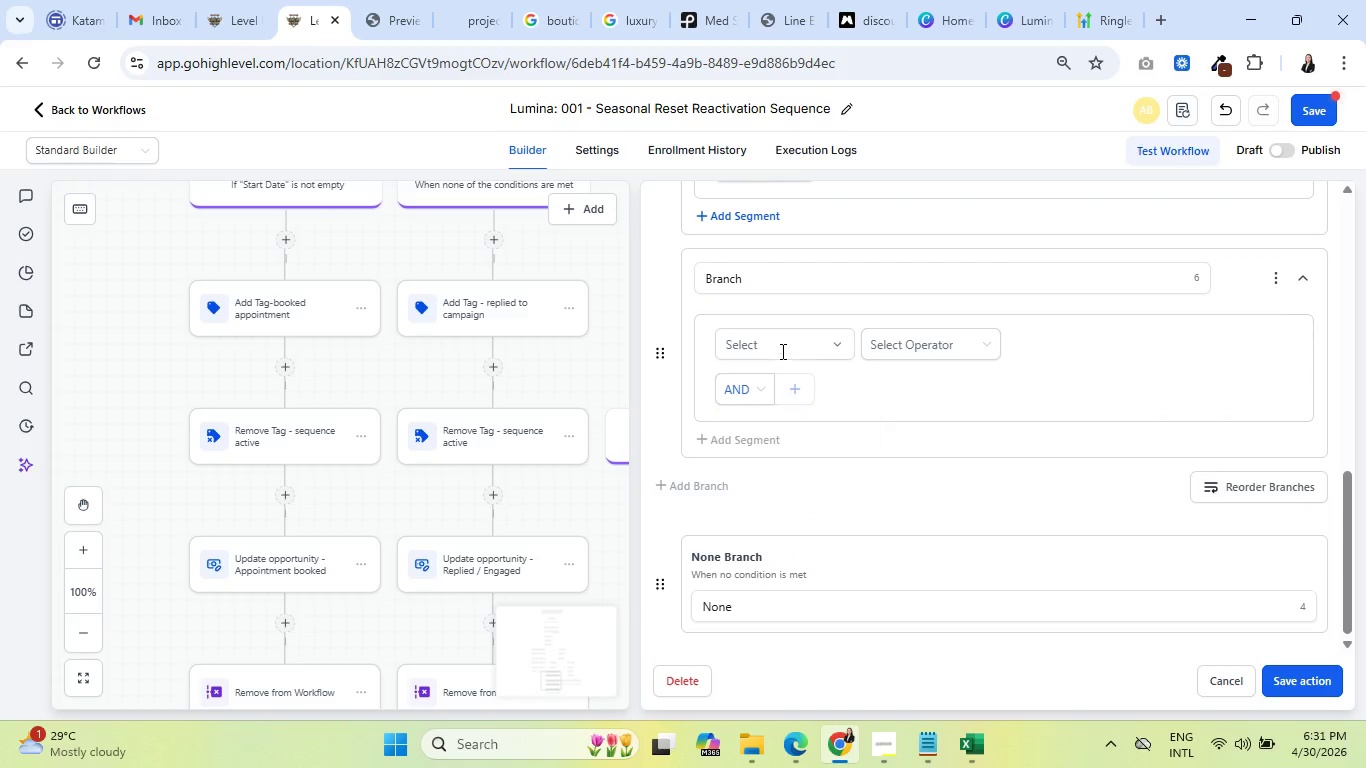 
type(tags)
 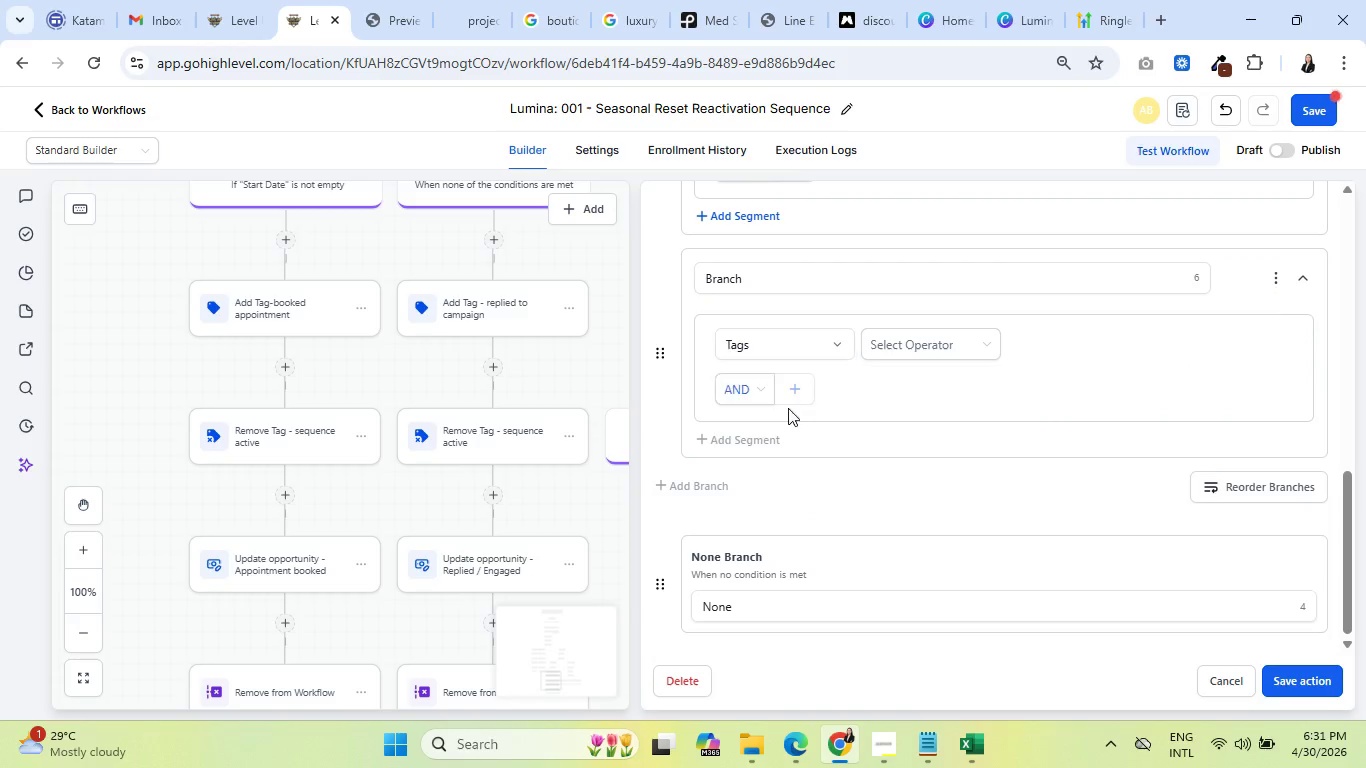 
double_click([908, 335])
 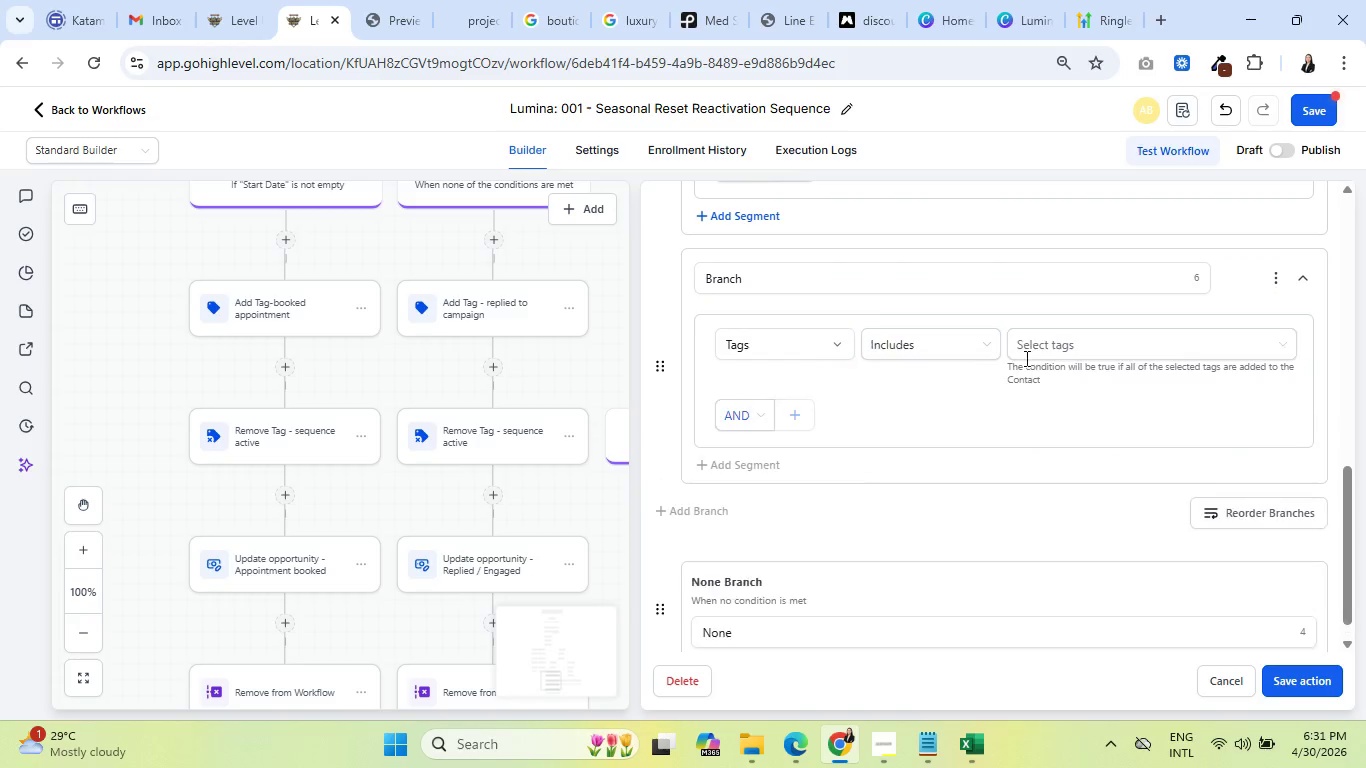 
double_click([1062, 341])
 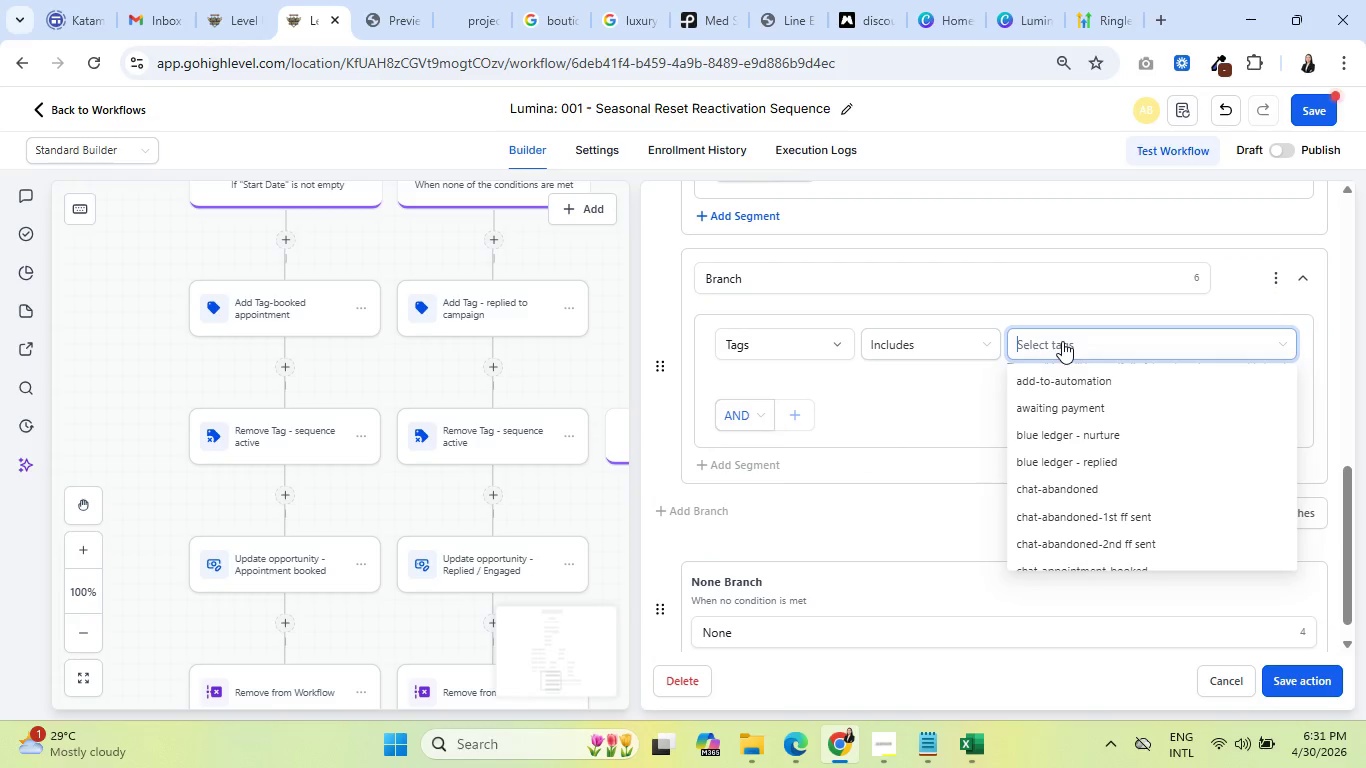 
type(lumina)
 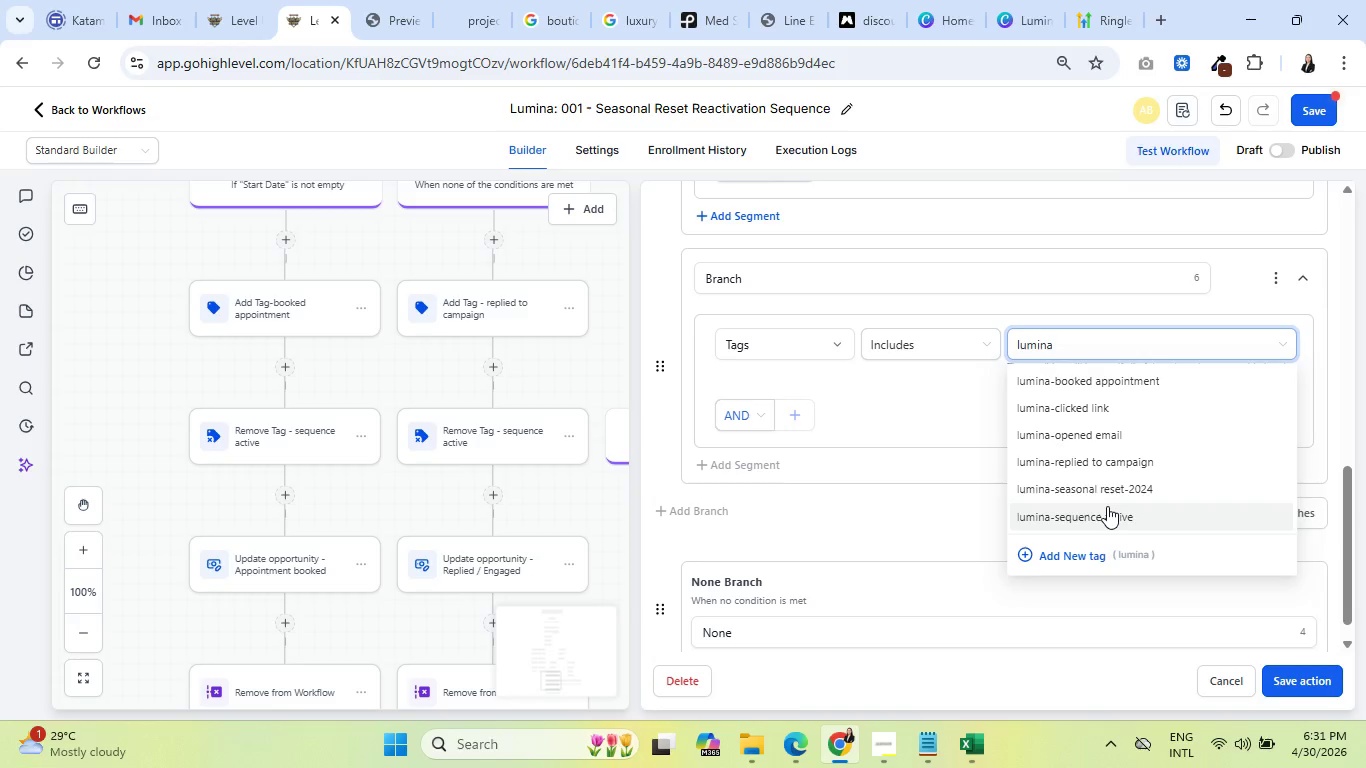 
left_click([1074, 408])
 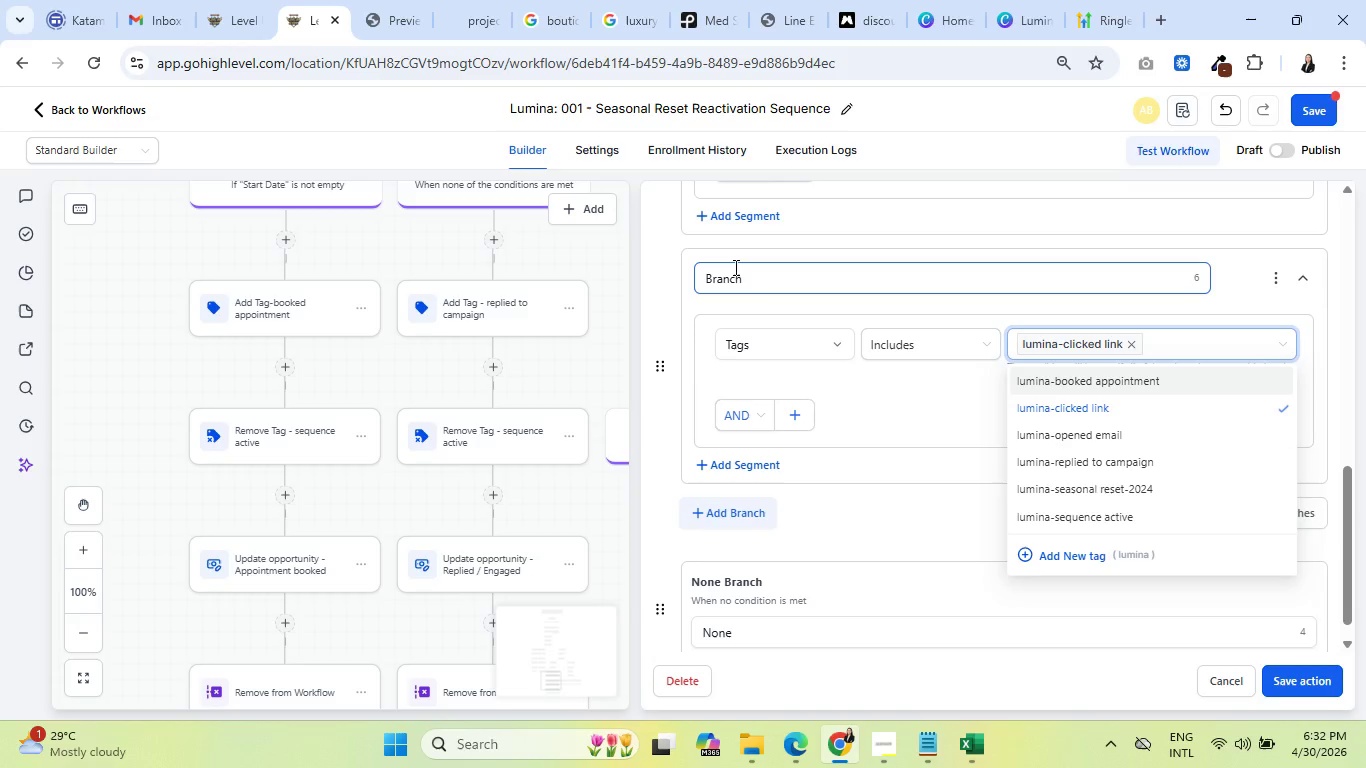 
left_click_drag(start_coordinate=[742, 274], to_coordinate=[684, 270])
 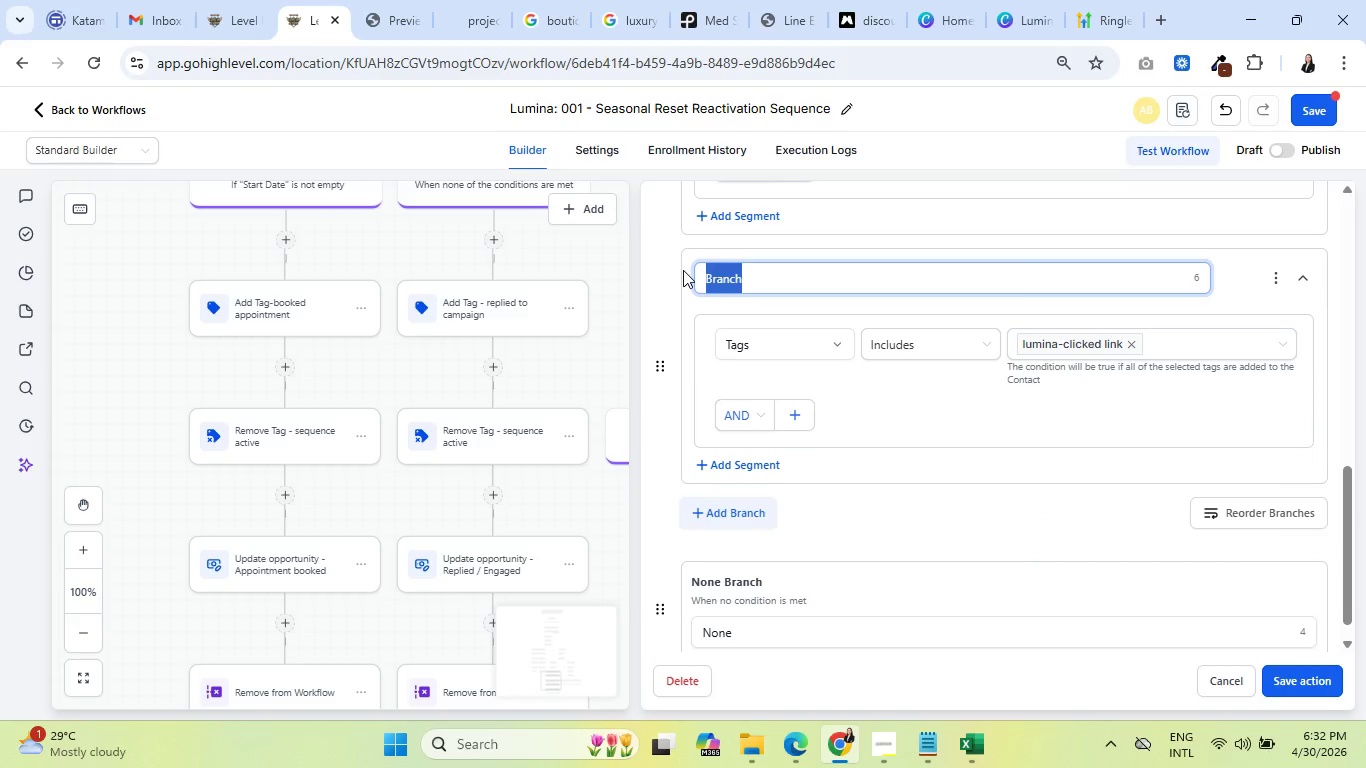 
hold_key(key=ShiftRight, duration=0.36)
 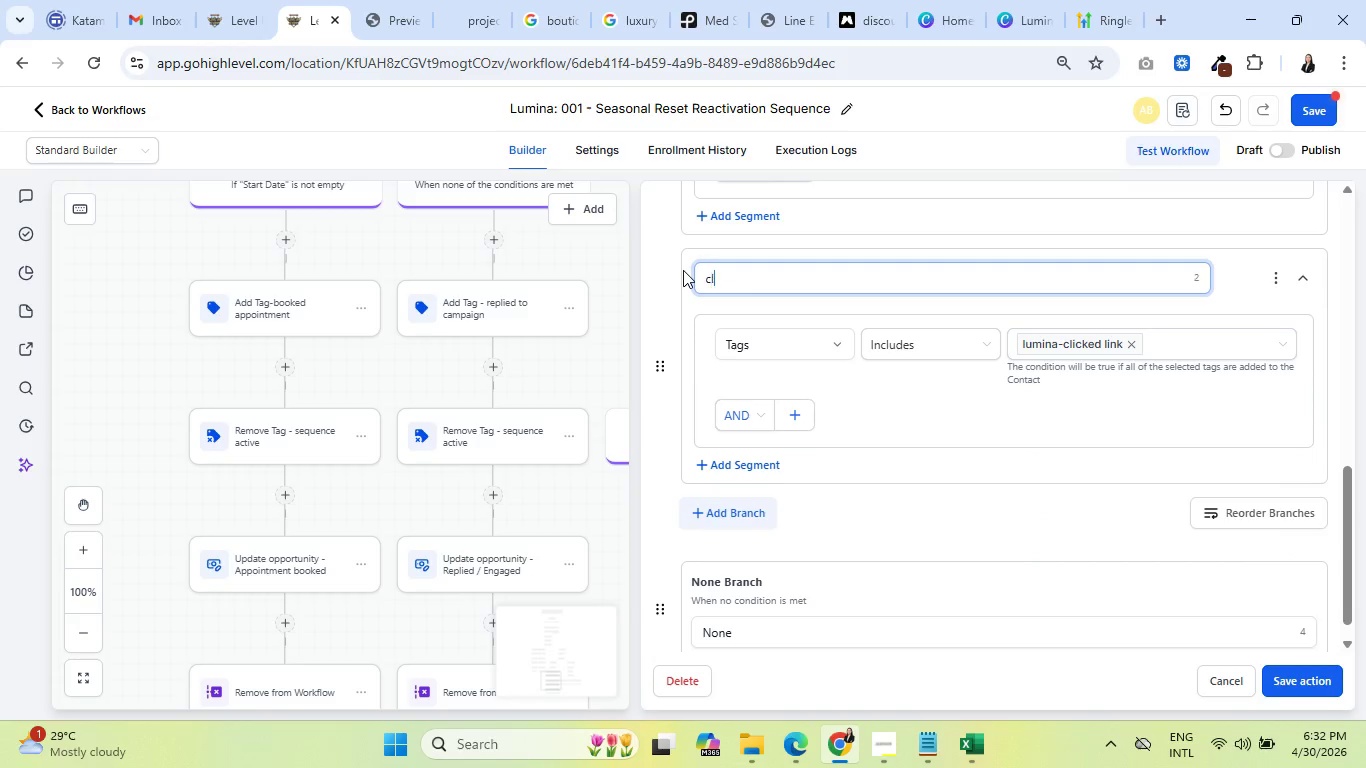 
type(clicked link)
 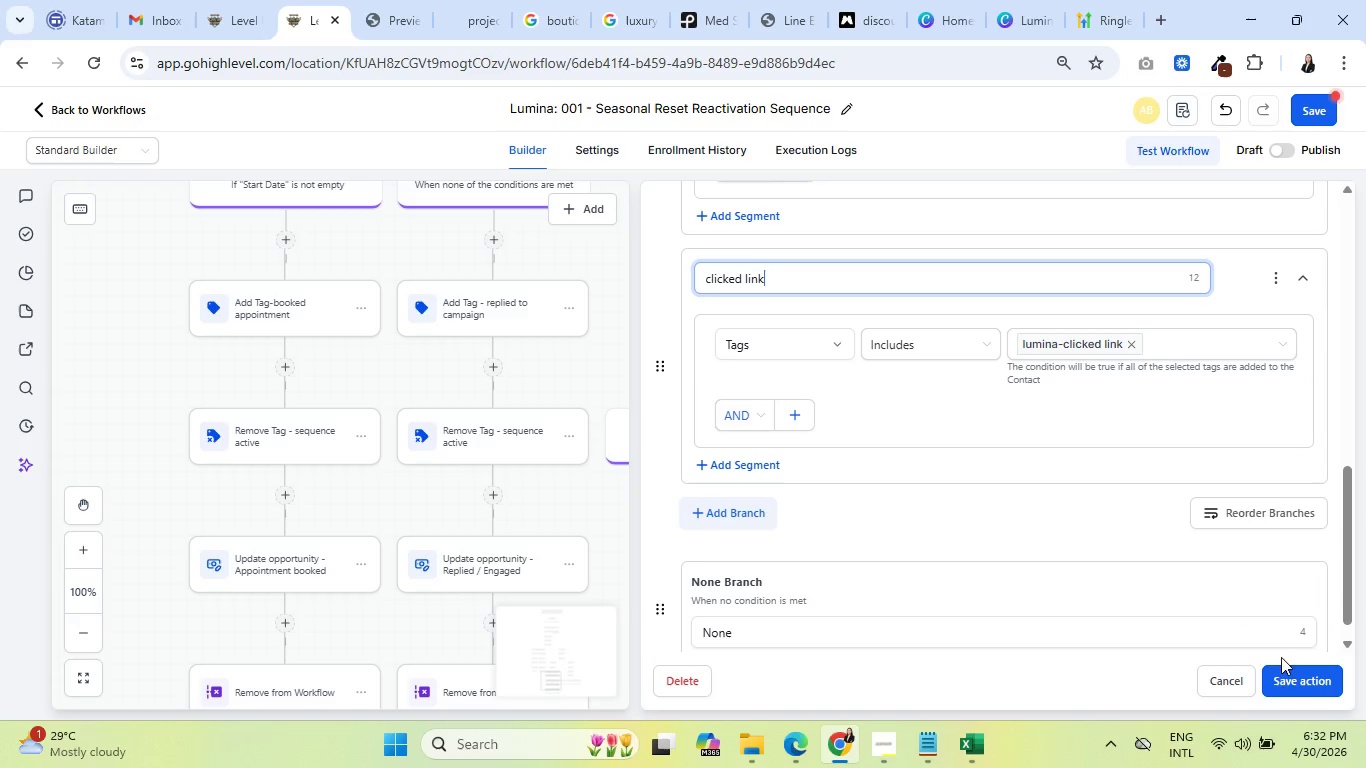 
left_click([1298, 677])
 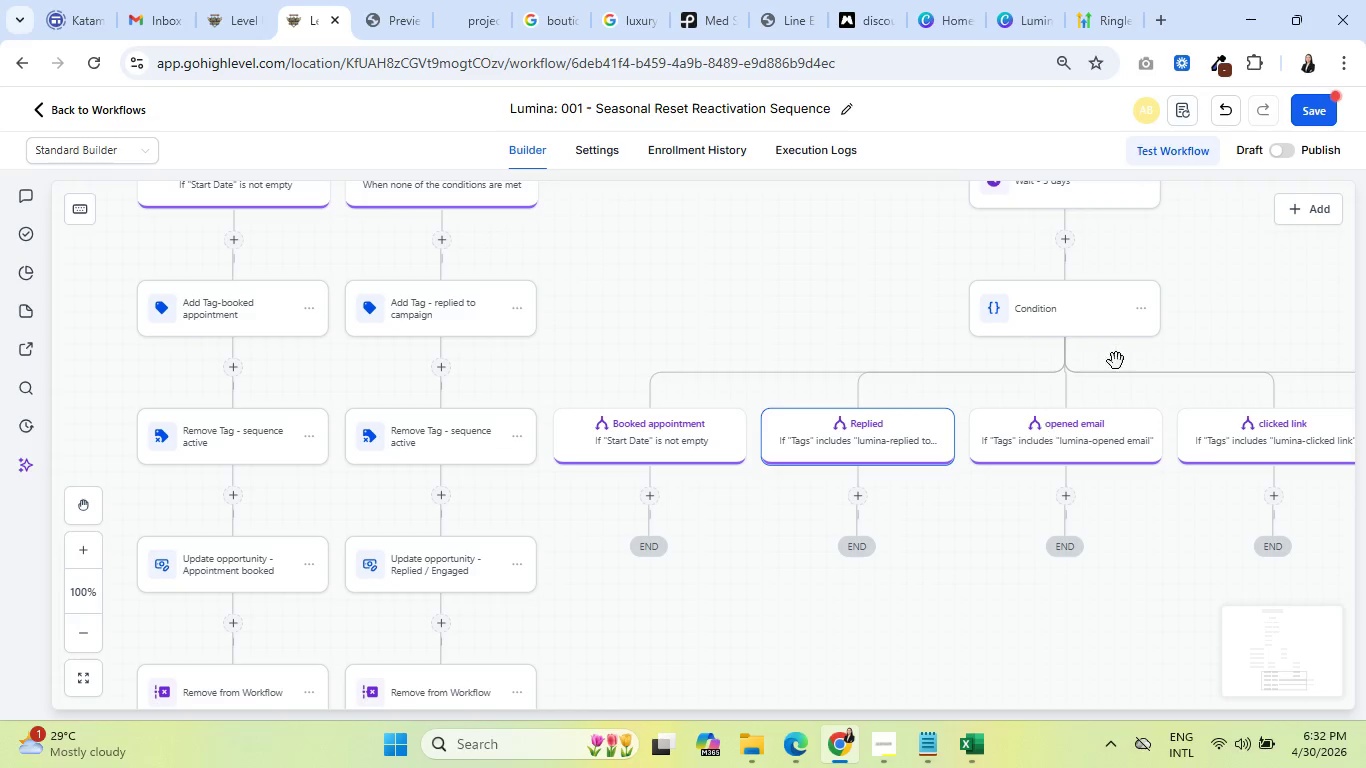 
left_click_drag(start_coordinate=[1225, 313], to_coordinate=[997, 390])
 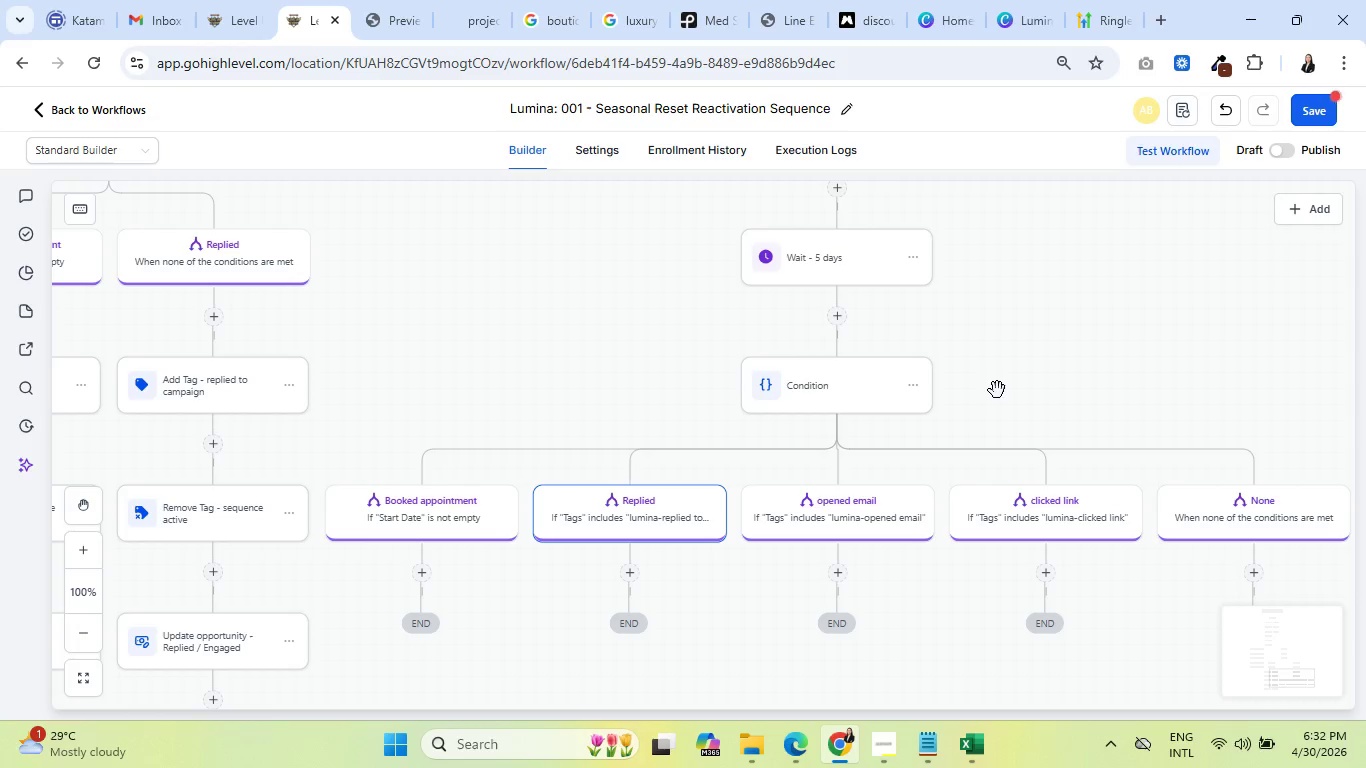 
wait(15.08)
 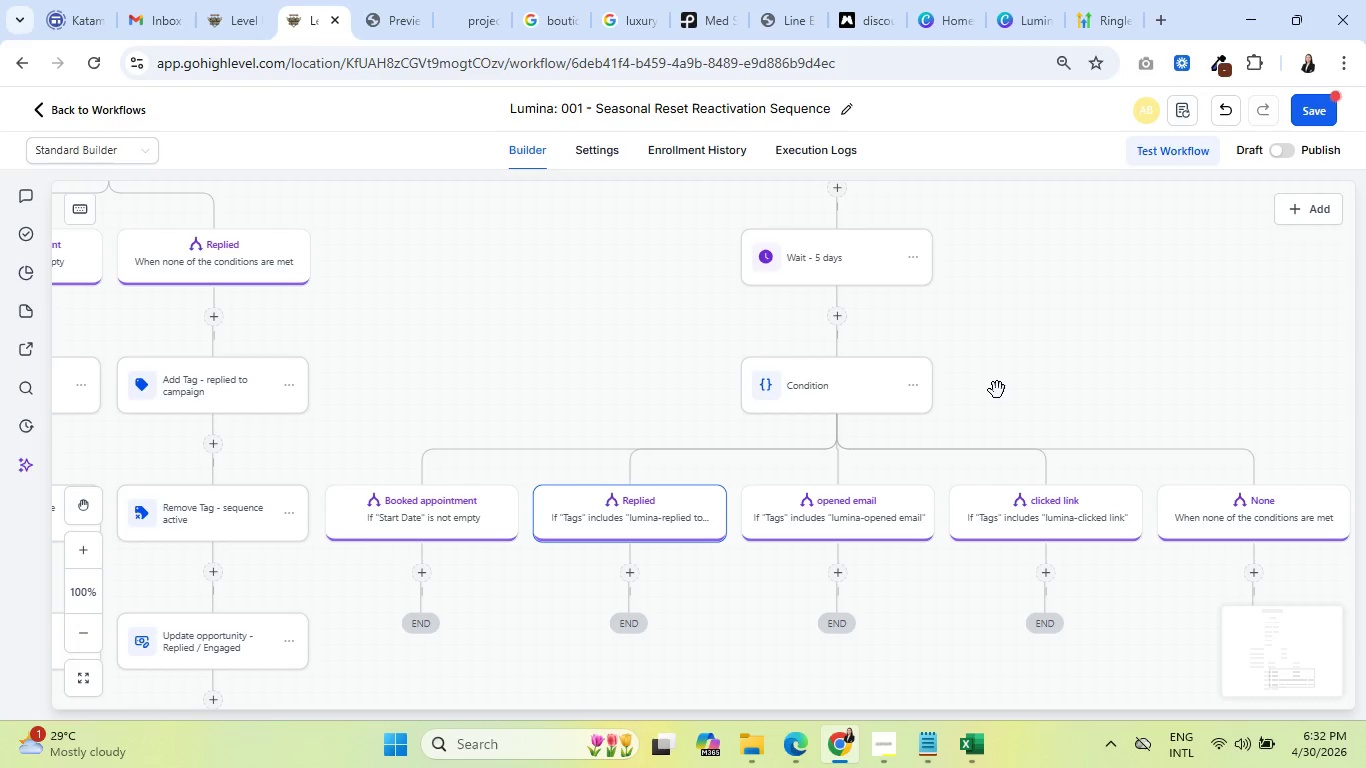 
left_click_drag(start_coordinate=[467, 337], to_coordinate=[945, 481])
 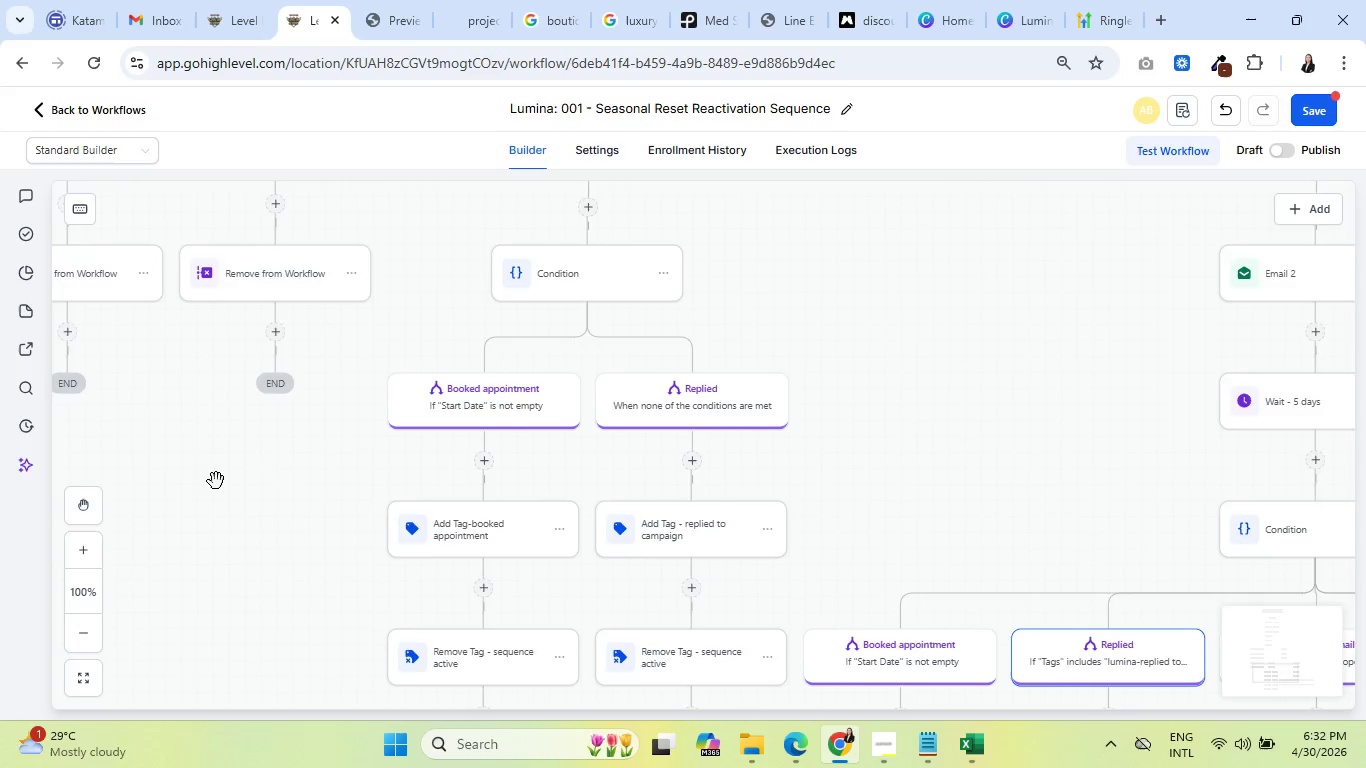 
left_click_drag(start_coordinate=[216, 481], to_coordinate=[480, 687])
 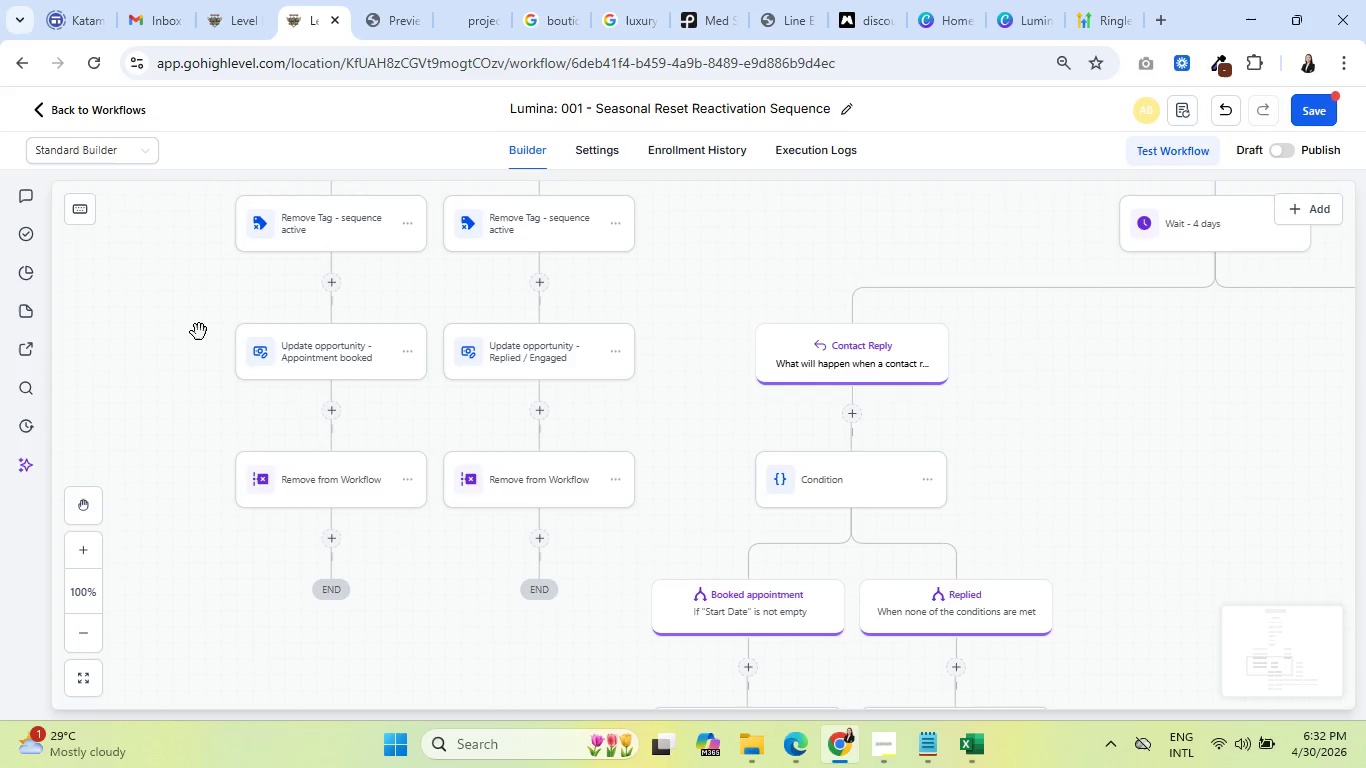 
left_click_drag(start_coordinate=[199, 332], to_coordinate=[309, 598])
 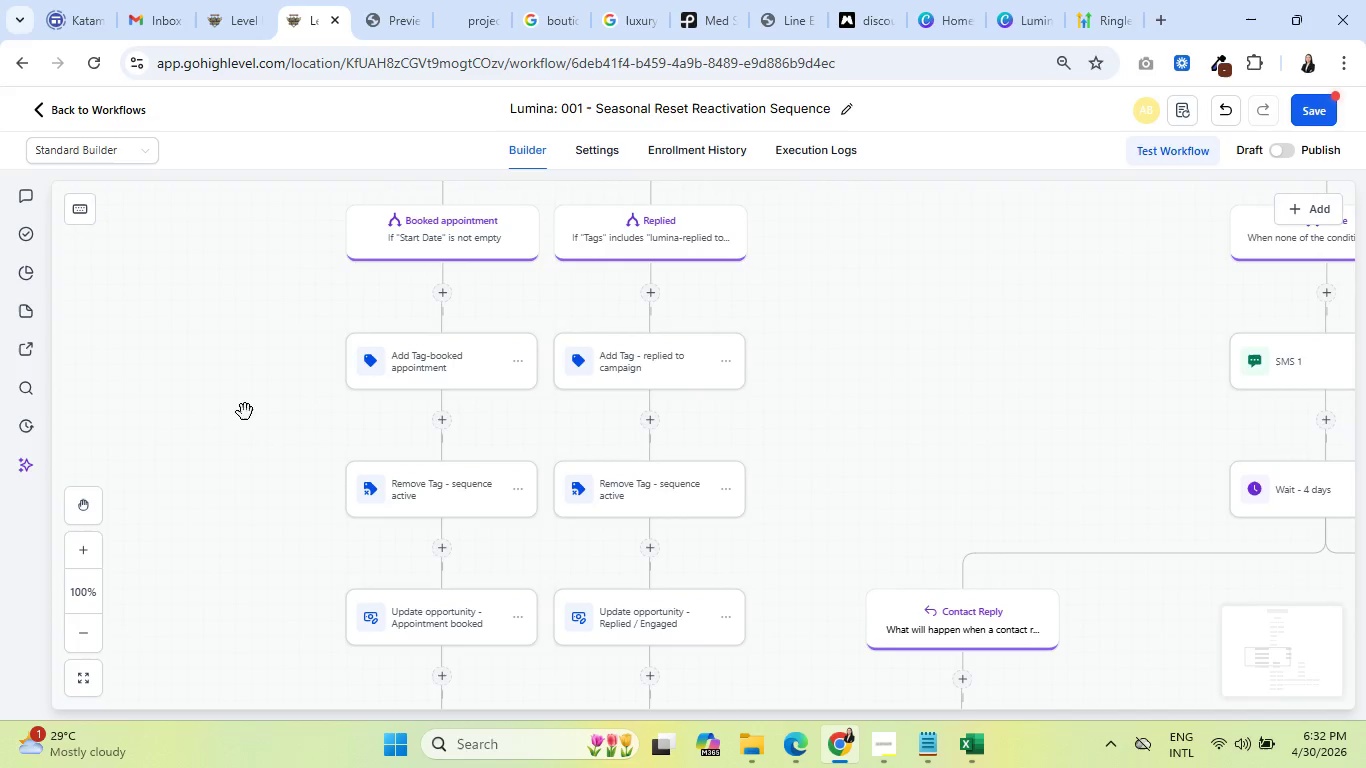 
left_click_drag(start_coordinate=[245, 412], to_coordinate=[256, 642])
 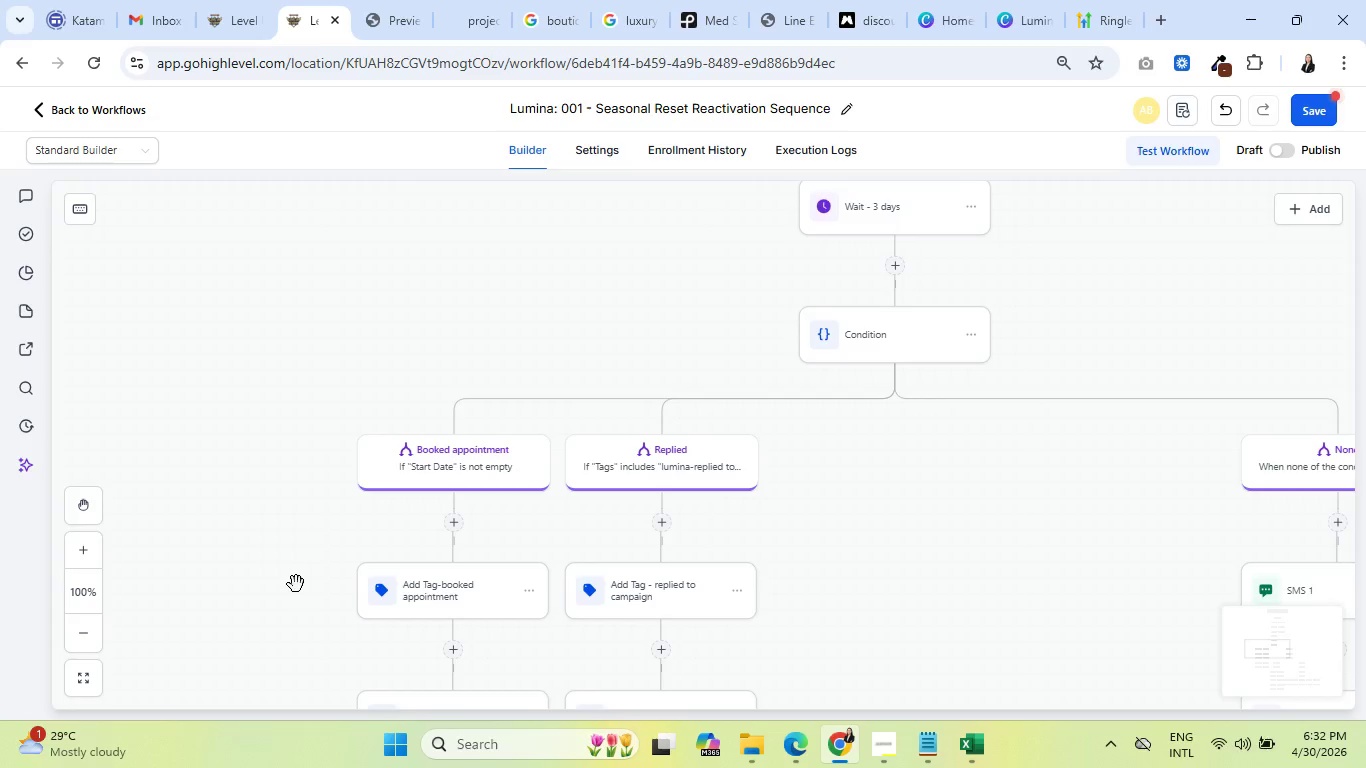 
left_click_drag(start_coordinate=[300, 591], to_coordinate=[235, 408])
 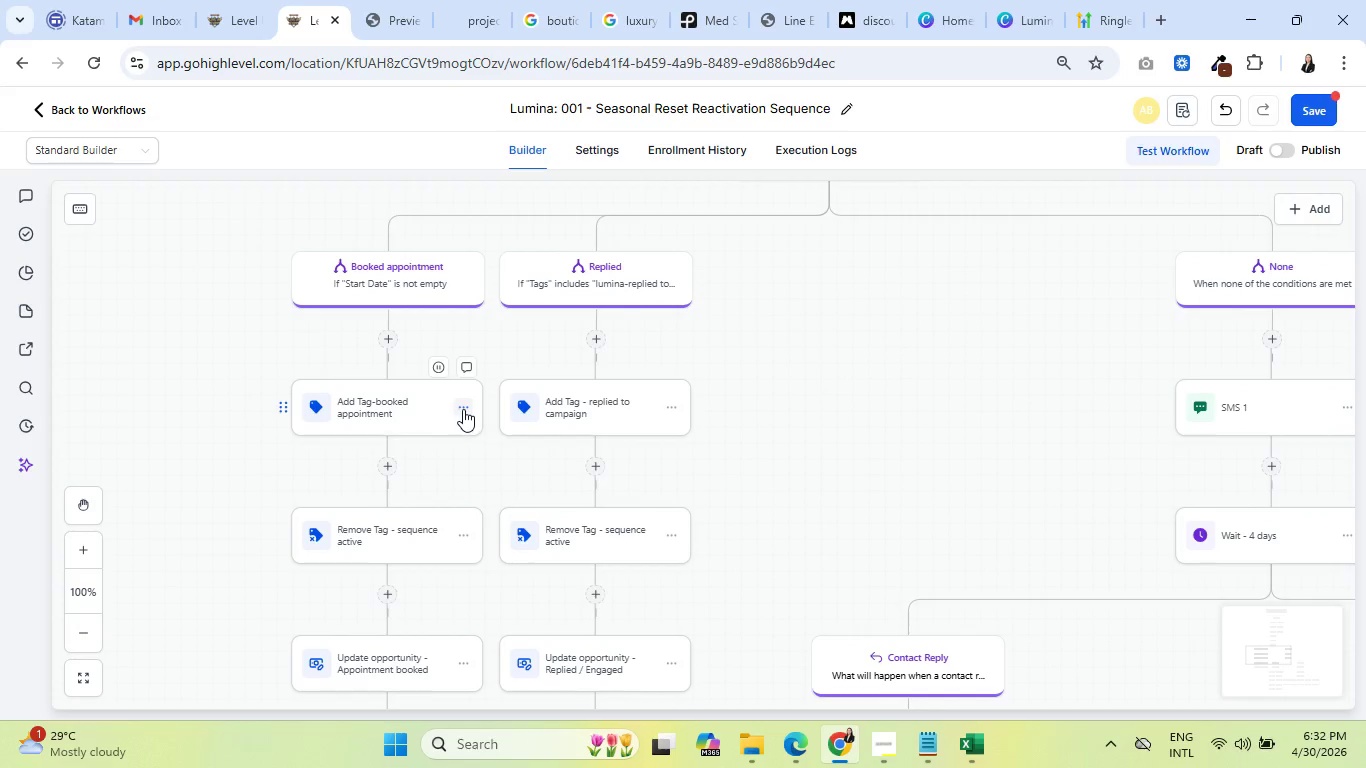 
mouse_move([485, 429])
 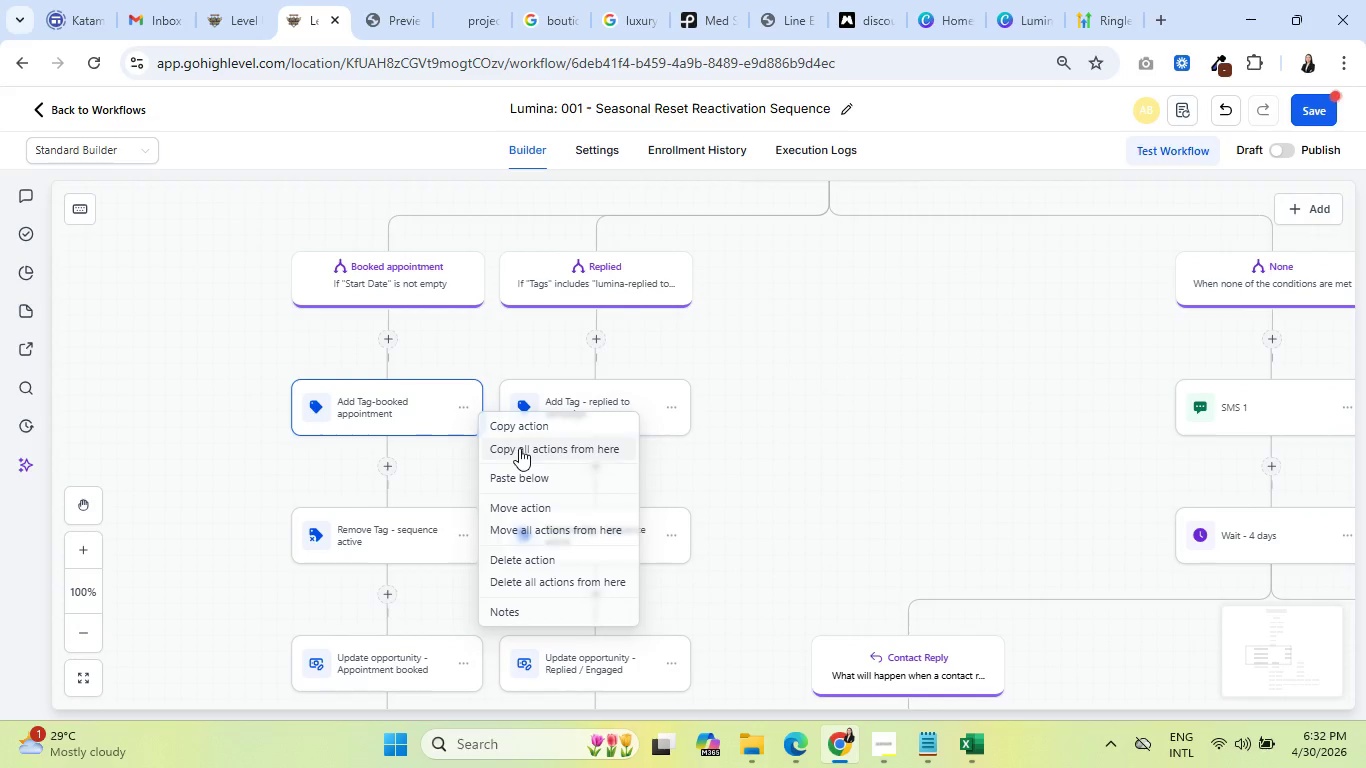 
left_click([519, 448])
 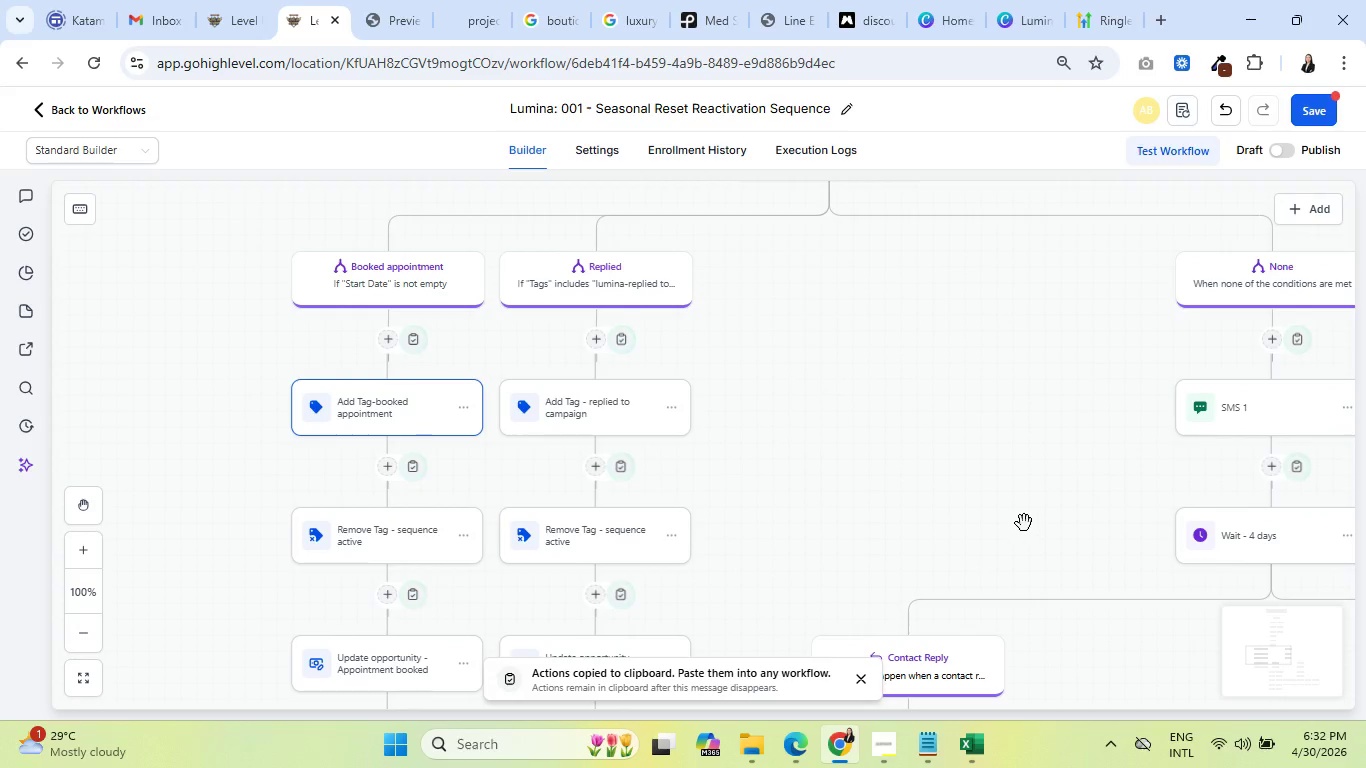 
left_click_drag(start_coordinate=[1029, 527], to_coordinate=[714, 277])
 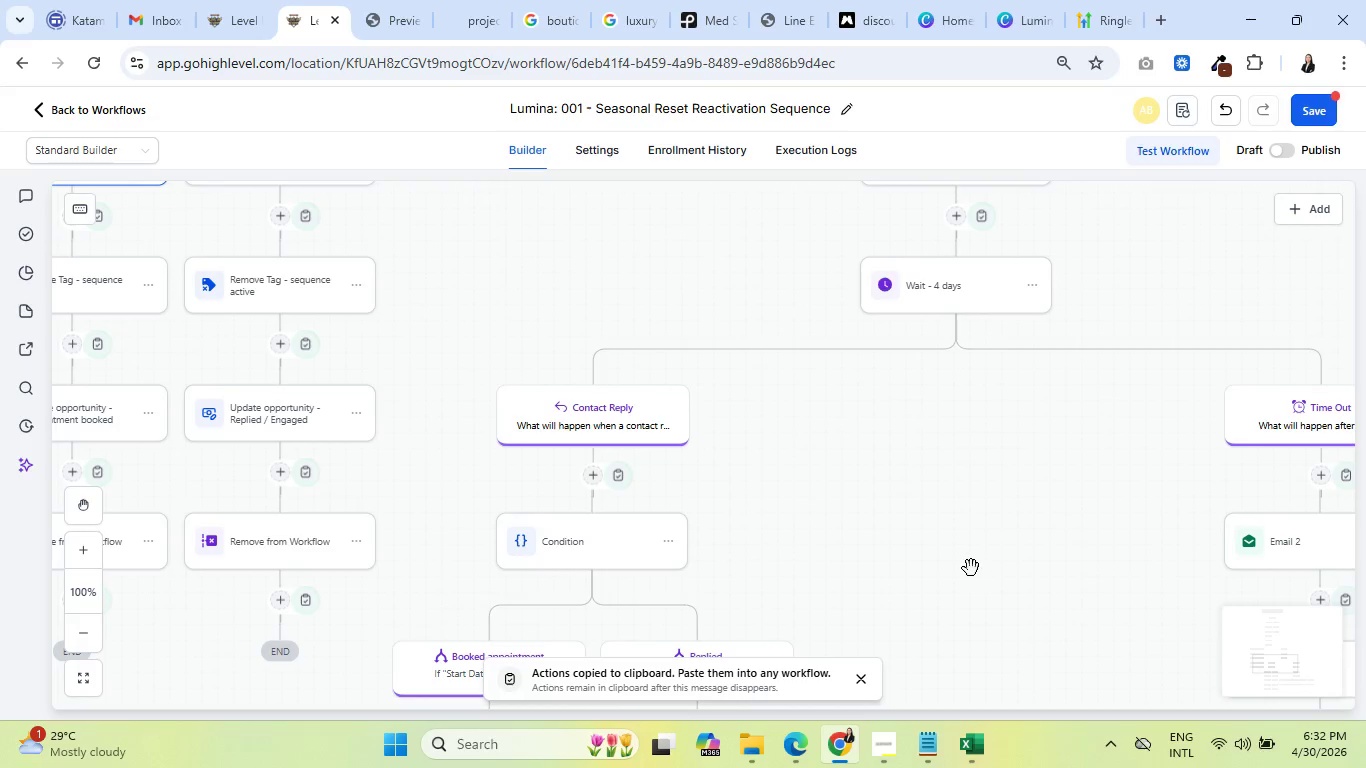 
left_click_drag(start_coordinate=[973, 574], to_coordinate=[706, 403])
 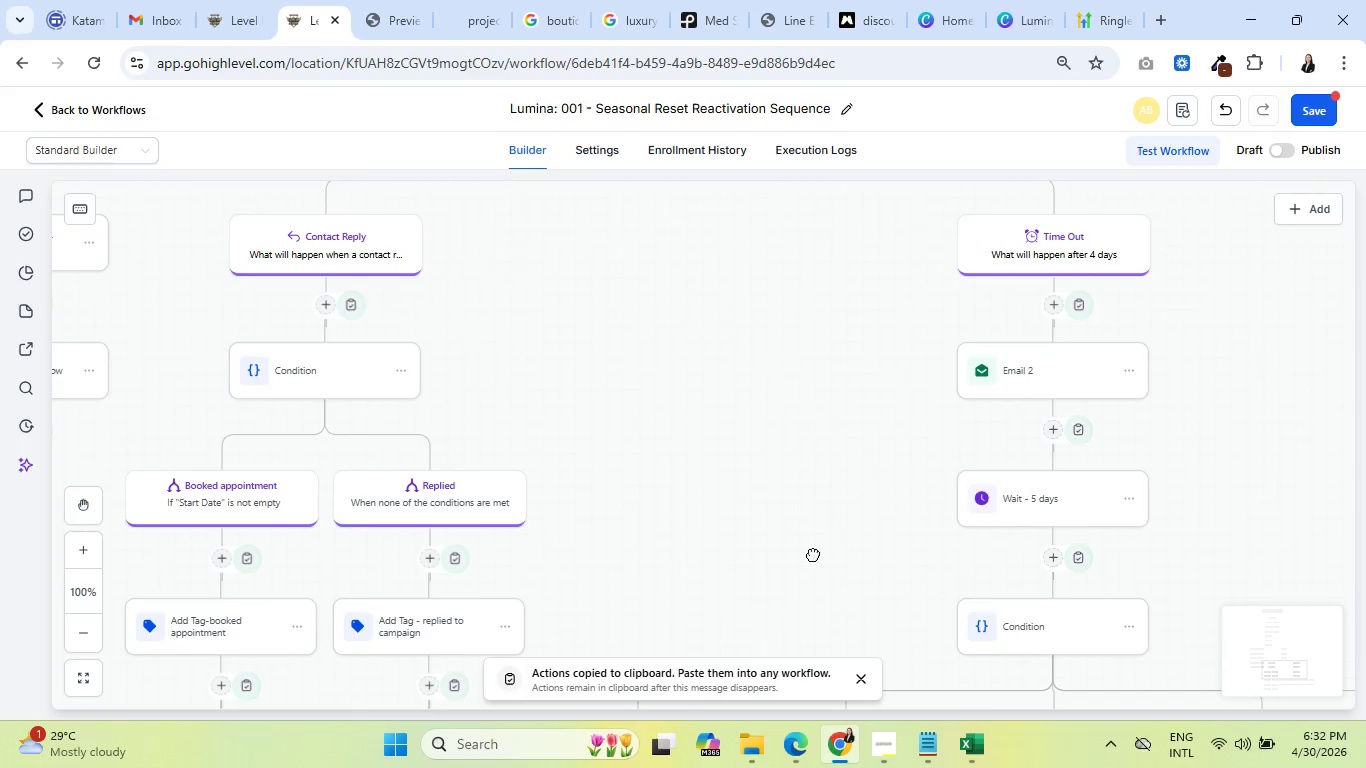 
left_click_drag(start_coordinate=[813, 558], to_coordinate=[761, 265])
 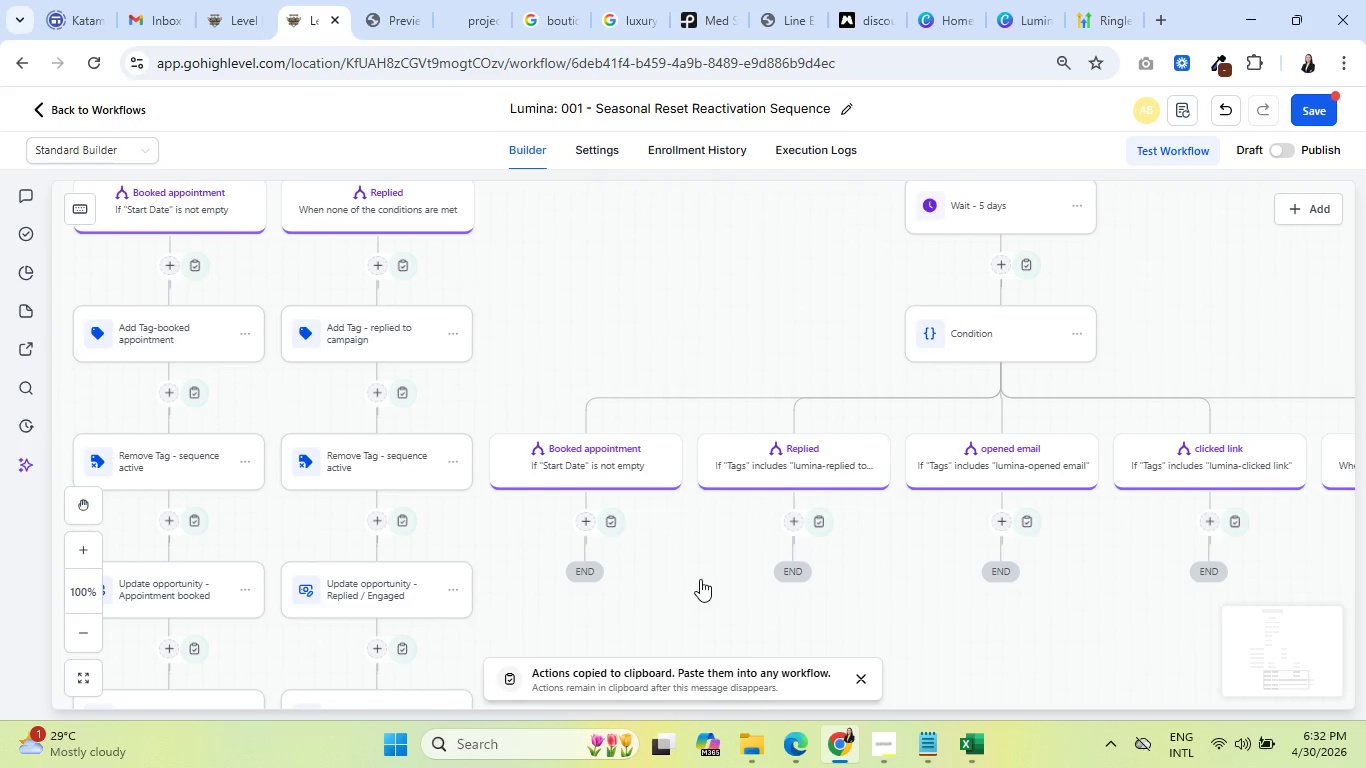 
left_click_drag(start_coordinate=[699, 578], to_coordinate=[800, 415])
 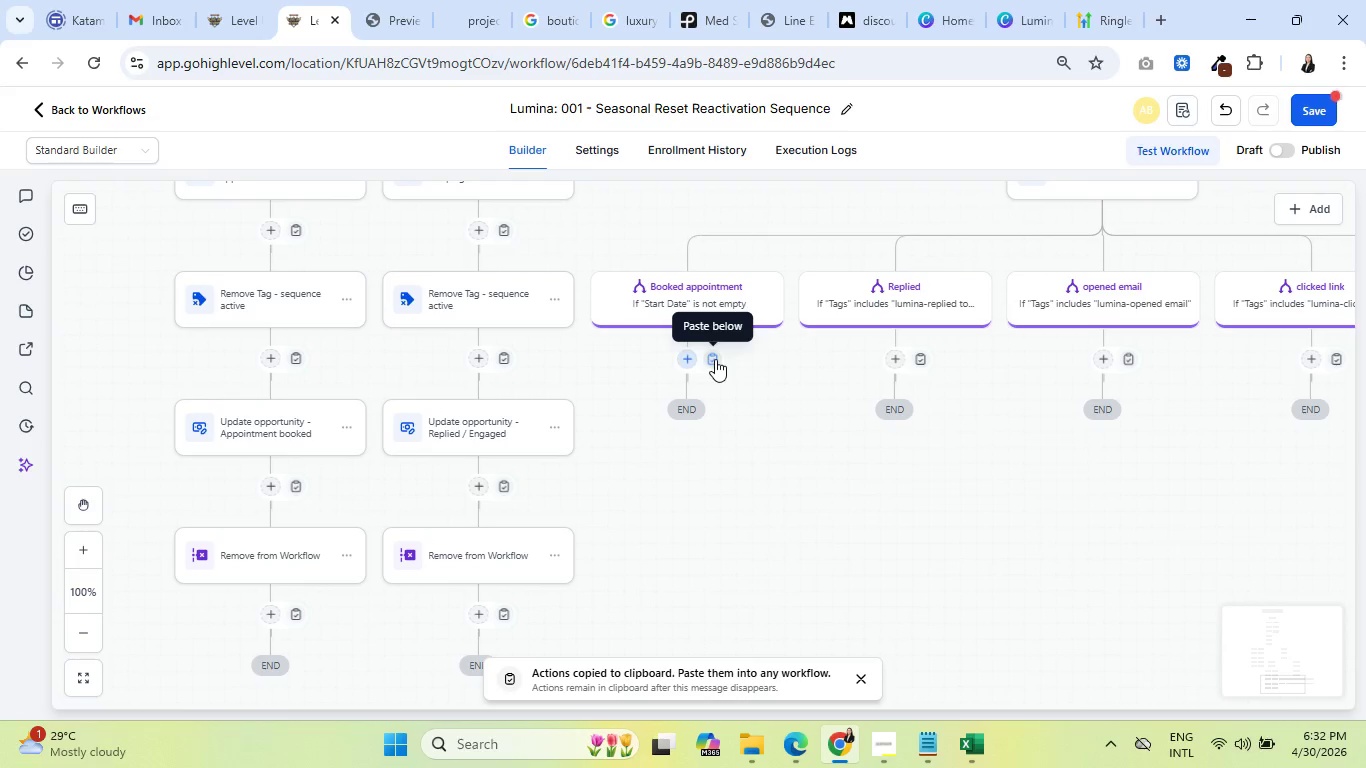 
left_click([715, 359])
 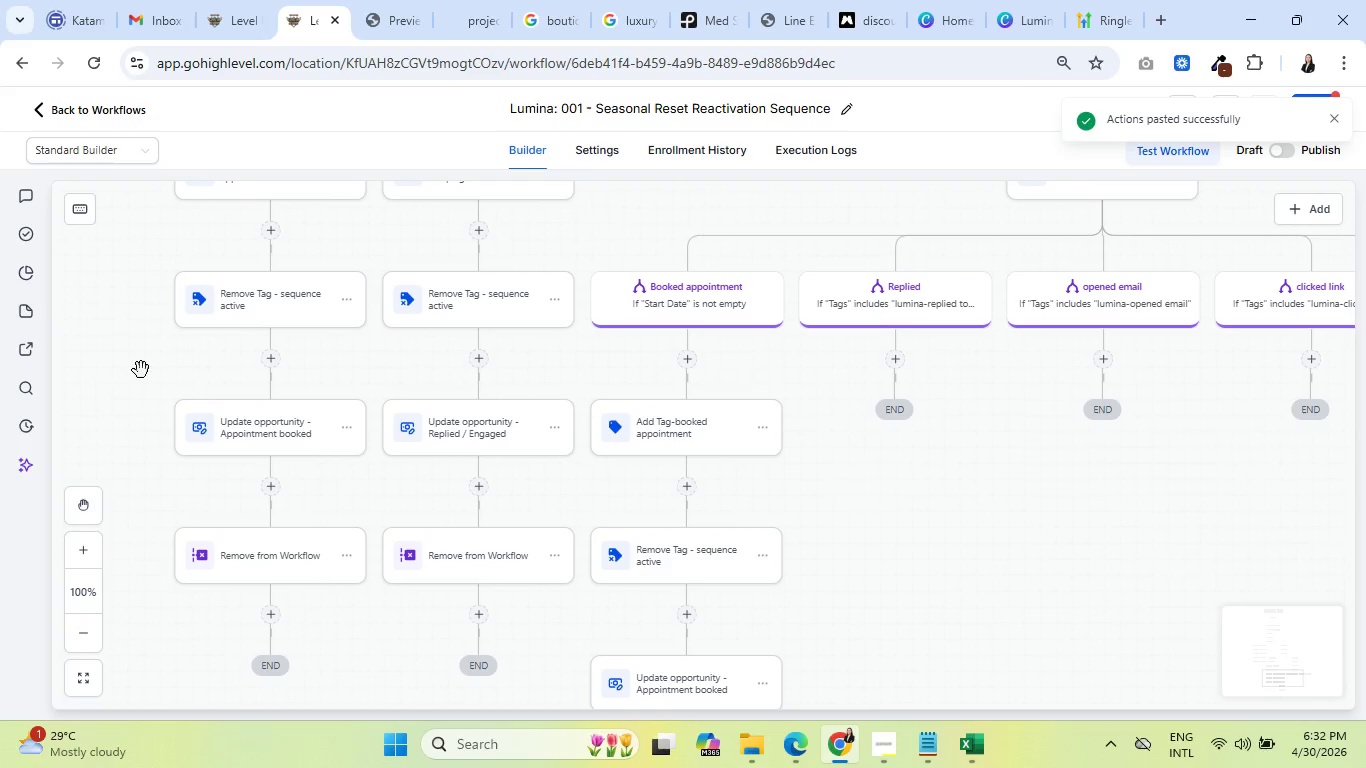 
left_click_drag(start_coordinate=[122, 352], to_coordinate=[553, 674])
 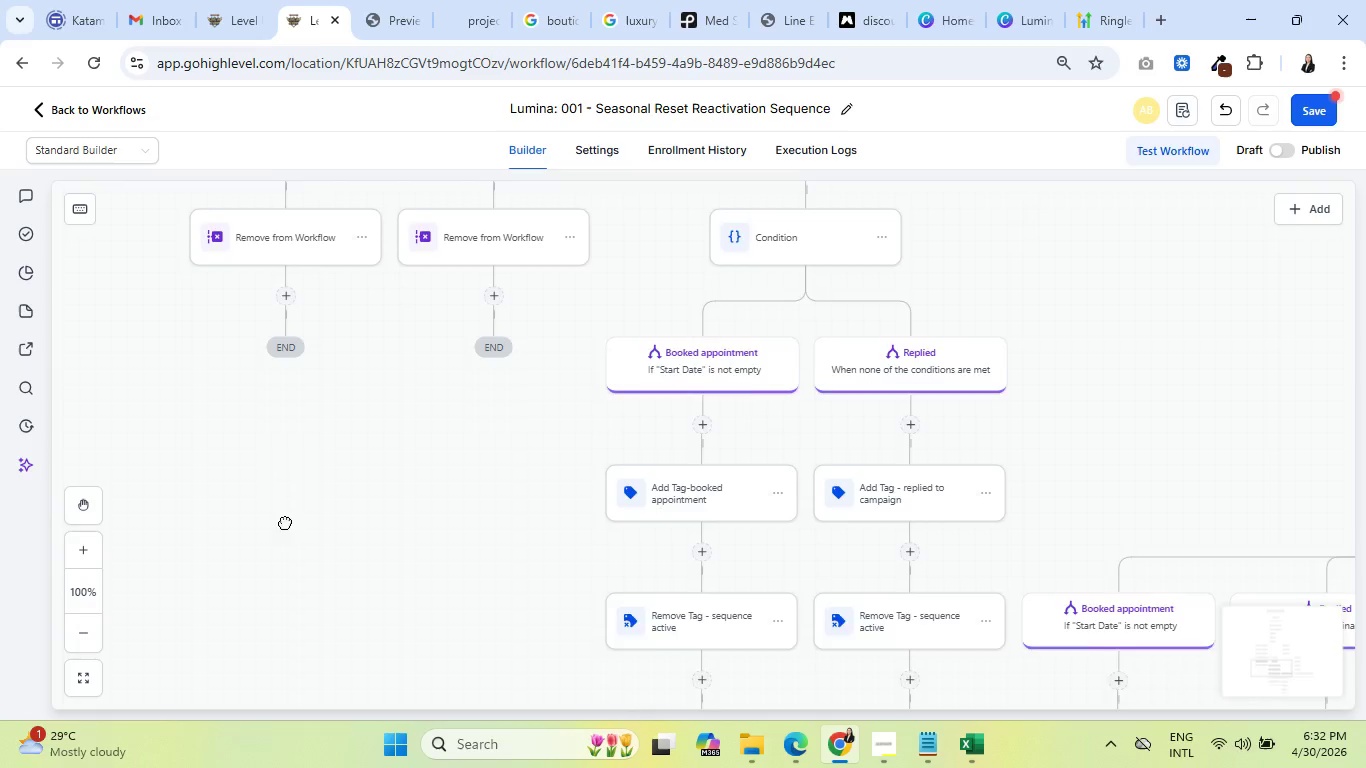 
left_click_drag(start_coordinate=[284, 486], to_coordinate=[359, 767])
 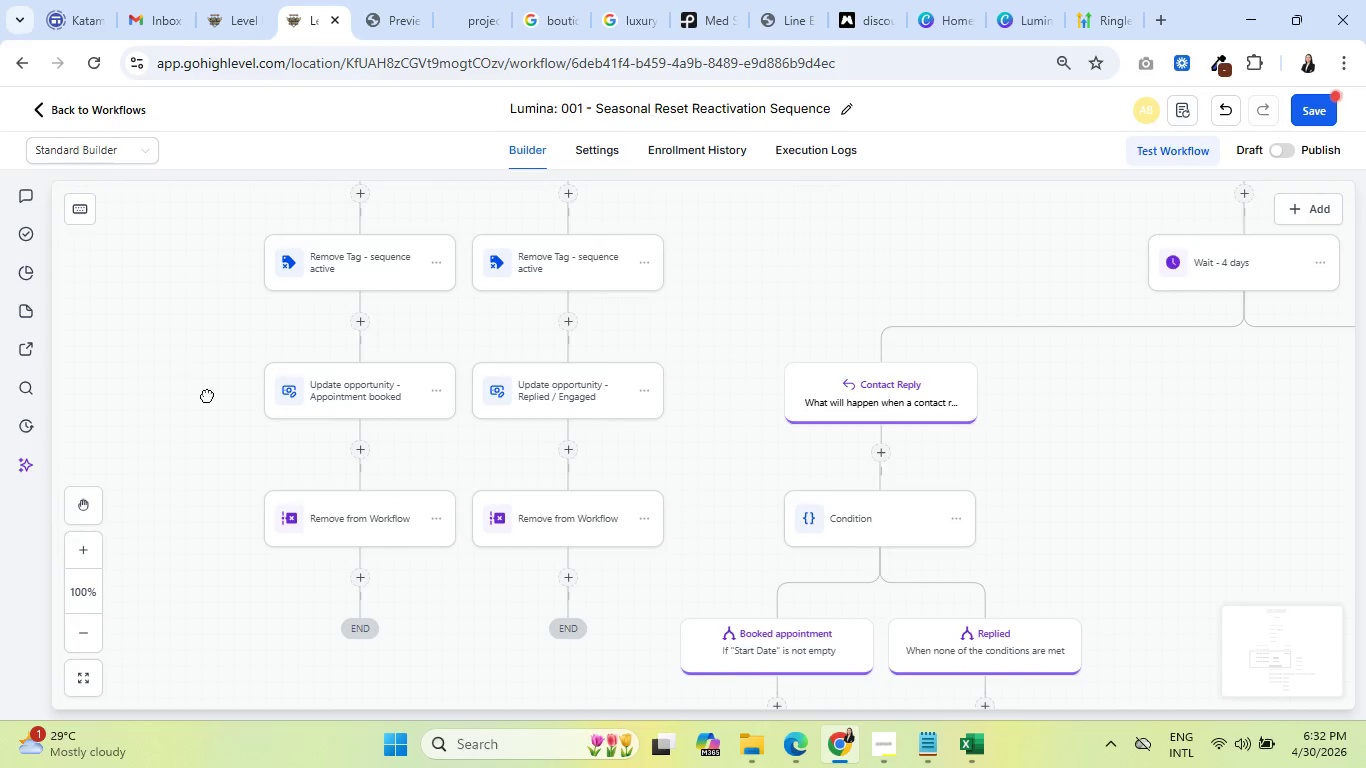 
left_click_drag(start_coordinate=[198, 366], to_coordinate=[273, 653])
 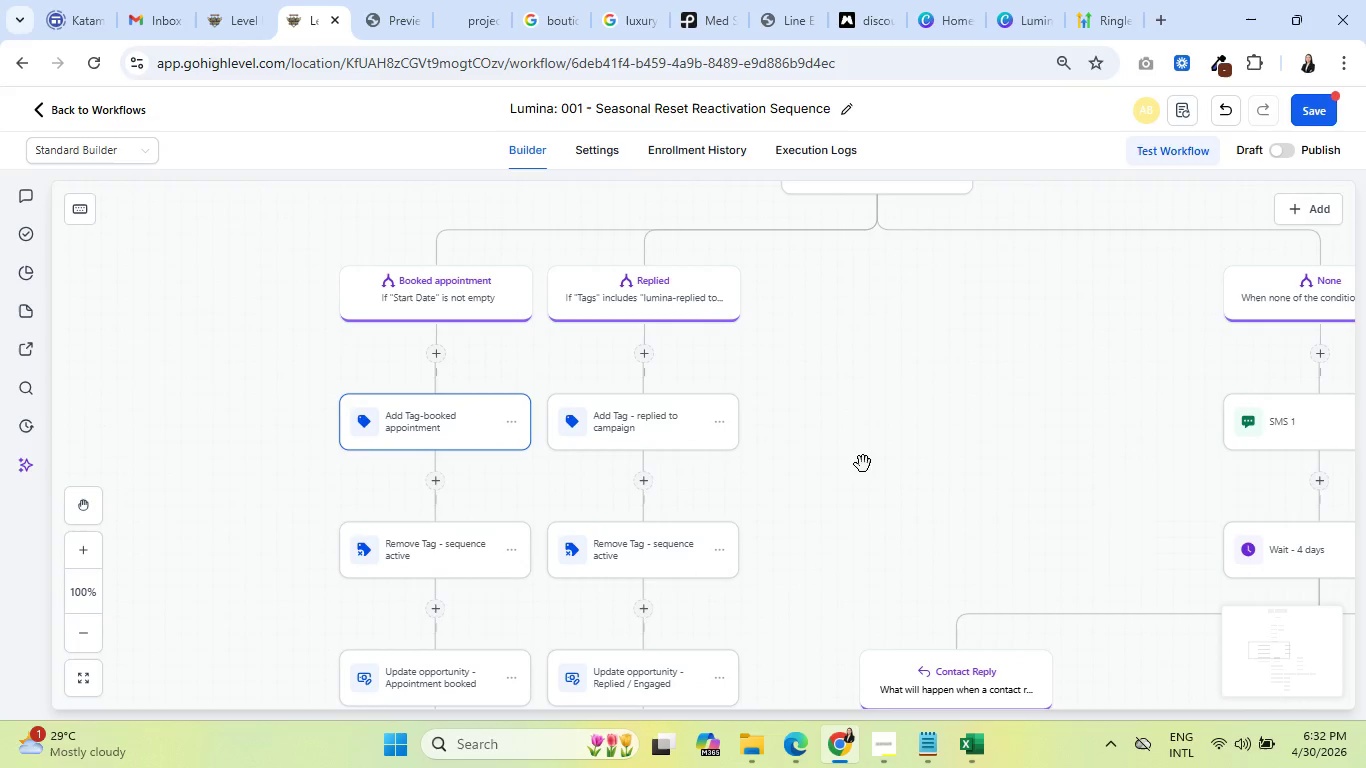 
left_click_drag(start_coordinate=[910, 439], to_coordinate=[848, 535])
 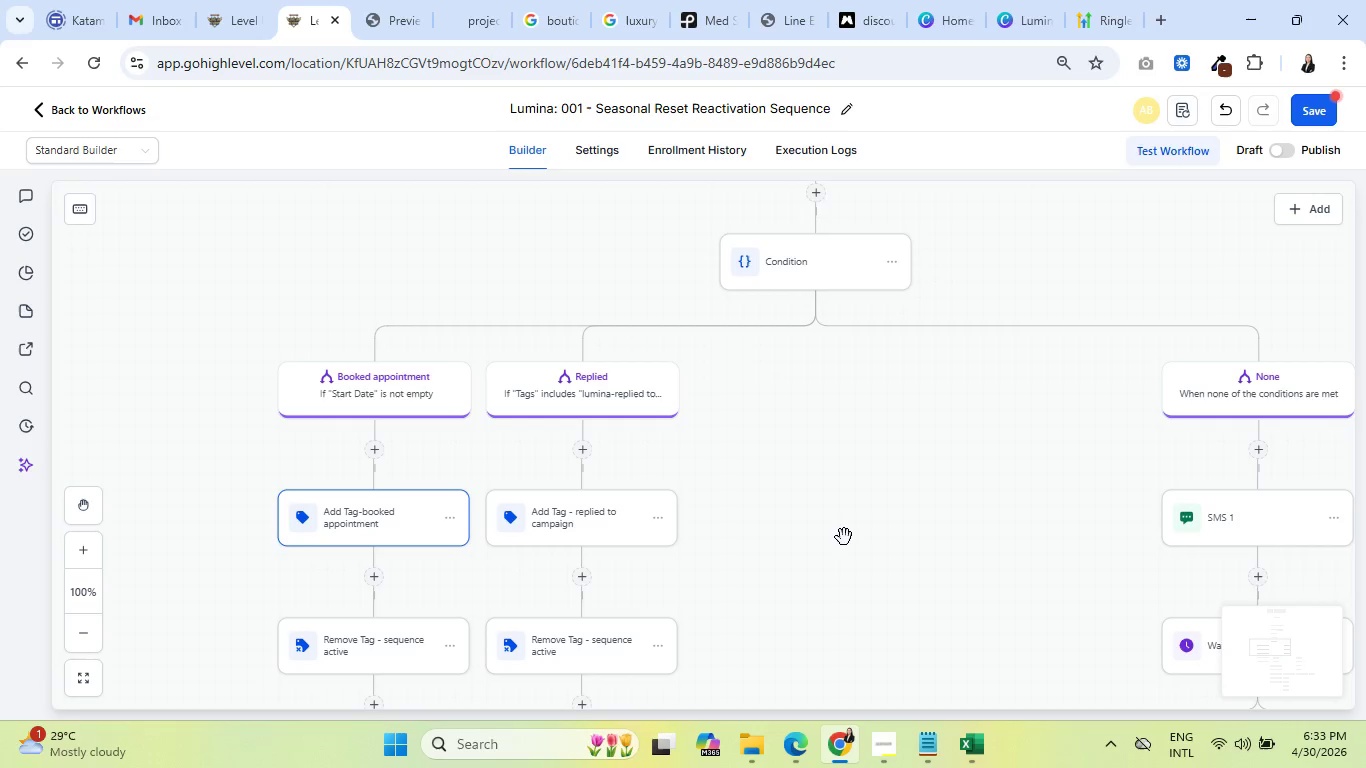 
wait(39.5)
 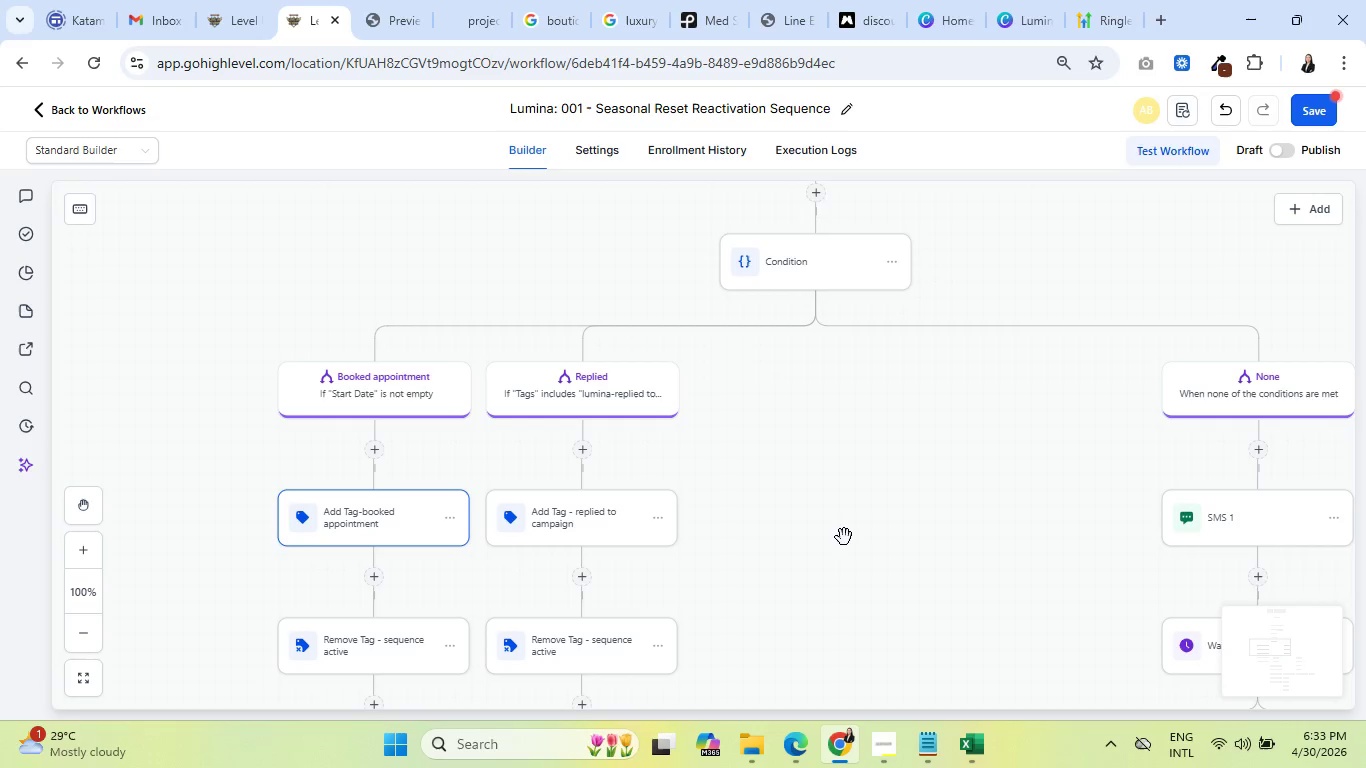 
left_click_drag(start_coordinate=[1061, 552], to_coordinate=[832, 424])
 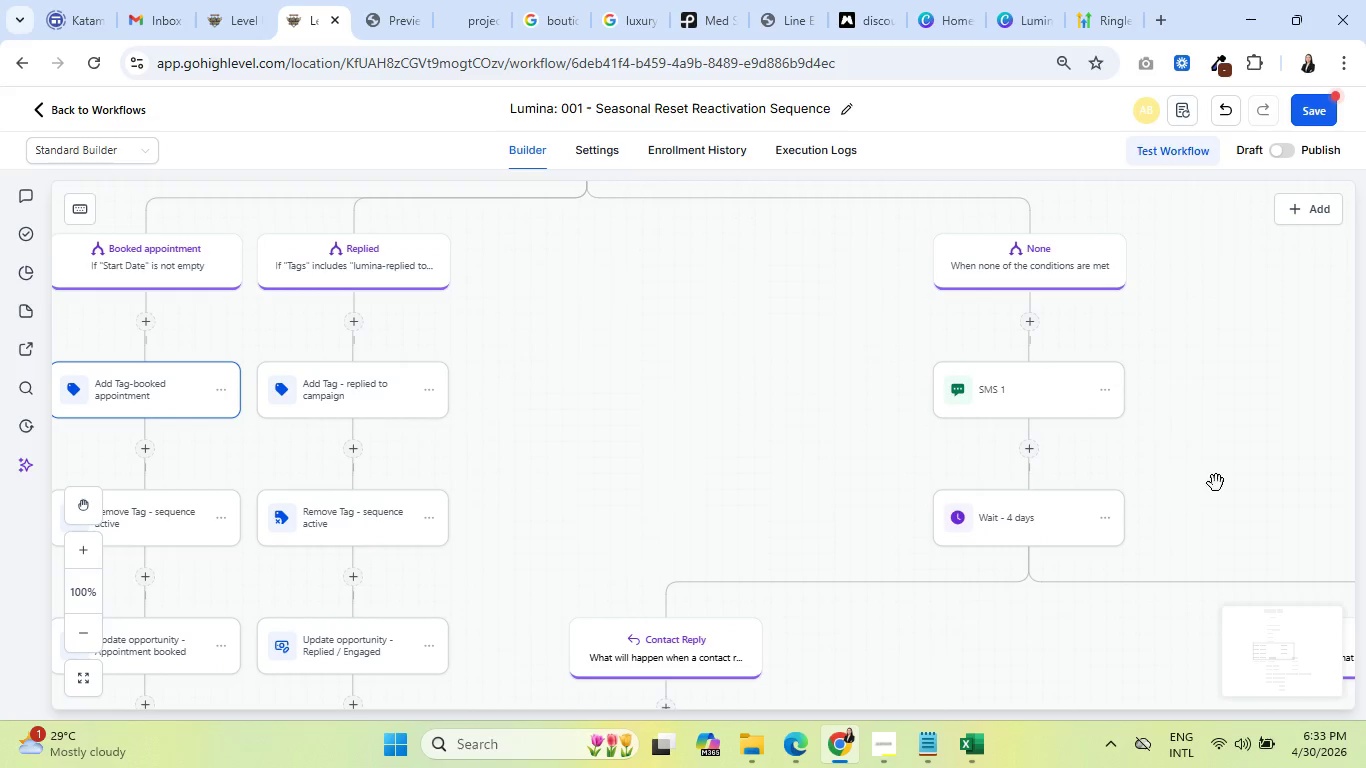 
left_click_drag(start_coordinate=[1216, 483], to_coordinate=[1047, 315])
 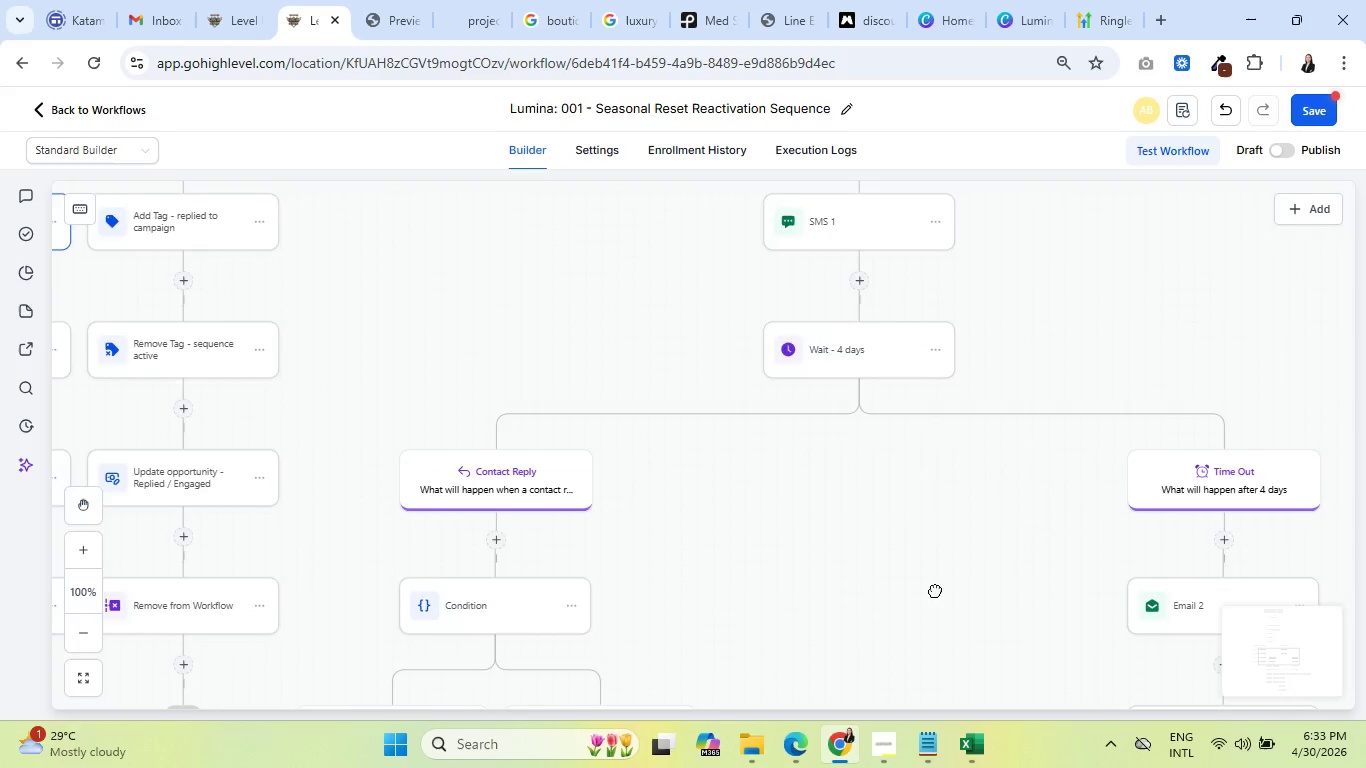 
left_click_drag(start_coordinate=[936, 593], to_coordinate=[703, 426])
 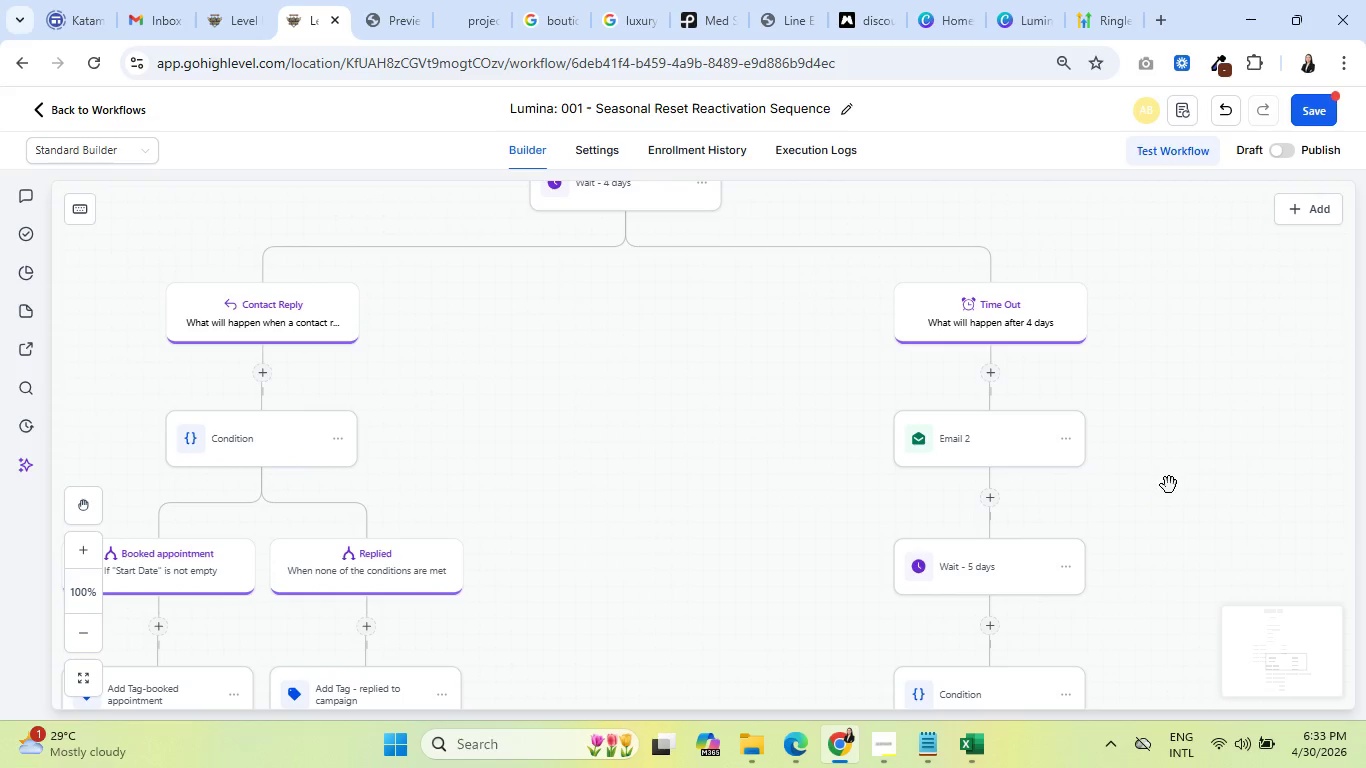 
left_click_drag(start_coordinate=[1169, 485], to_coordinate=[1171, 274])
 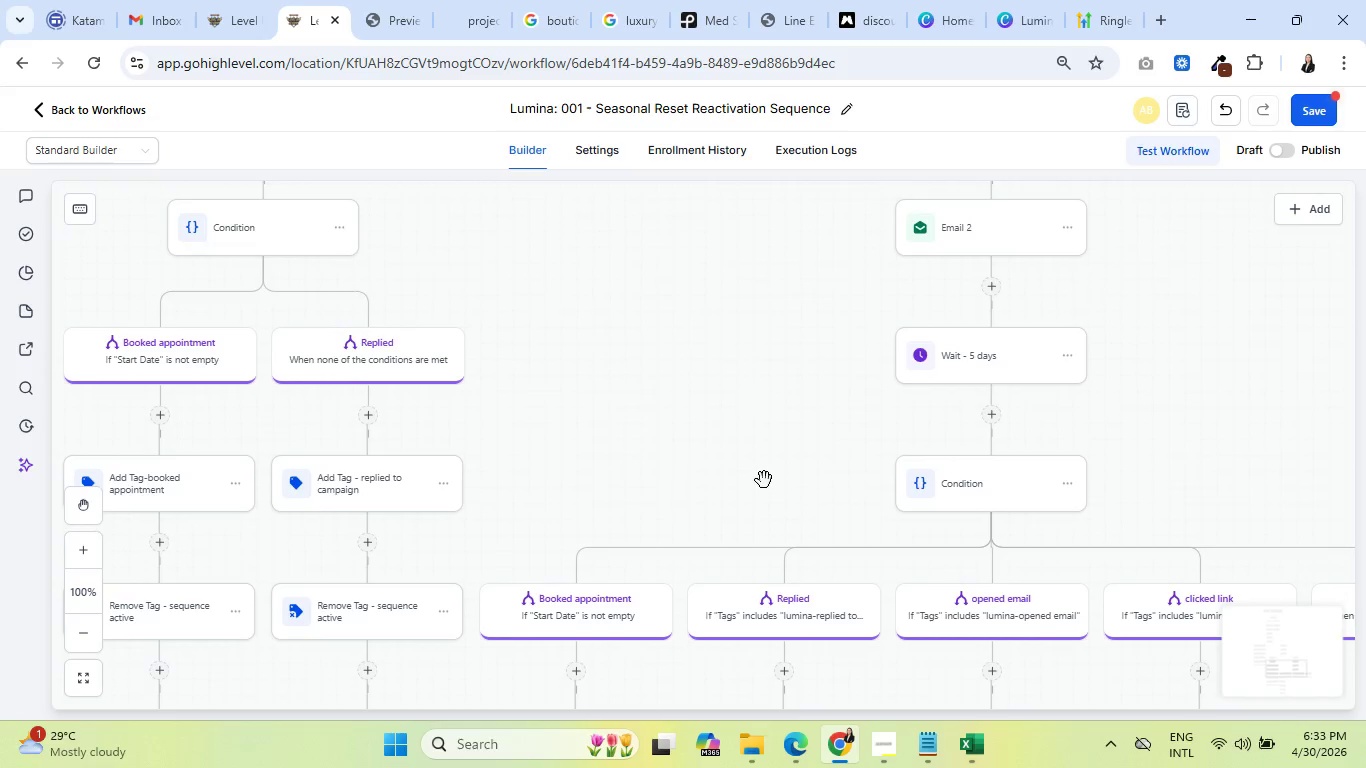 
left_click_drag(start_coordinate=[764, 484], to_coordinate=[724, 321])
 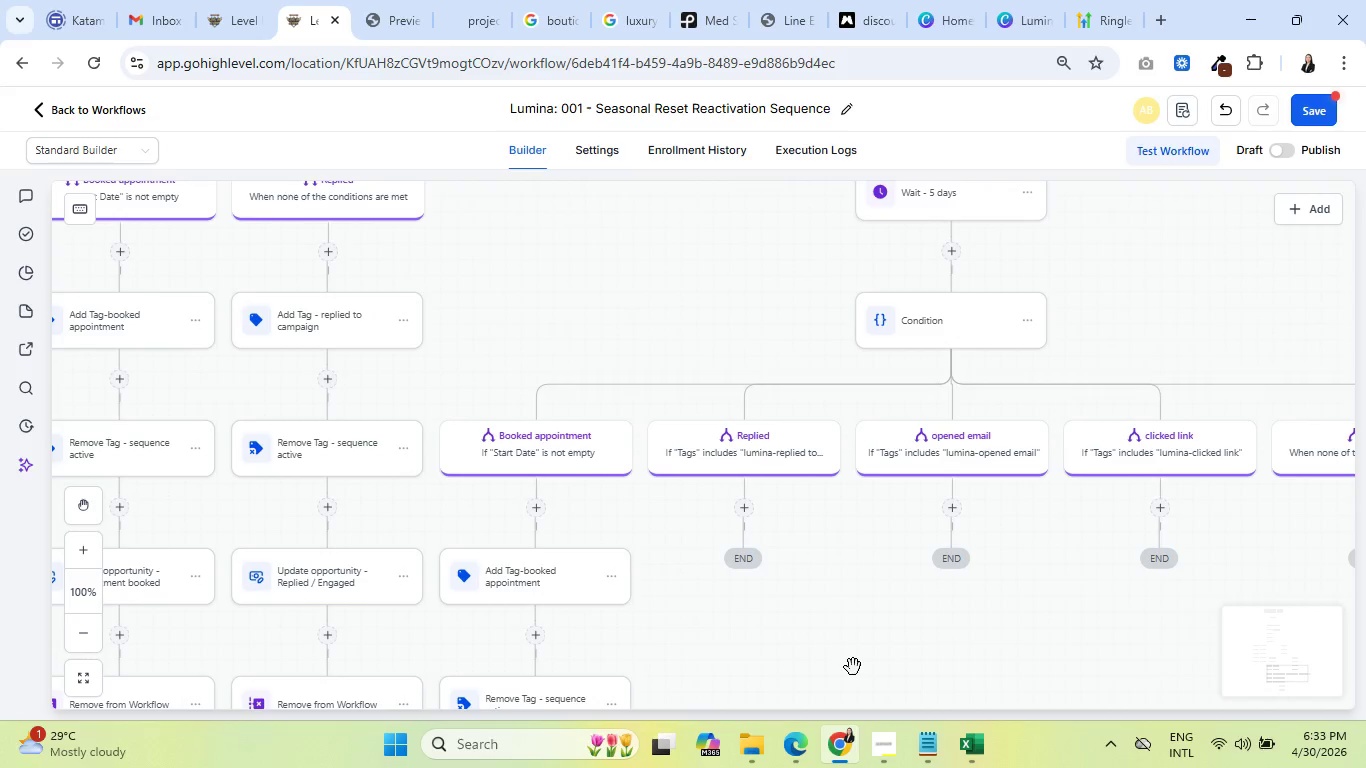 
left_click_drag(start_coordinate=[853, 668], to_coordinate=[1028, 689])
 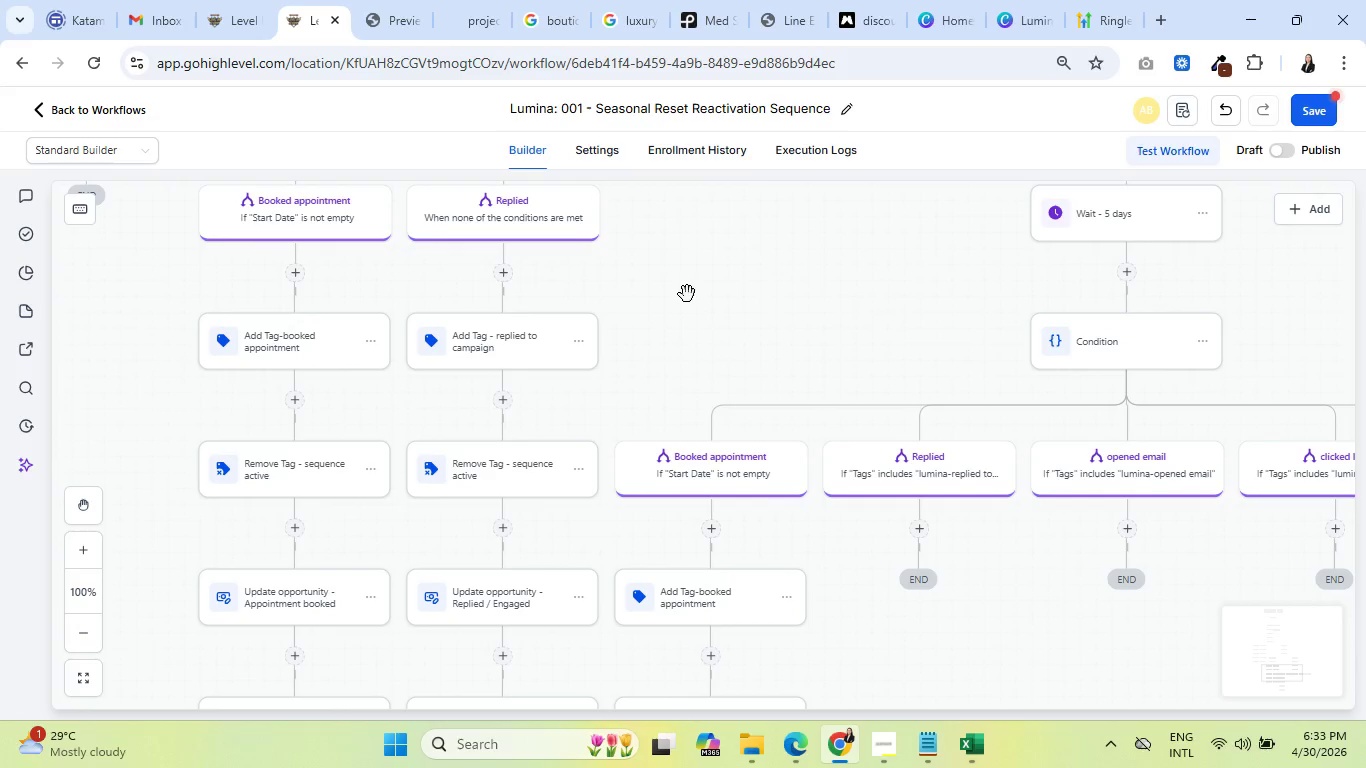 
left_click_drag(start_coordinate=[687, 294], to_coordinate=[1005, 597])
 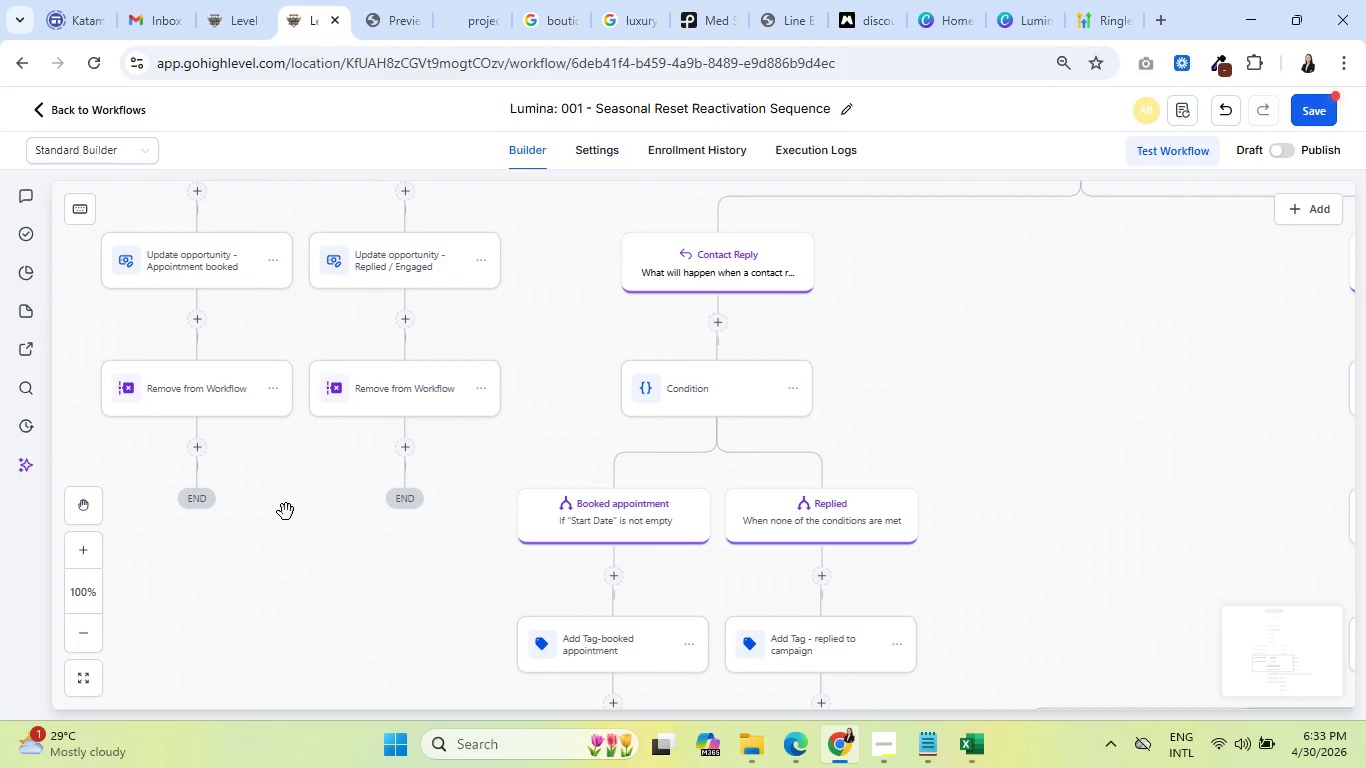 
left_click_drag(start_coordinate=[286, 512], to_coordinate=[402, 728])
 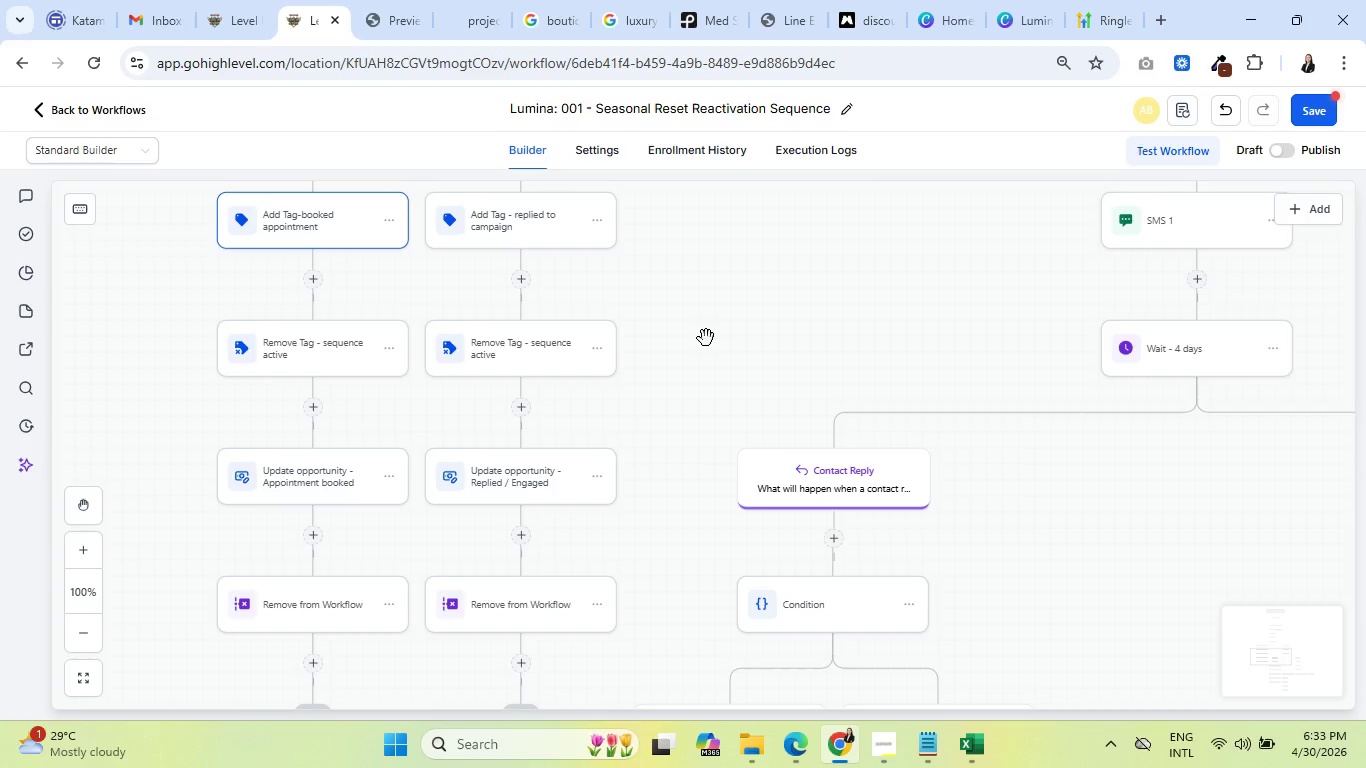 
left_click_drag(start_coordinate=[706, 338], to_coordinate=[675, 558])
 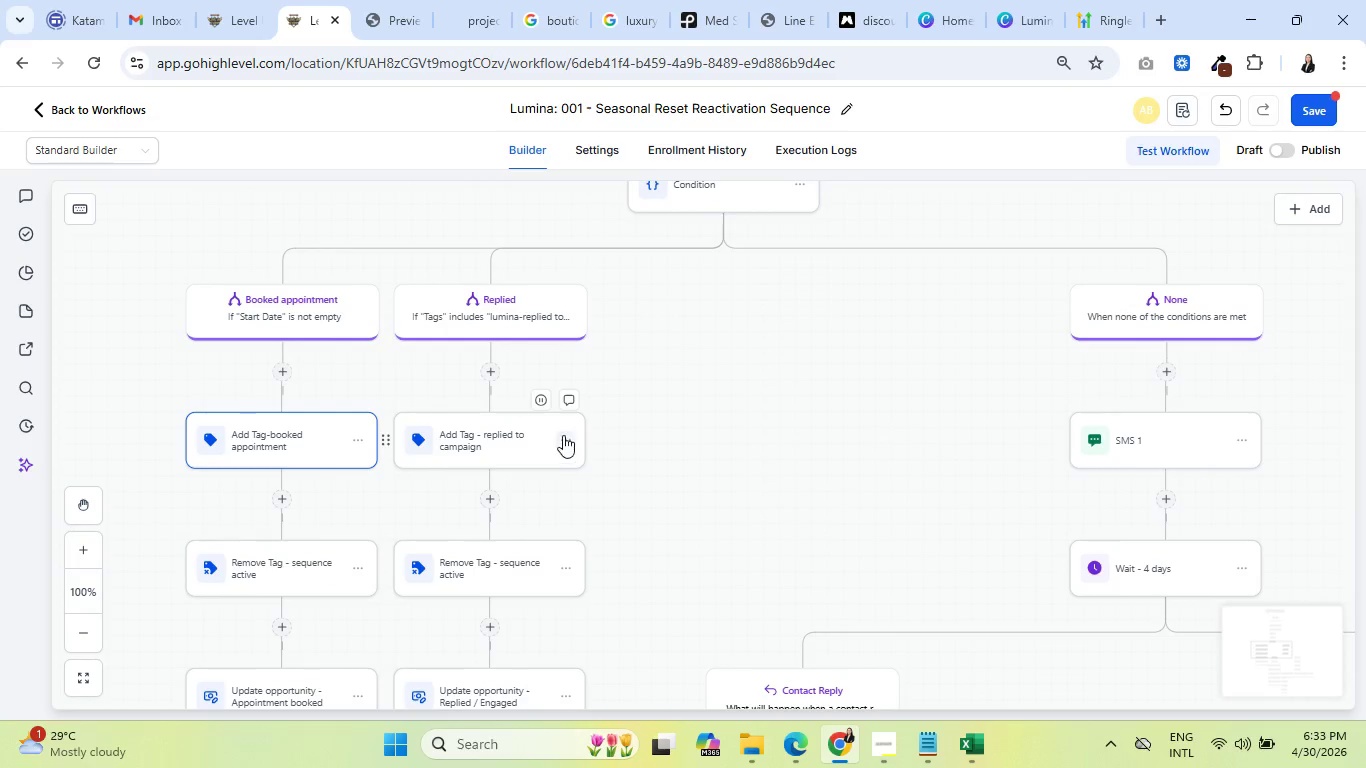 
left_click([563, 435])
 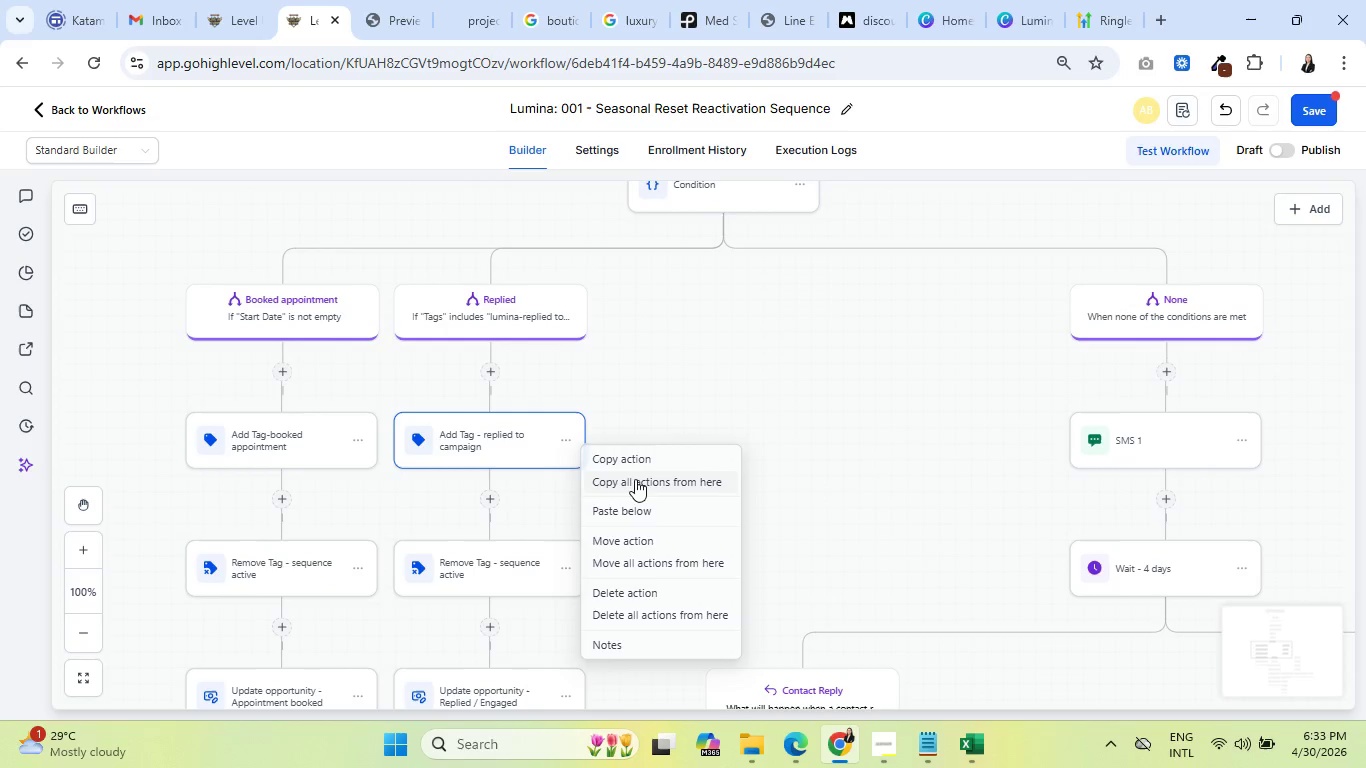 
left_click([637, 480])
 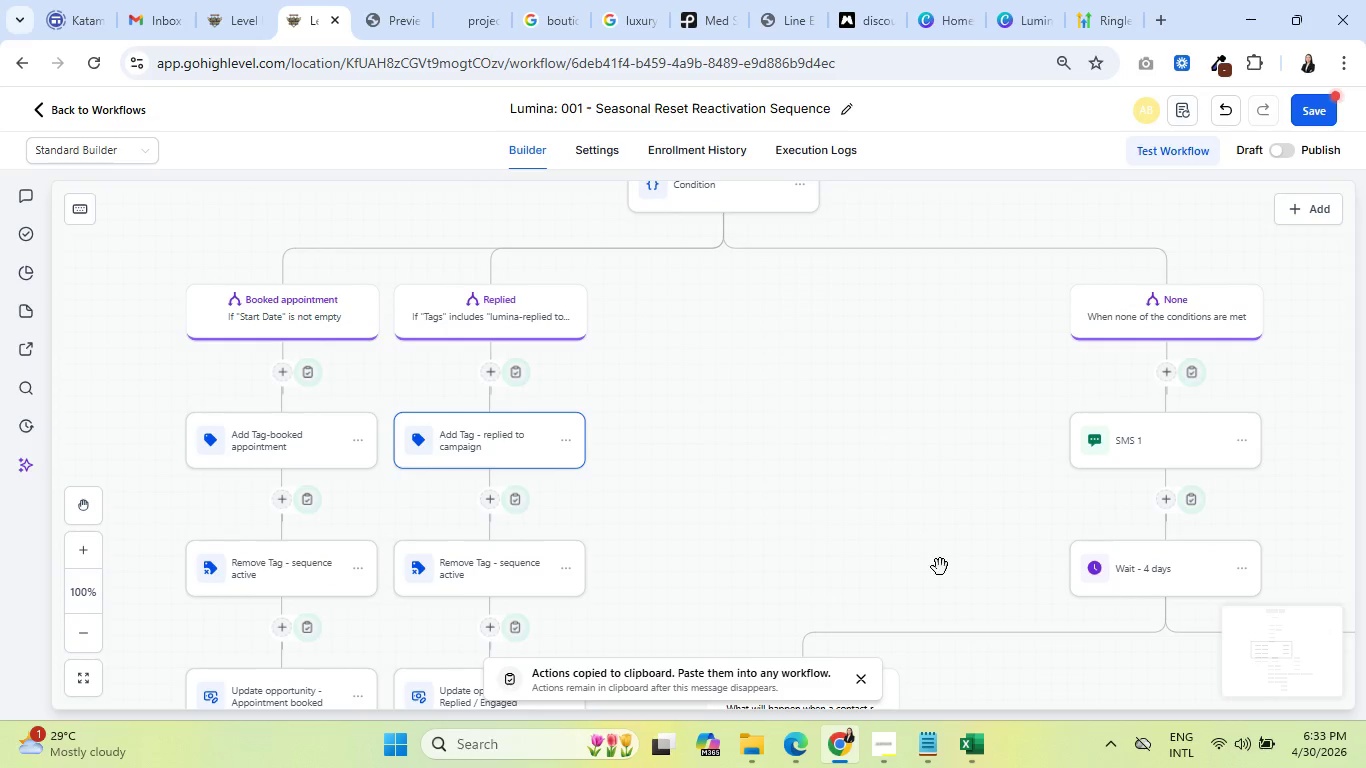 
left_click_drag(start_coordinate=[940, 567], to_coordinate=[597, 328])
 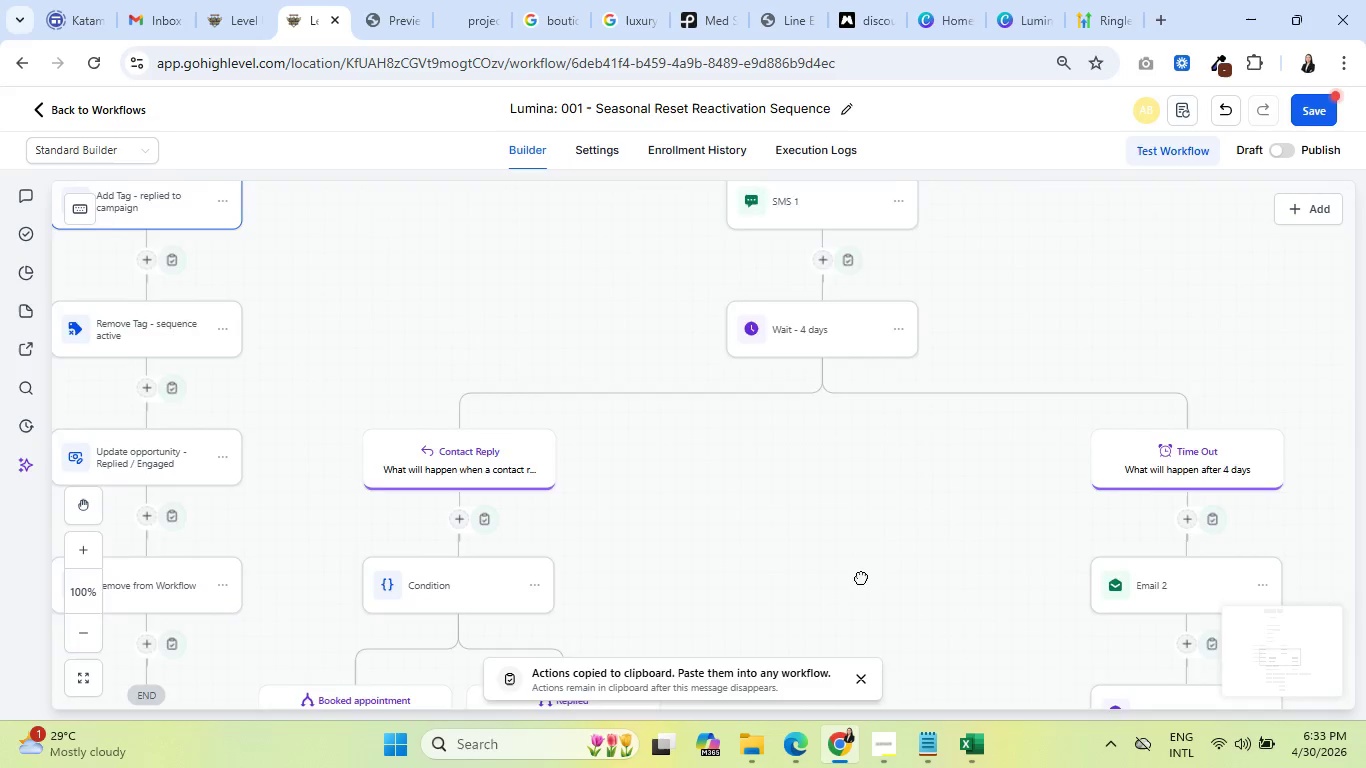 
left_click_drag(start_coordinate=[882, 597], to_coordinate=[684, 380])
 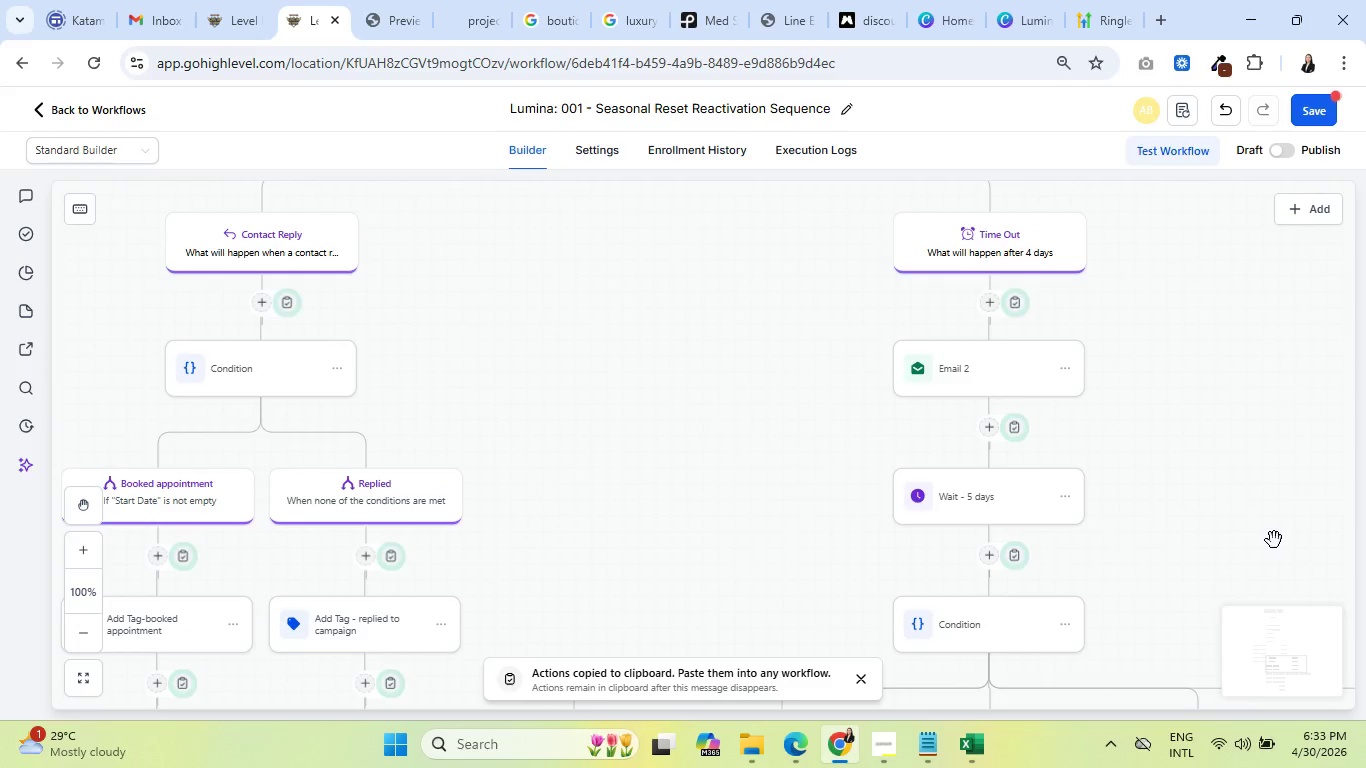 
left_click_drag(start_coordinate=[1274, 540], to_coordinate=[1077, 348])
 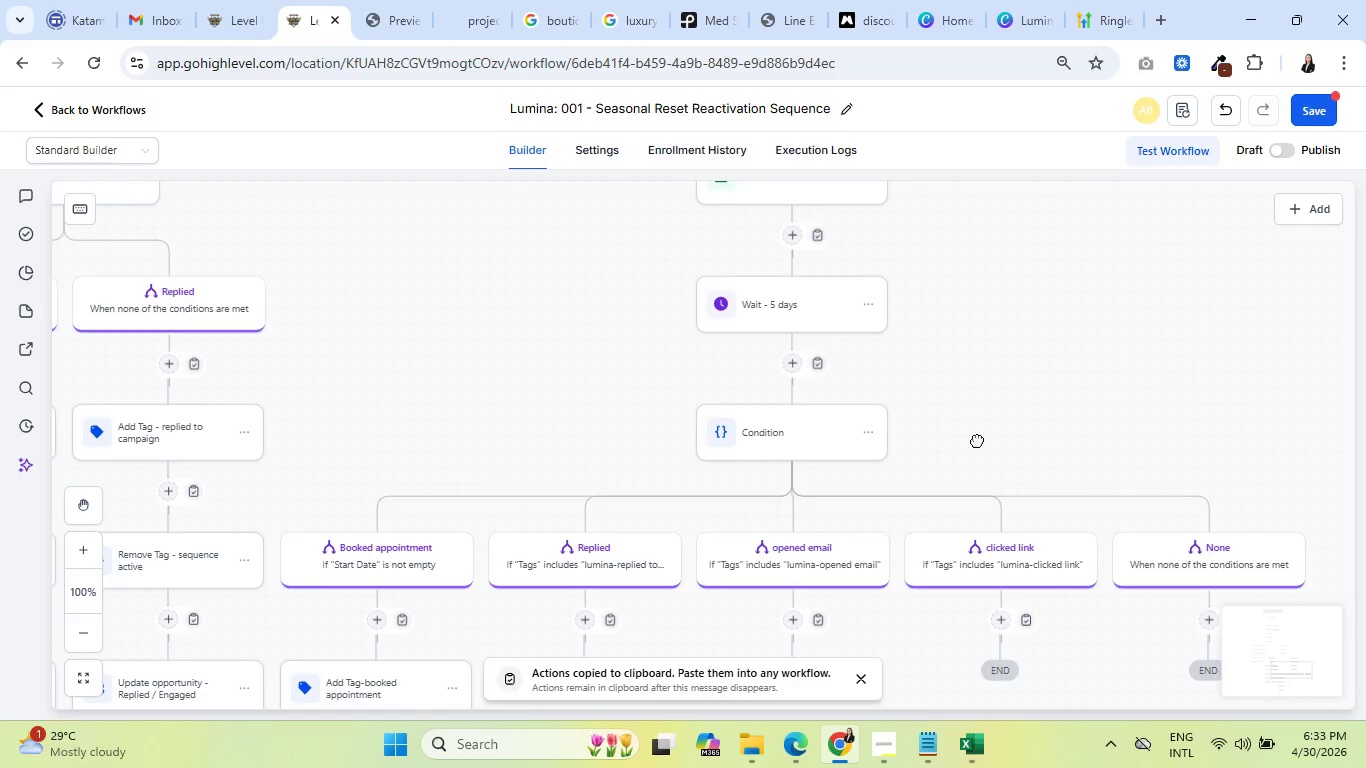 
left_click_drag(start_coordinate=[977, 475], to_coordinate=[992, 327])
 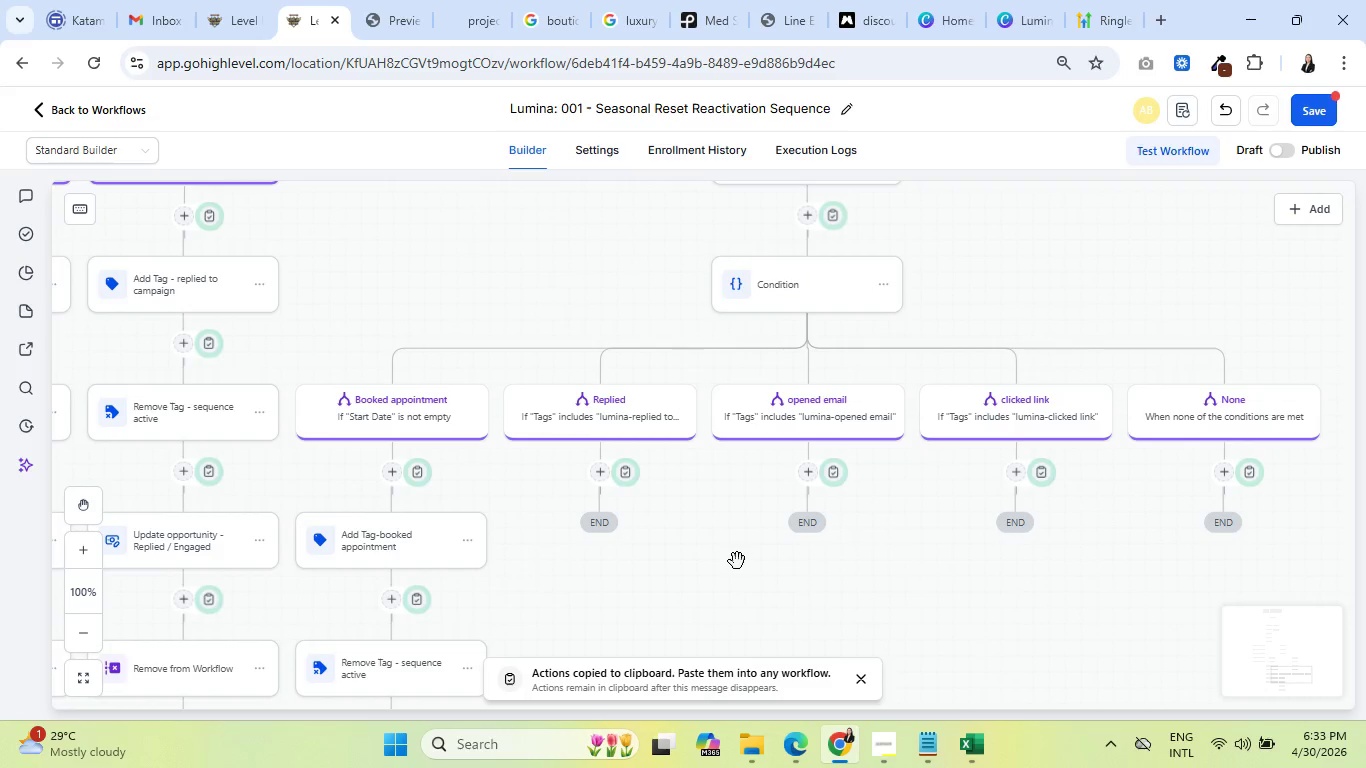 
left_click_drag(start_coordinate=[737, 561], to_coordinate=[743, 504])
 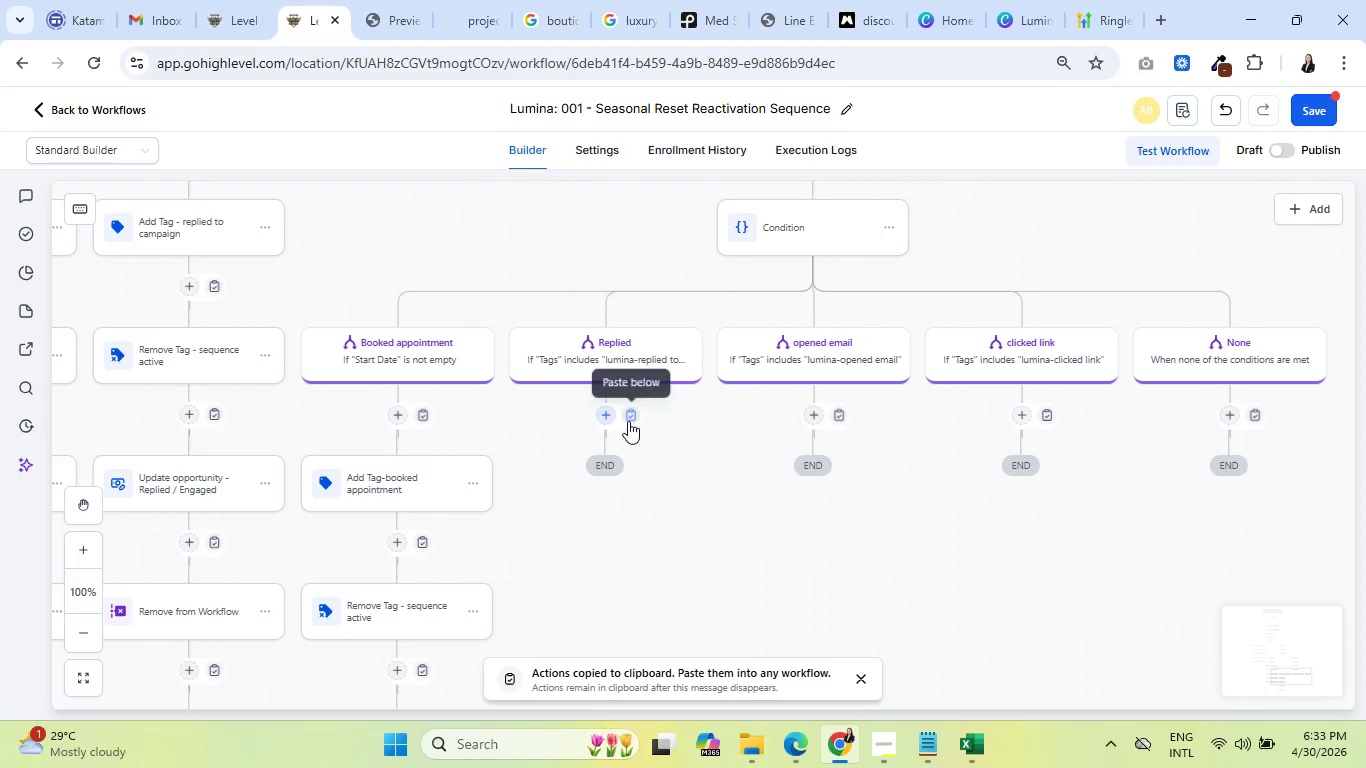 
left_click([628, 421])
 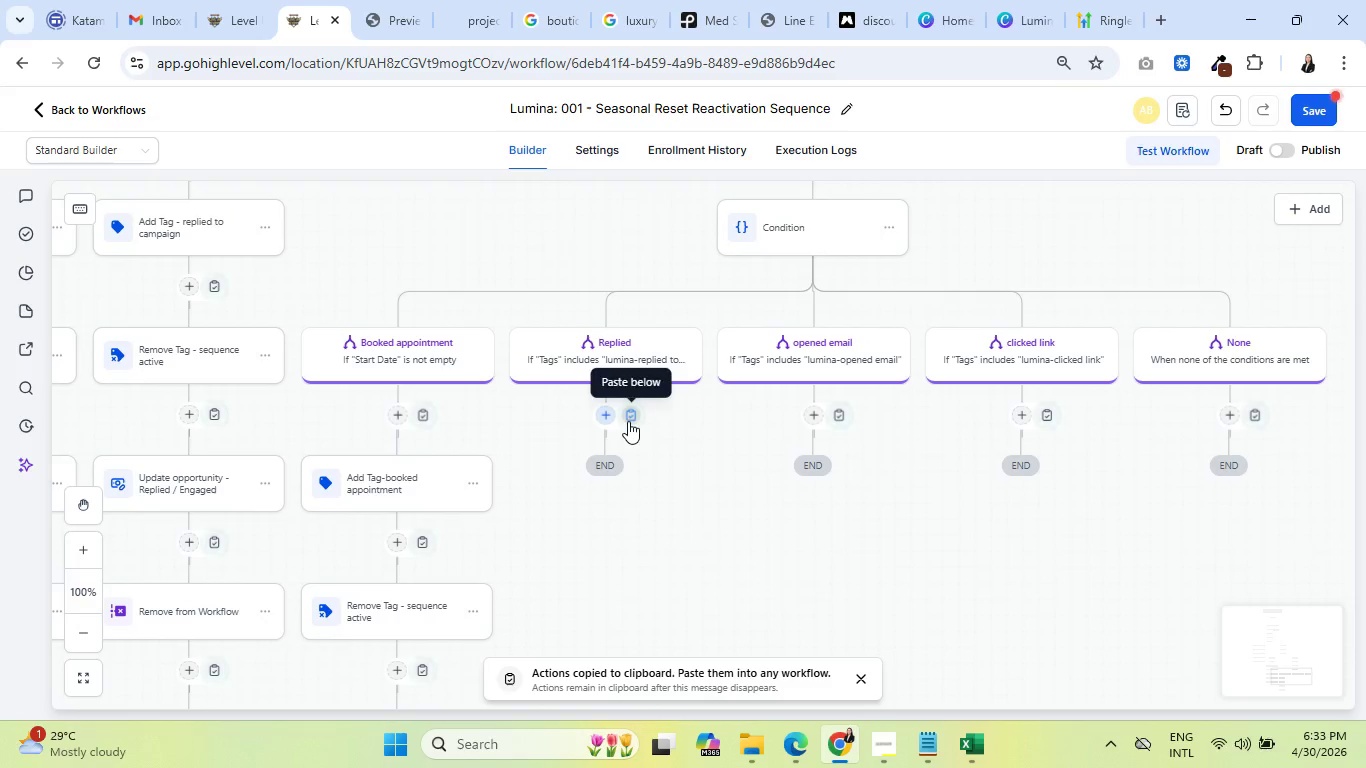 
mouse_move([652, 432])
 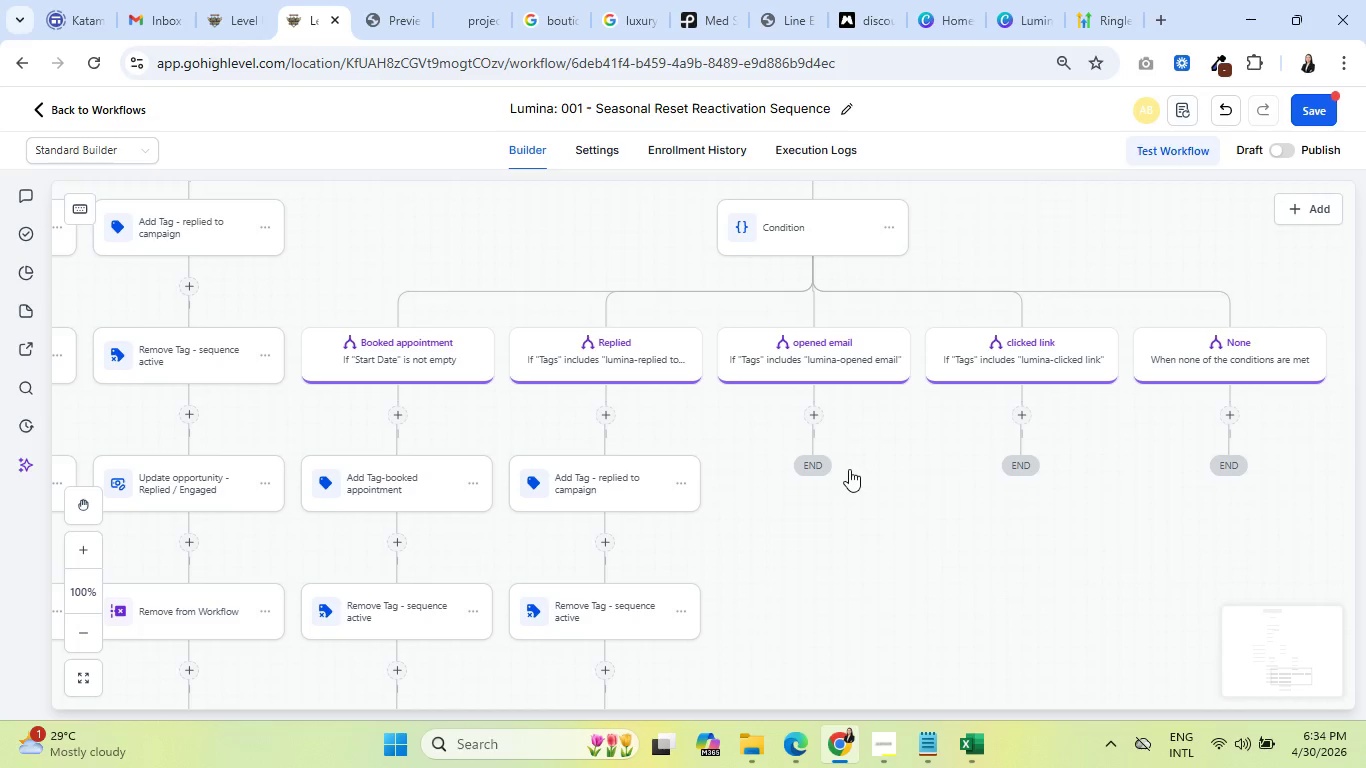 
wait(17.99)
 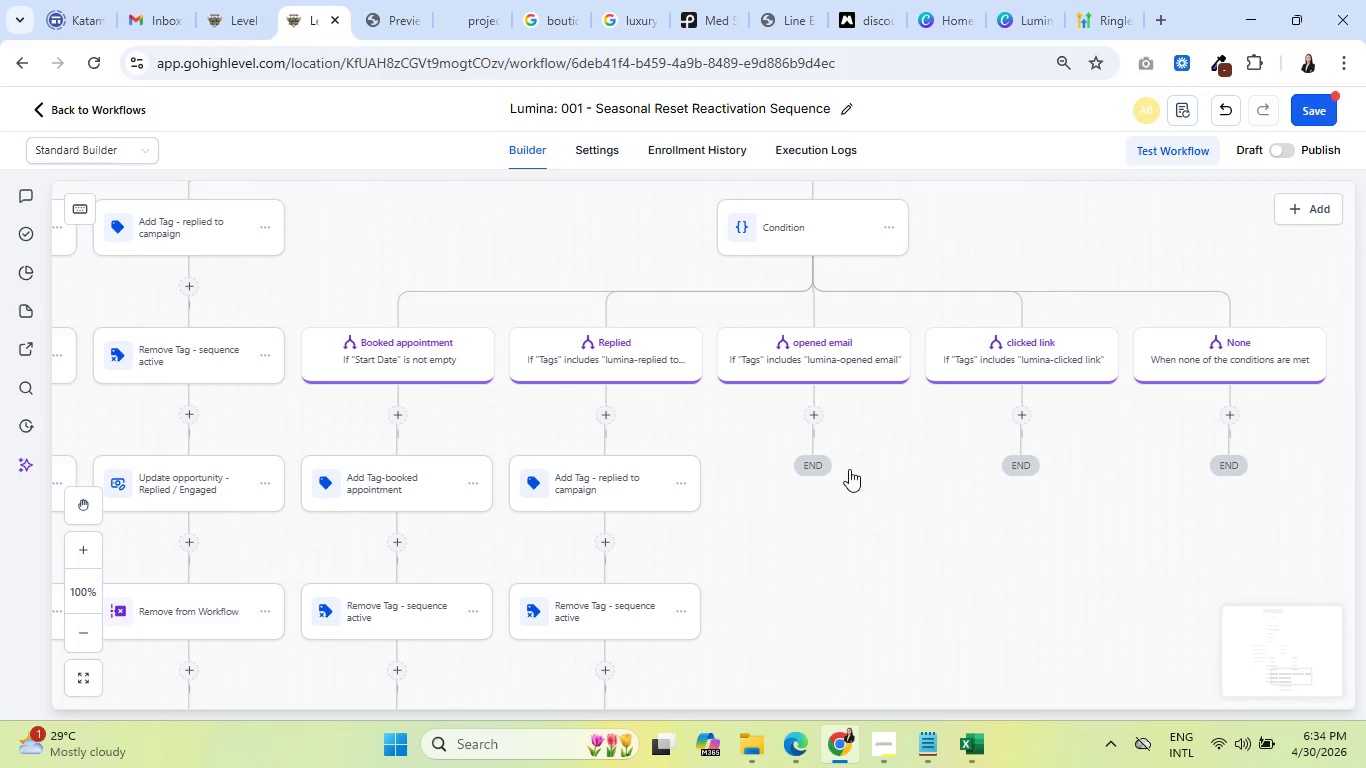 
left_click([814, 416])
 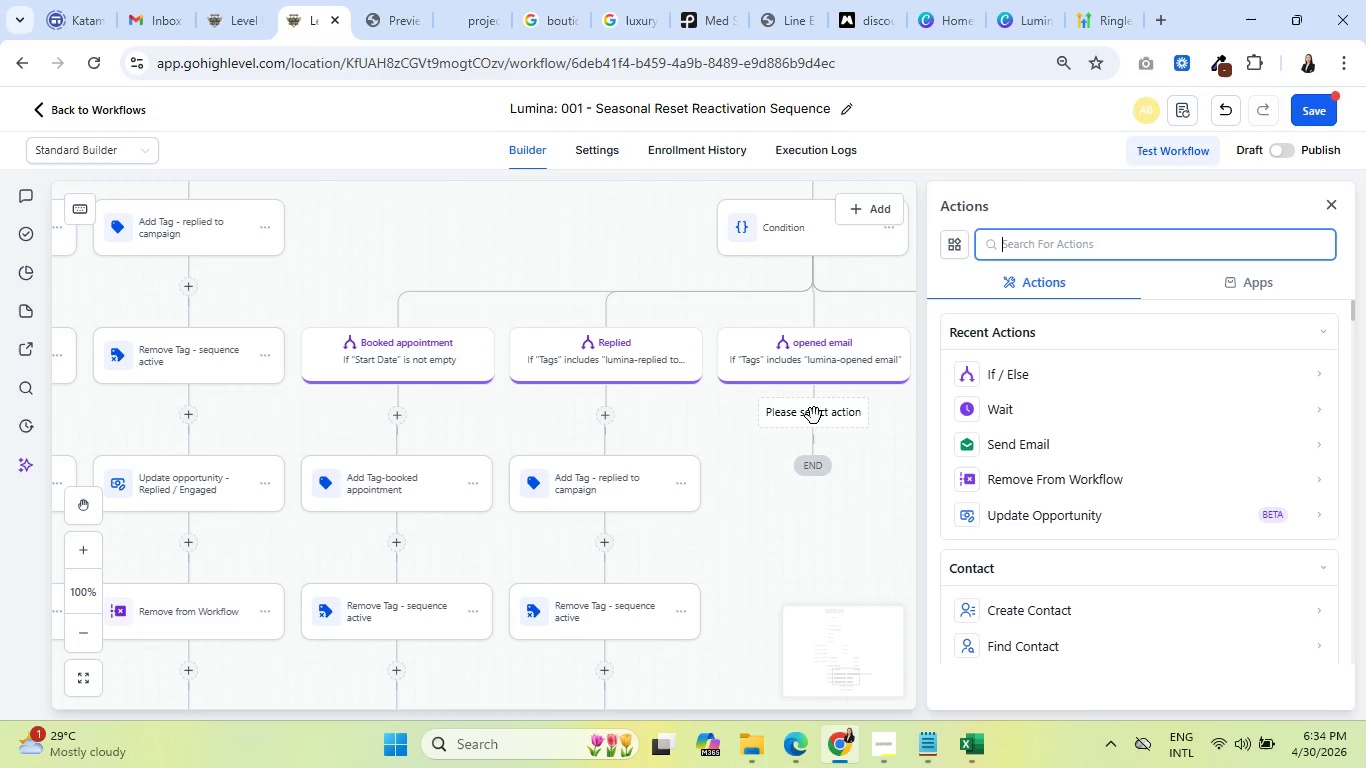 
type(uo)
key(Backspace)
type(pdate)
 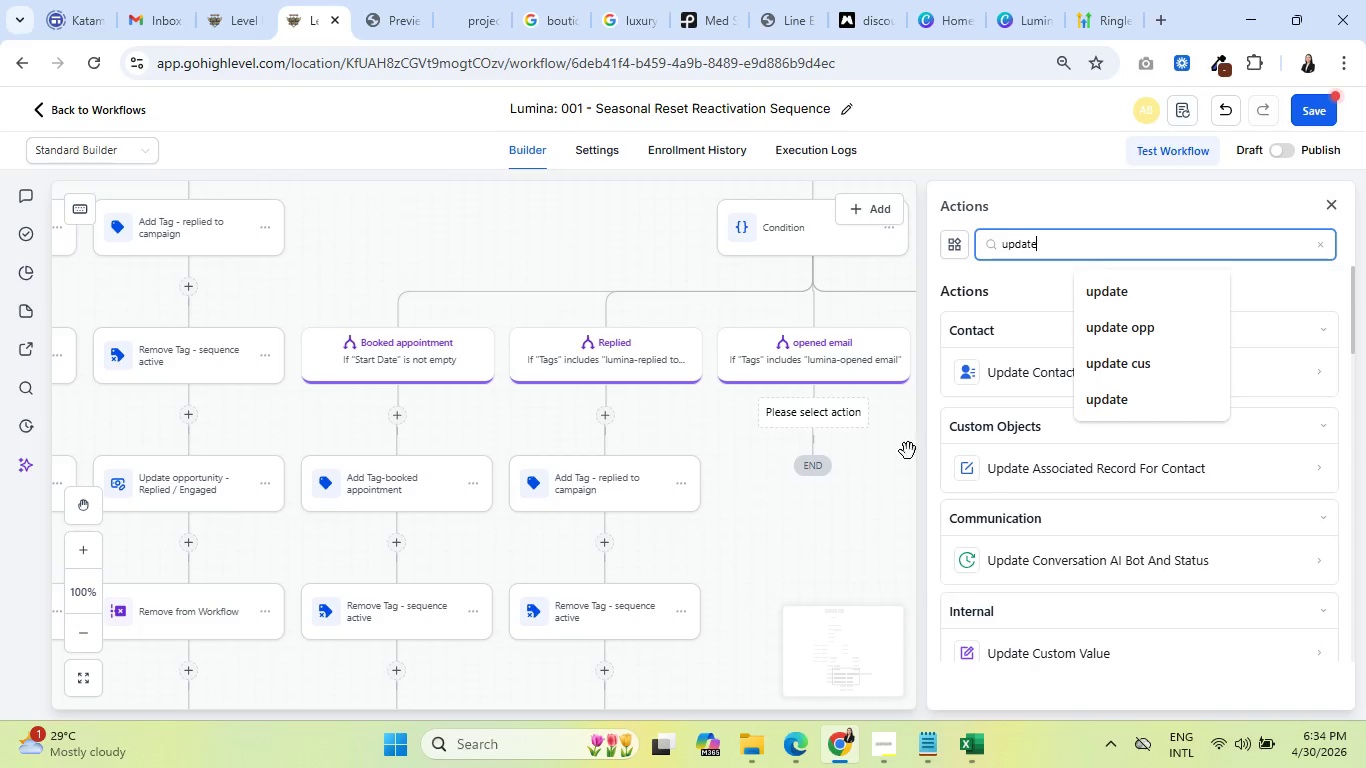 
left_click([1052, 570])
 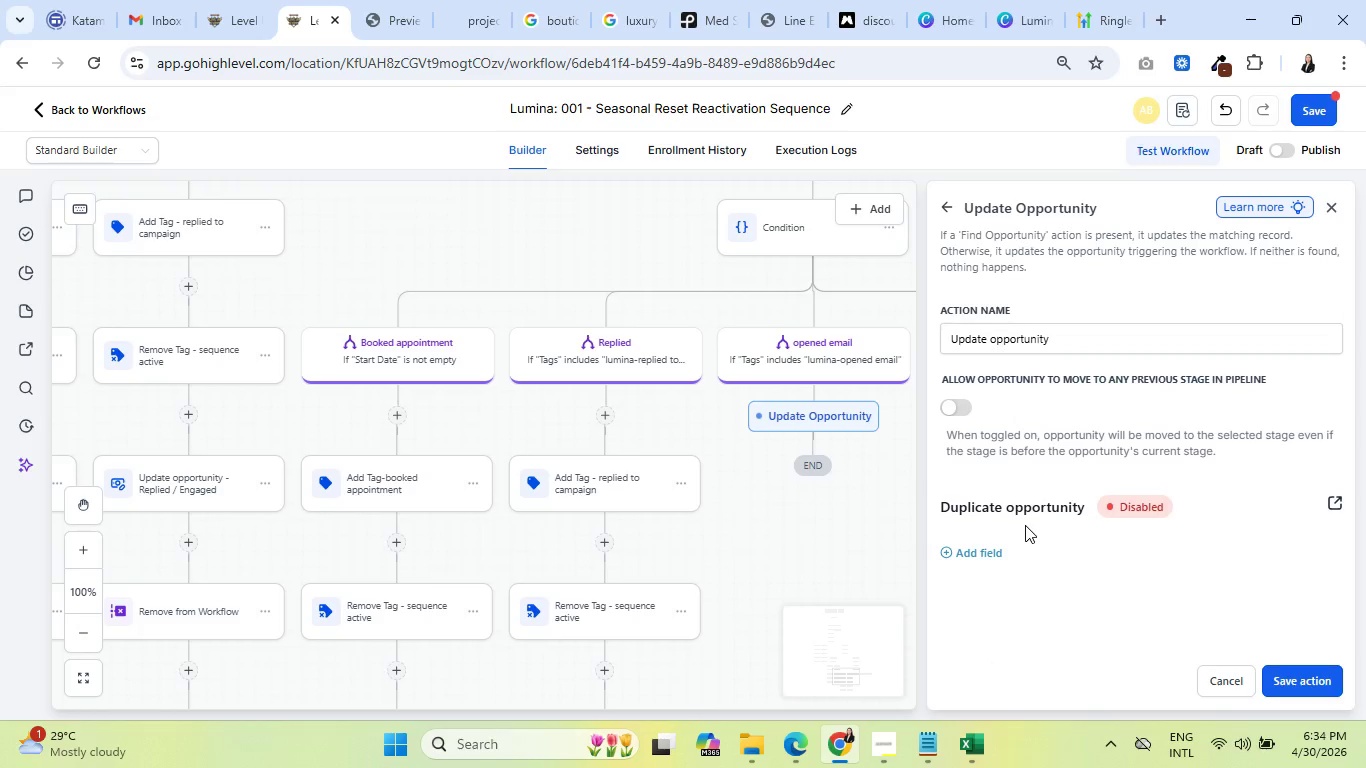 
scroll: coordinate [1023, 523], scroll_direction: down, amount: 5.0
 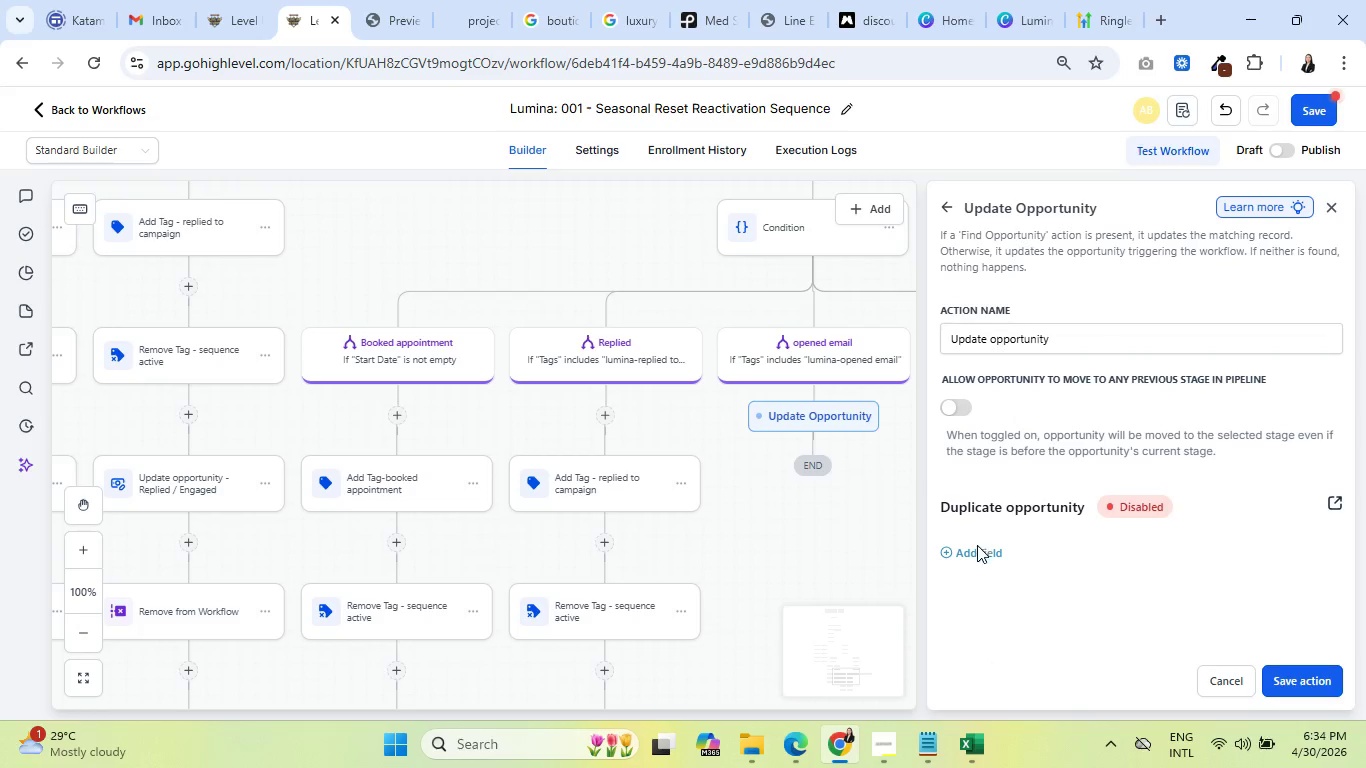 
double_click([980, 550])
 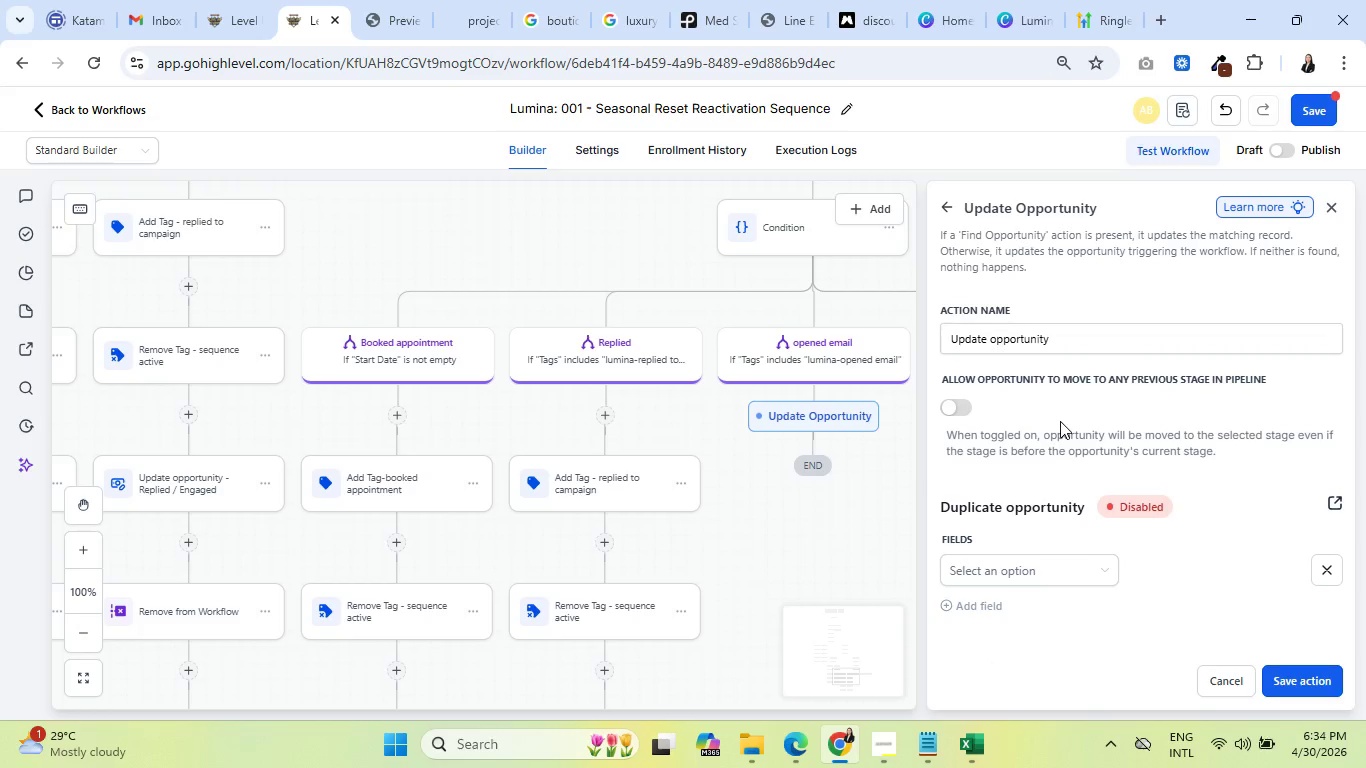 
scroll: coordinate [1060, 421], scroll_direction: down, amount: 2.0
 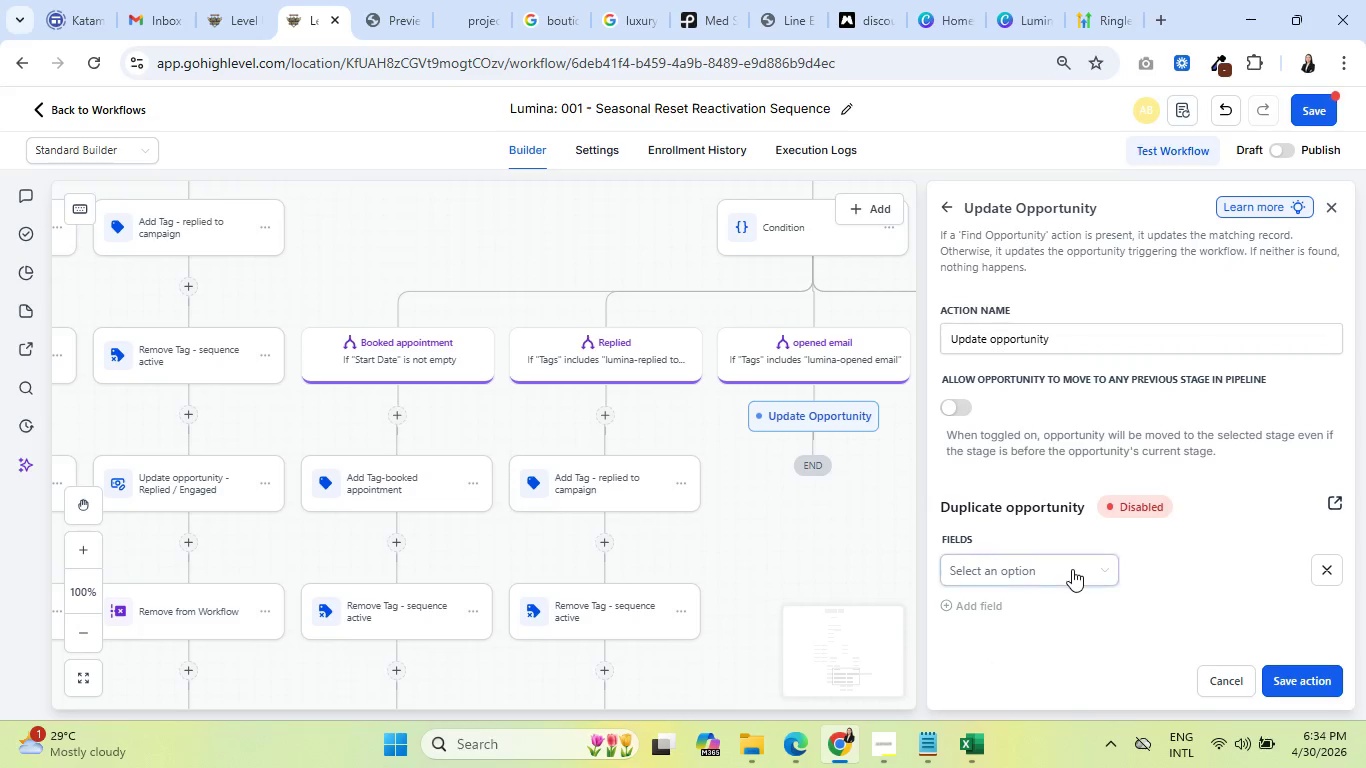 
left_click([1074, 569])
 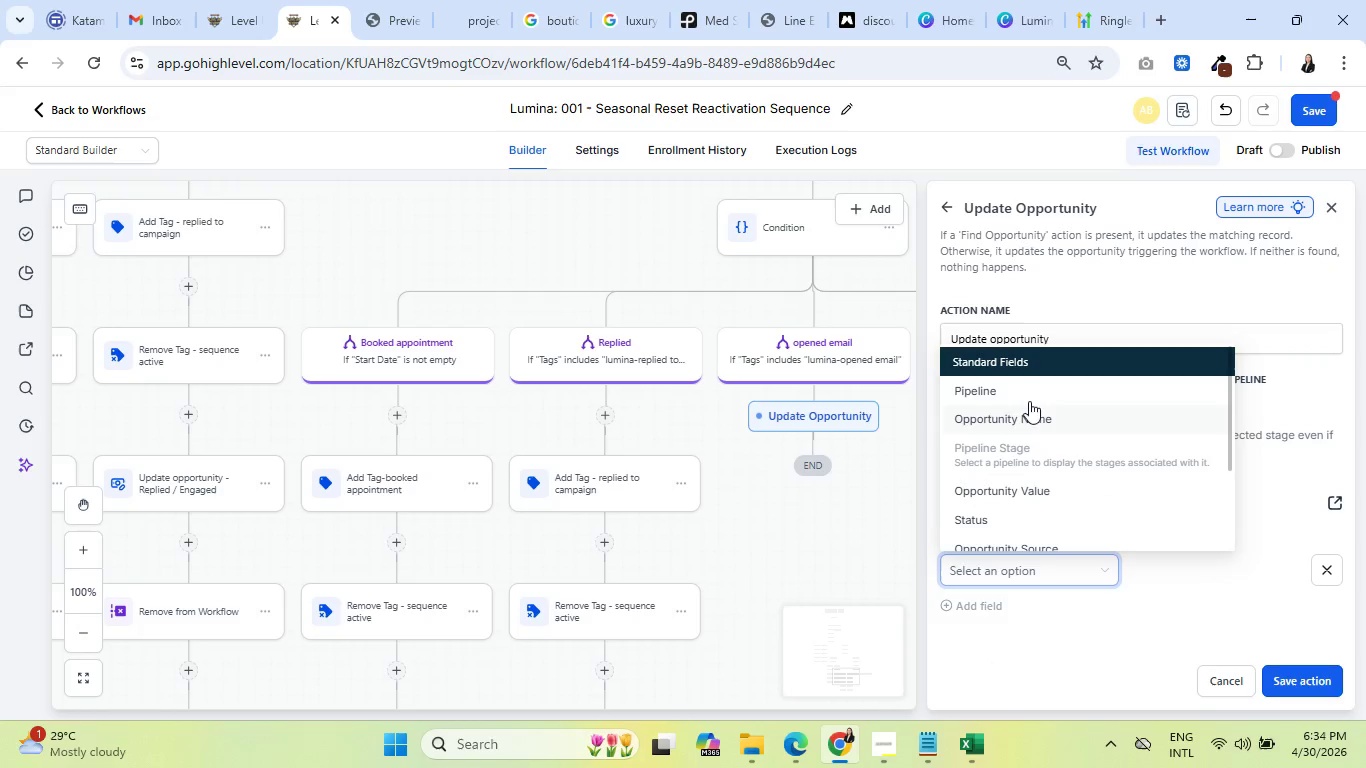 
left_click([1028, 392])
 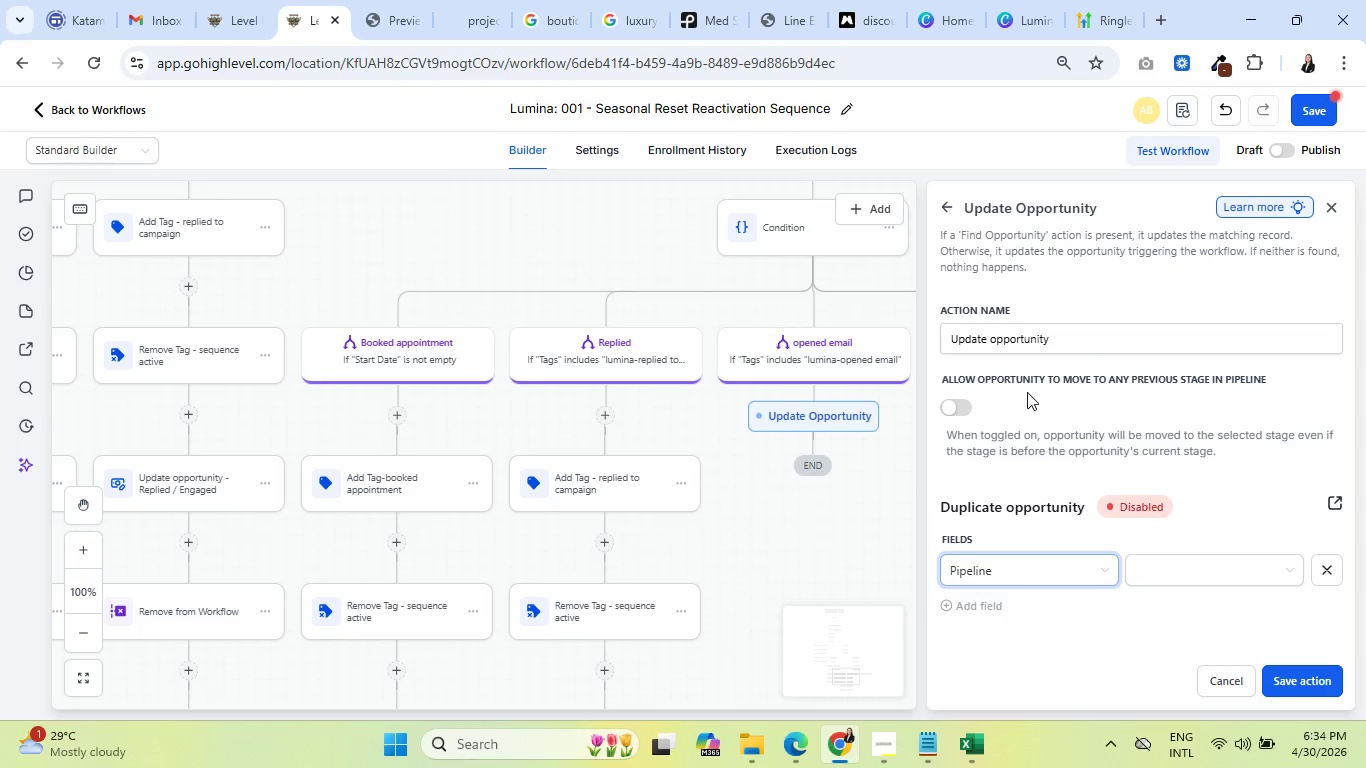 
wait(32.03)
 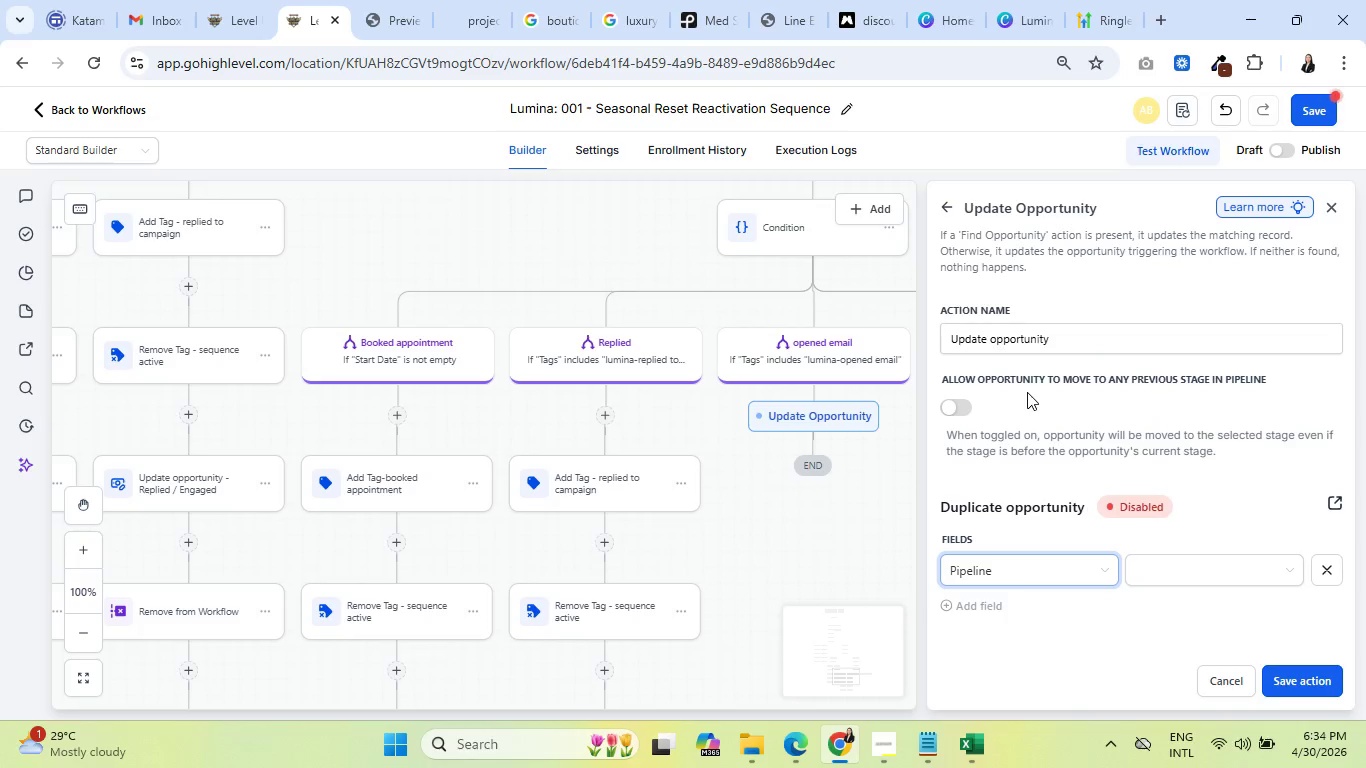 
left_click([1202, 577])
 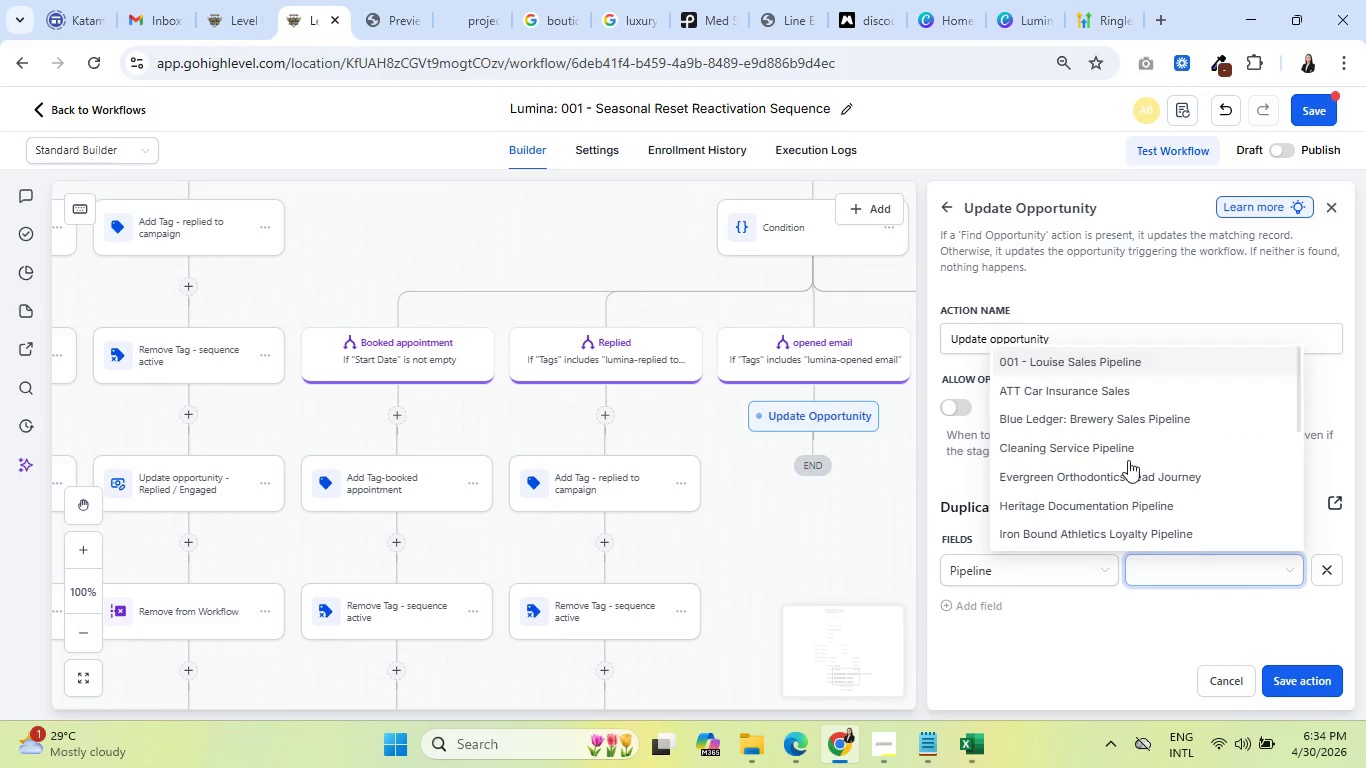 
scroll: coordinate [1122, 448], scroll_direction: down, amount: 2.0
 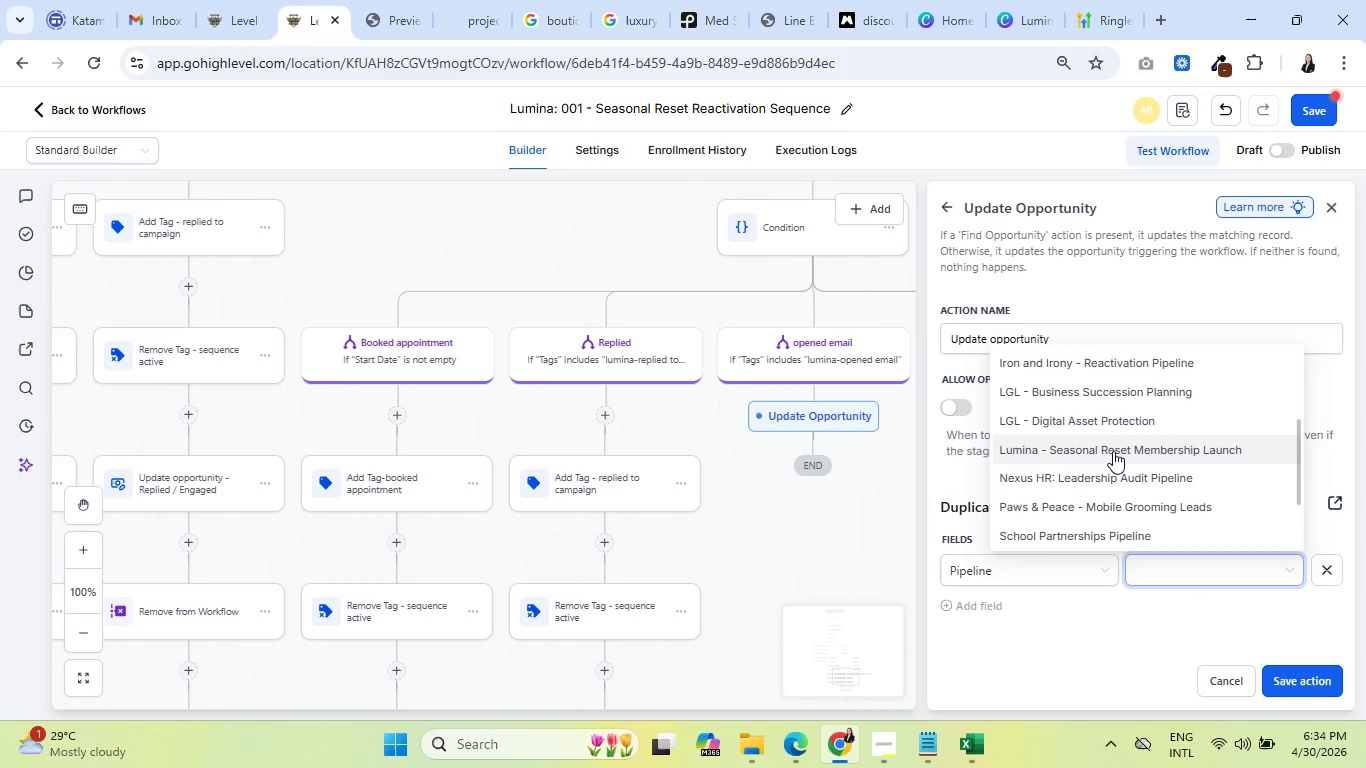 
left_click([1113, 451])
 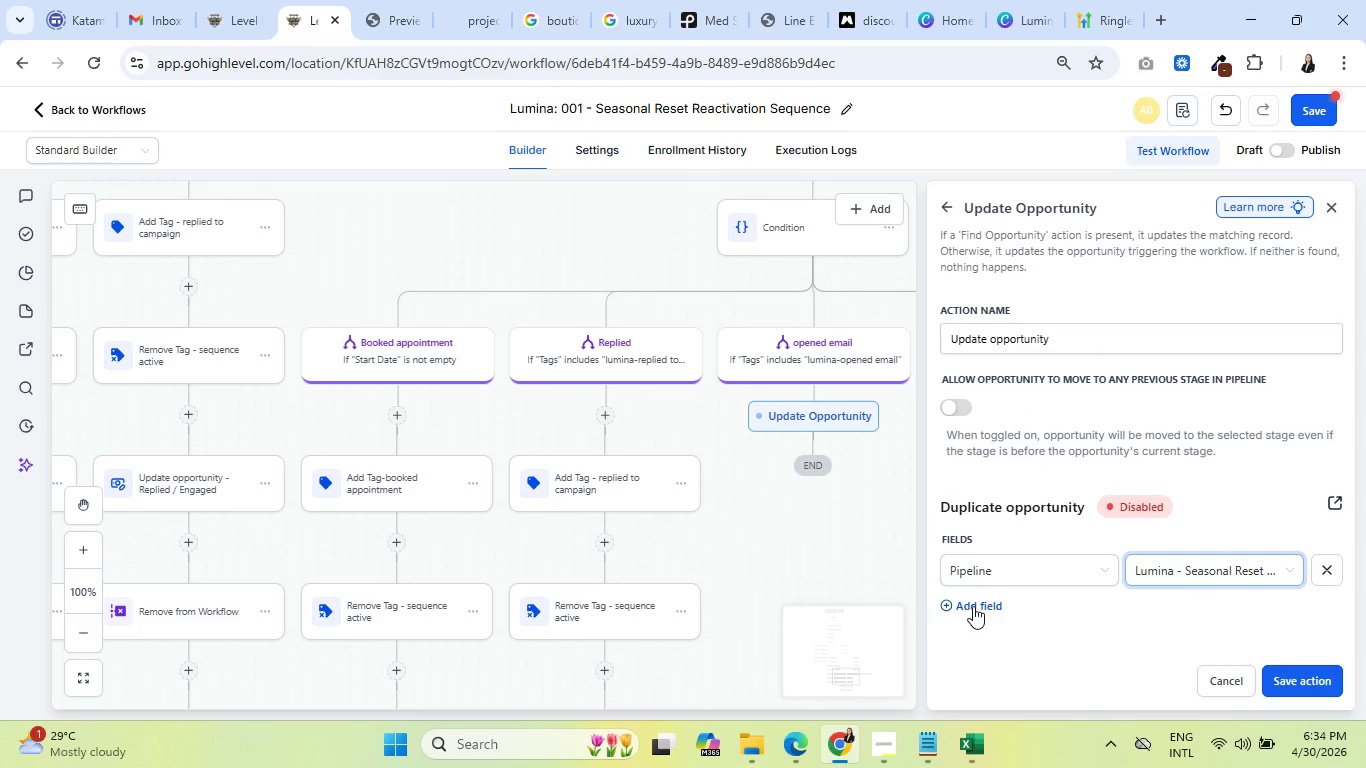 
left_click([975, 604])
 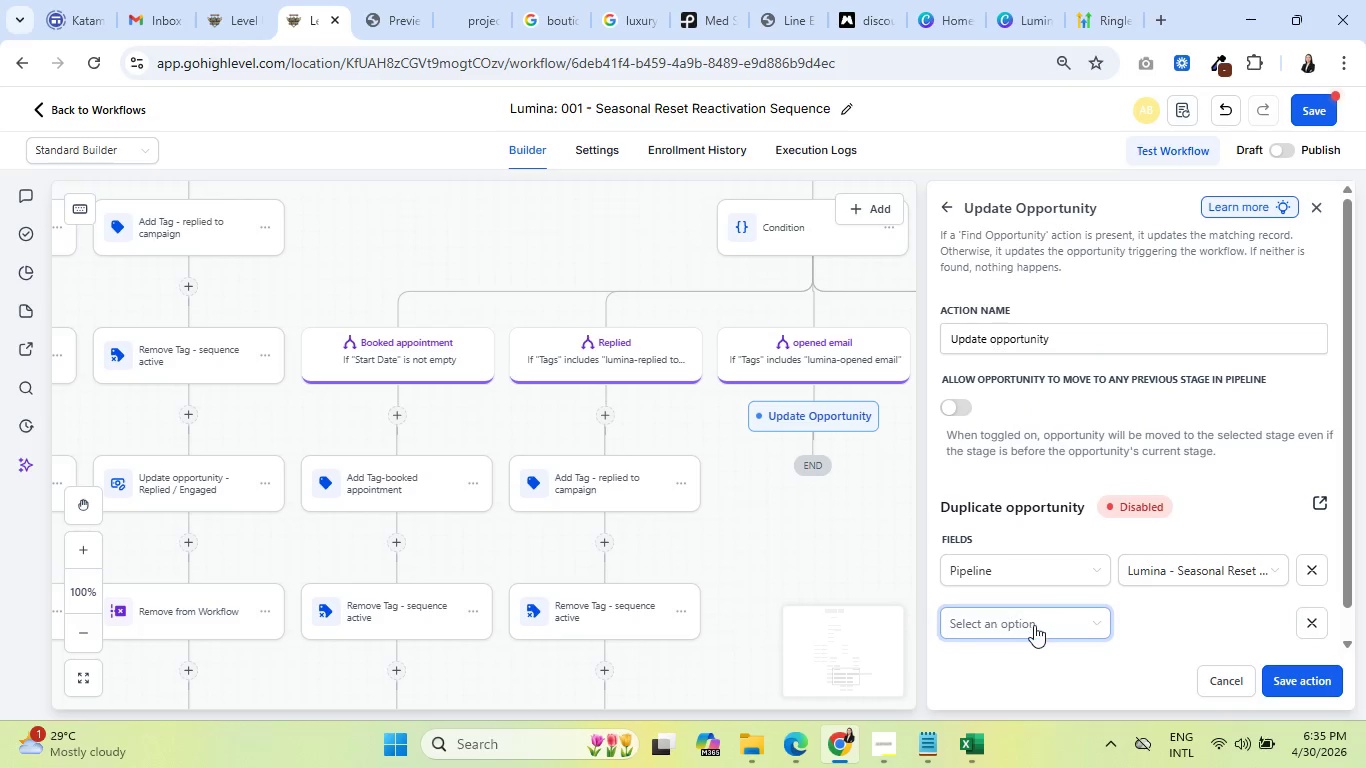 
left_click([1037, 626])
 